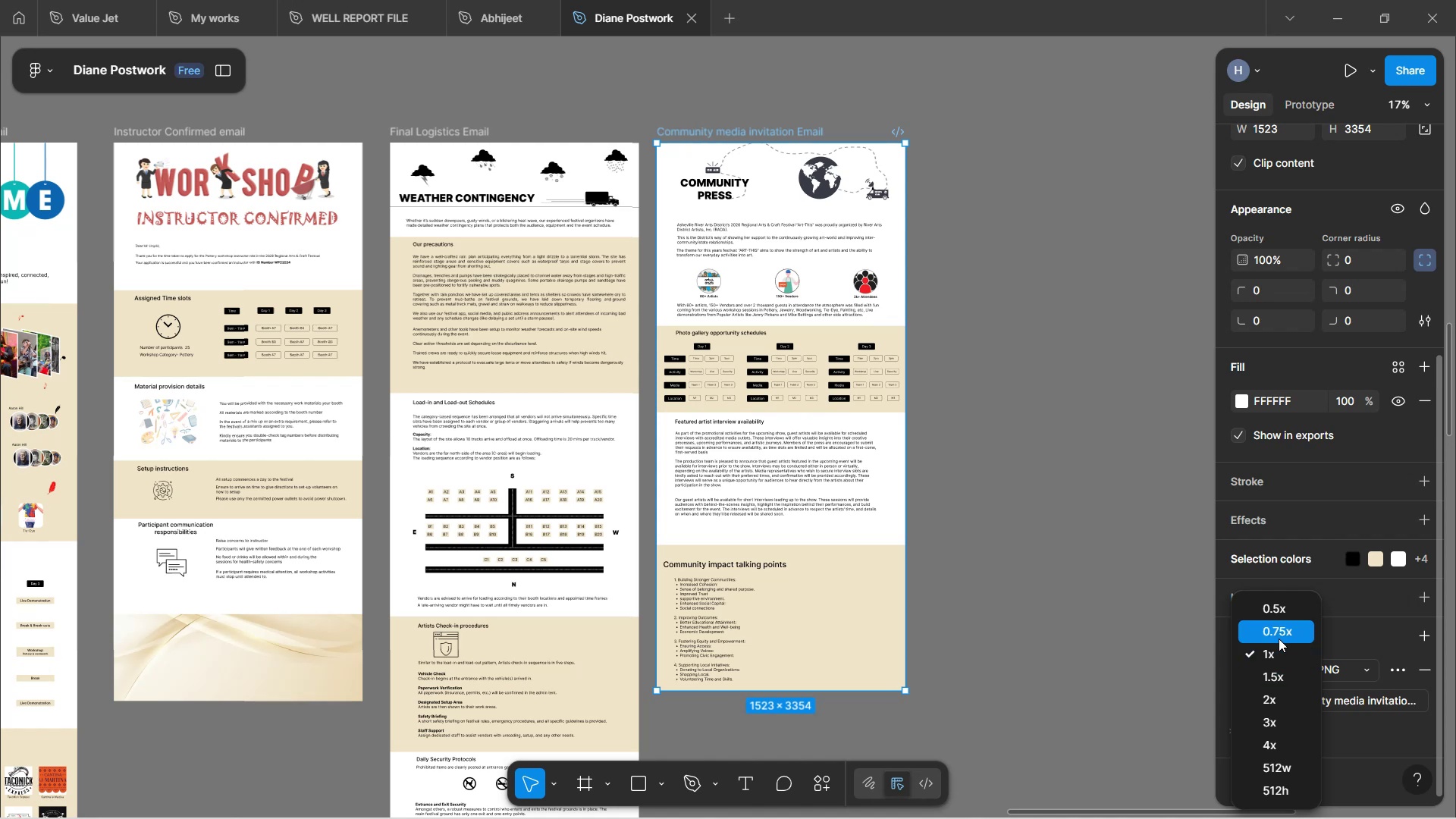 
left_click([1279, 639])
 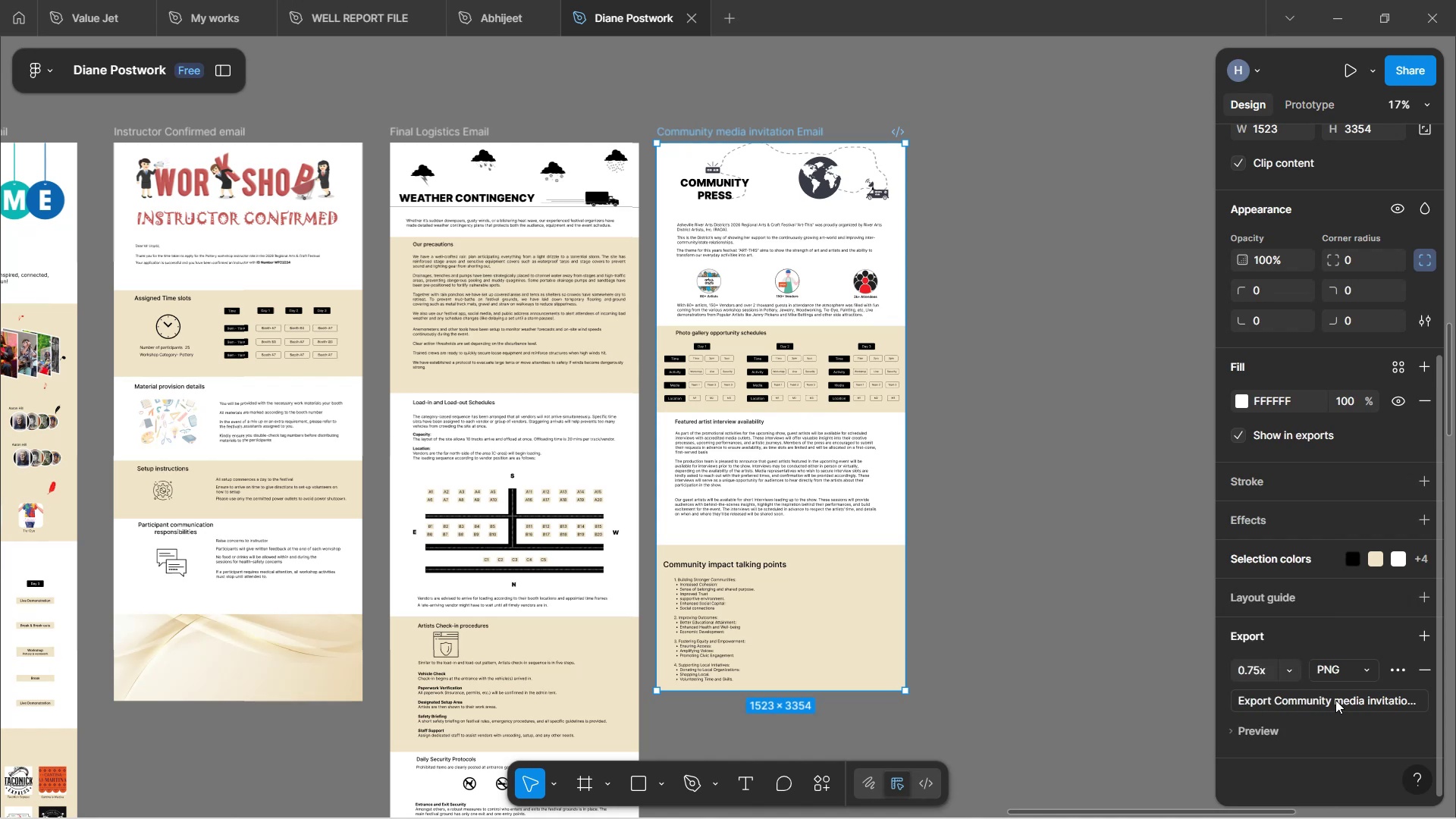 
left_click([1335, 700])
 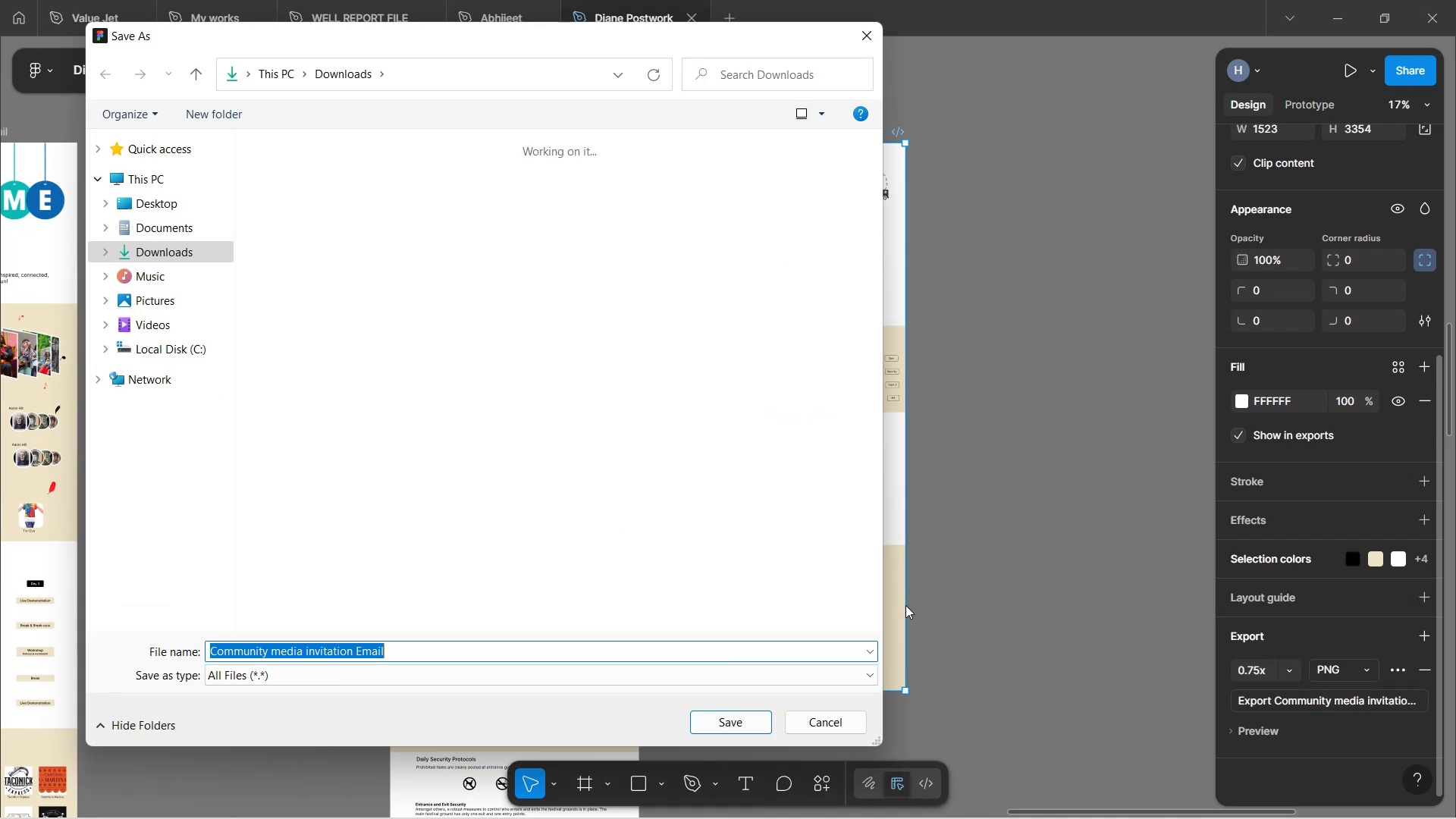 
key(ArrowRight)
 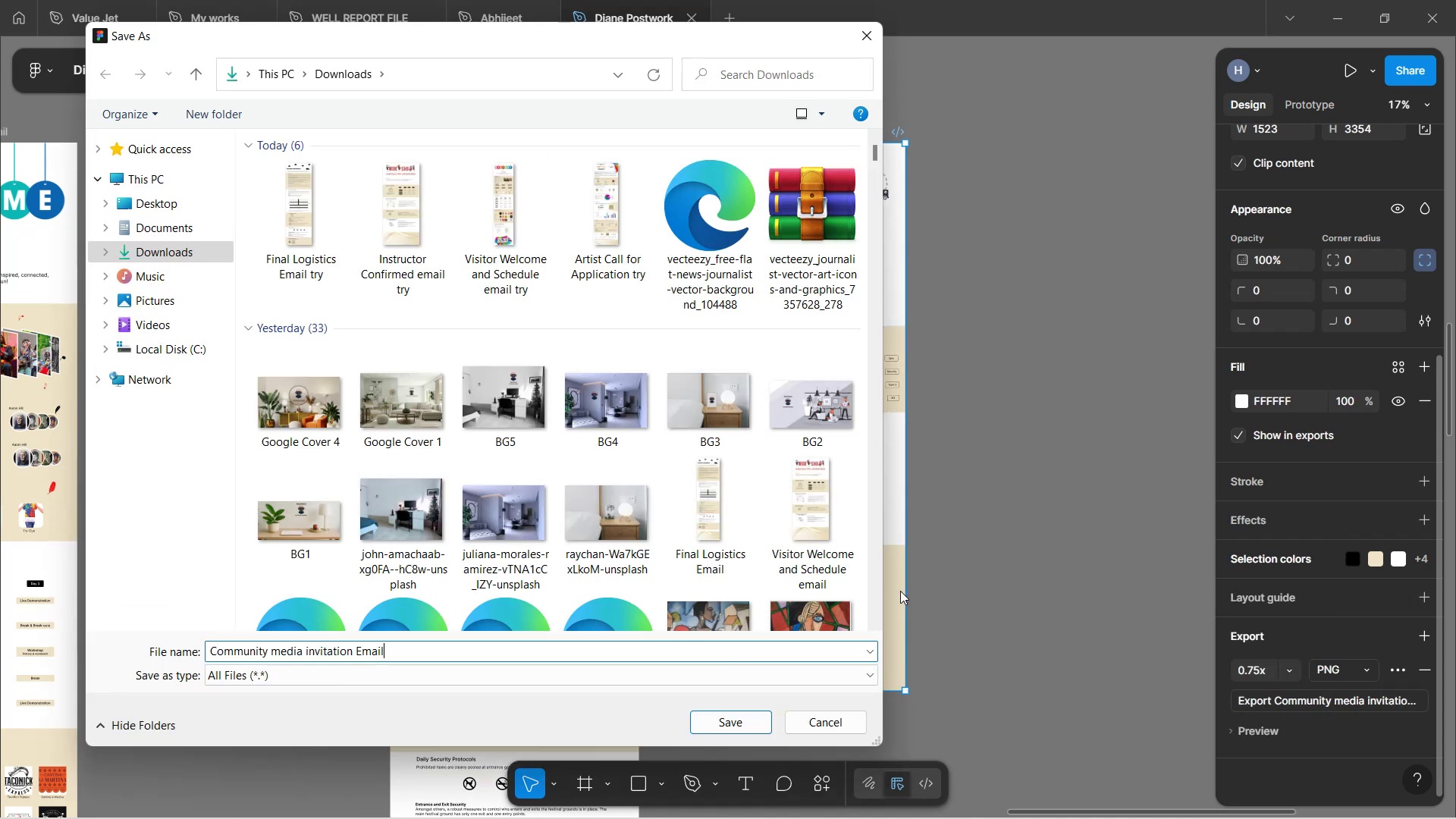 
type( try)
 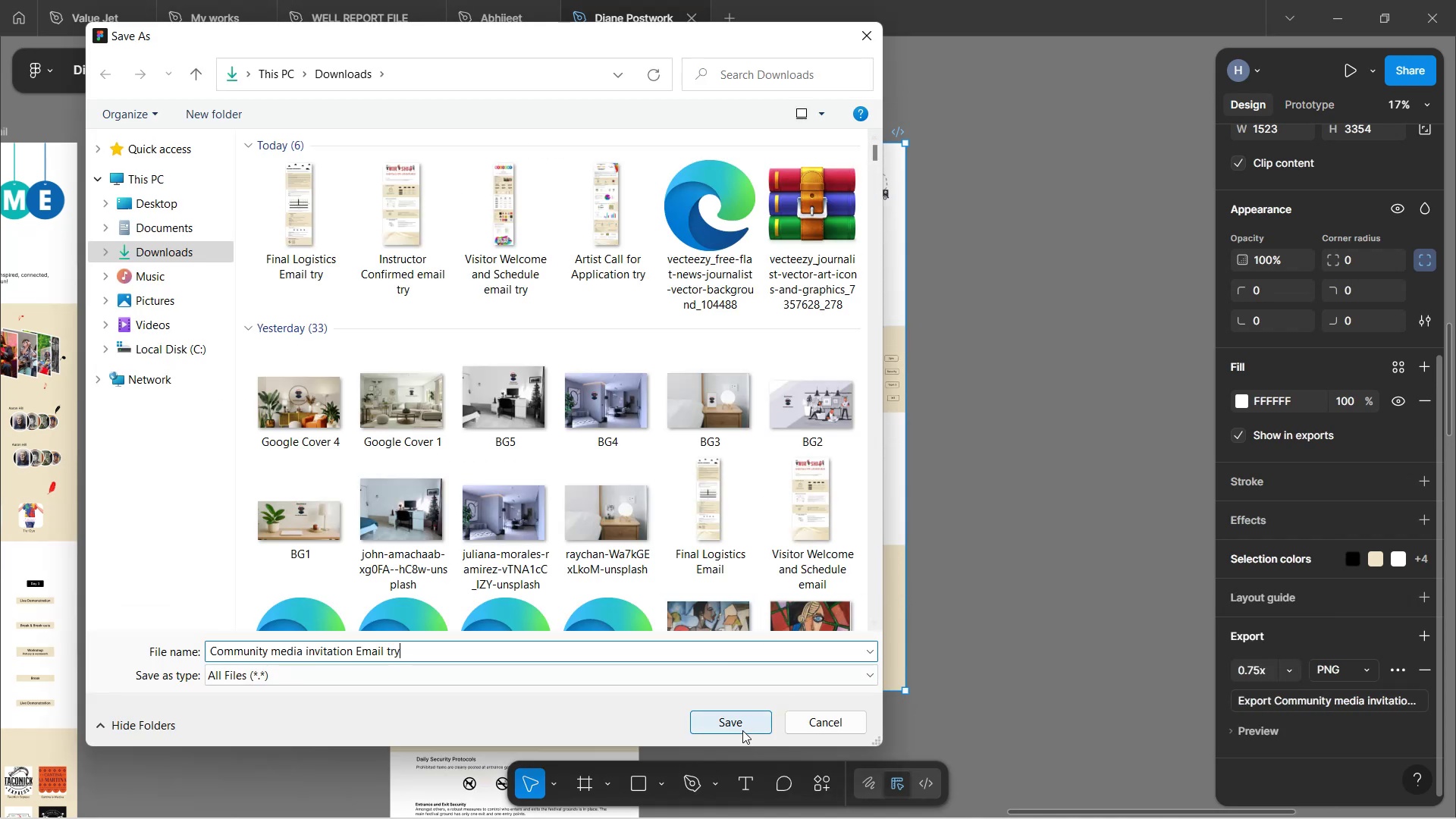 
left_click([742, 726])
 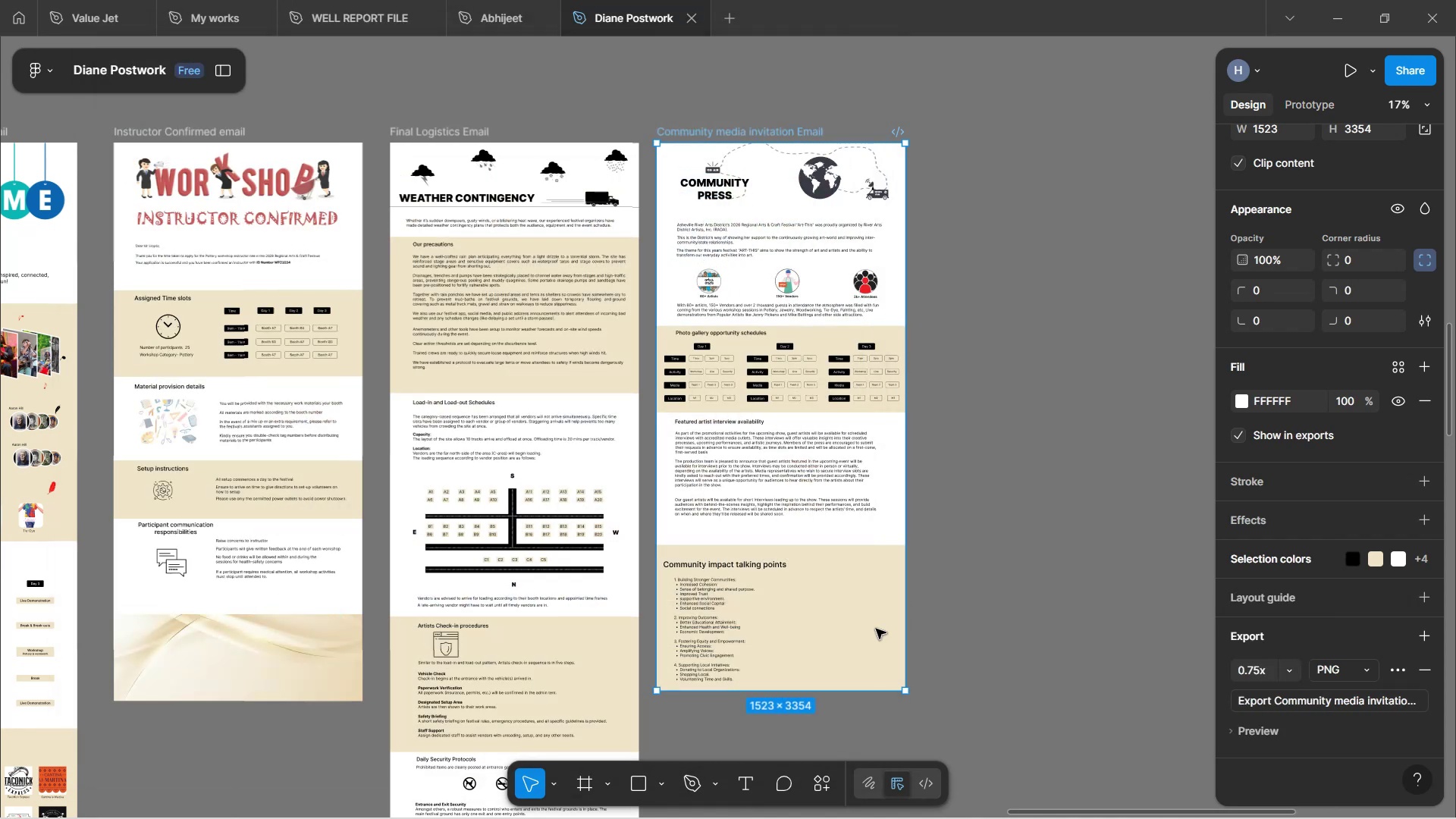 
left_click([977, 569])
 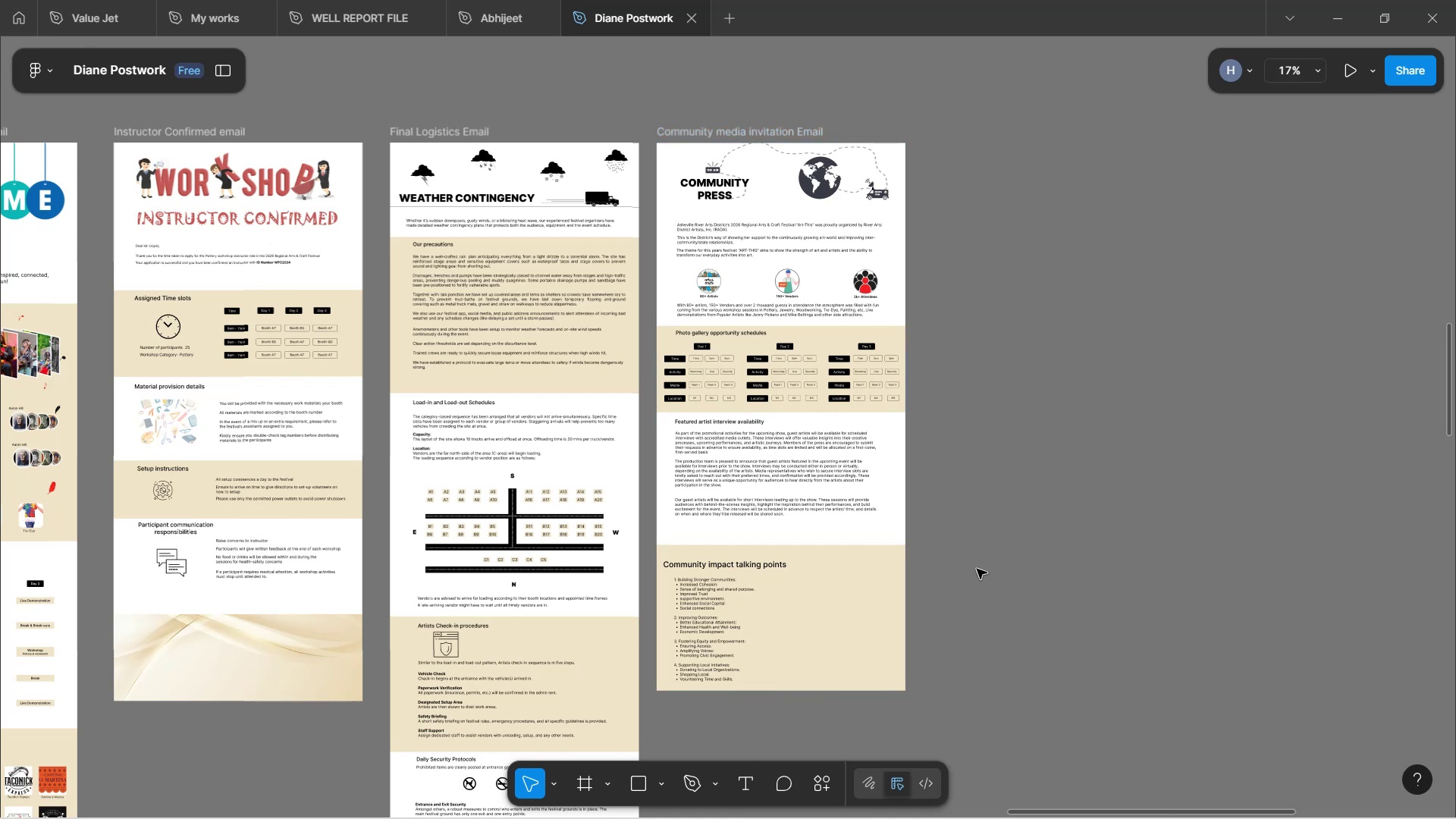 
scroll: coordinate [977, 569], scroll_direction: down, amount: 33.0
 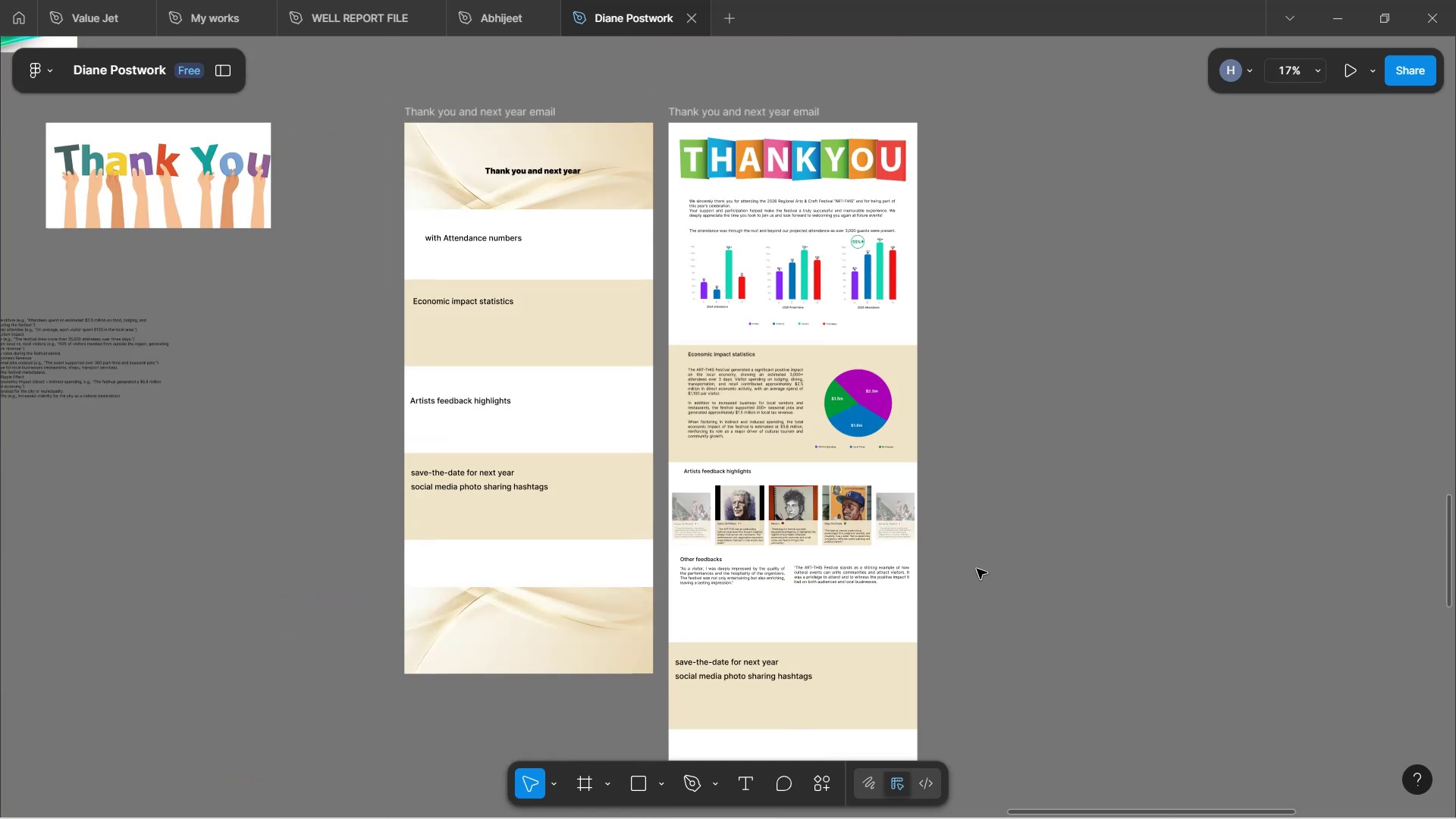 
scroll: coordinate [977, 569], scroll_direction: up, amount: 4.0
 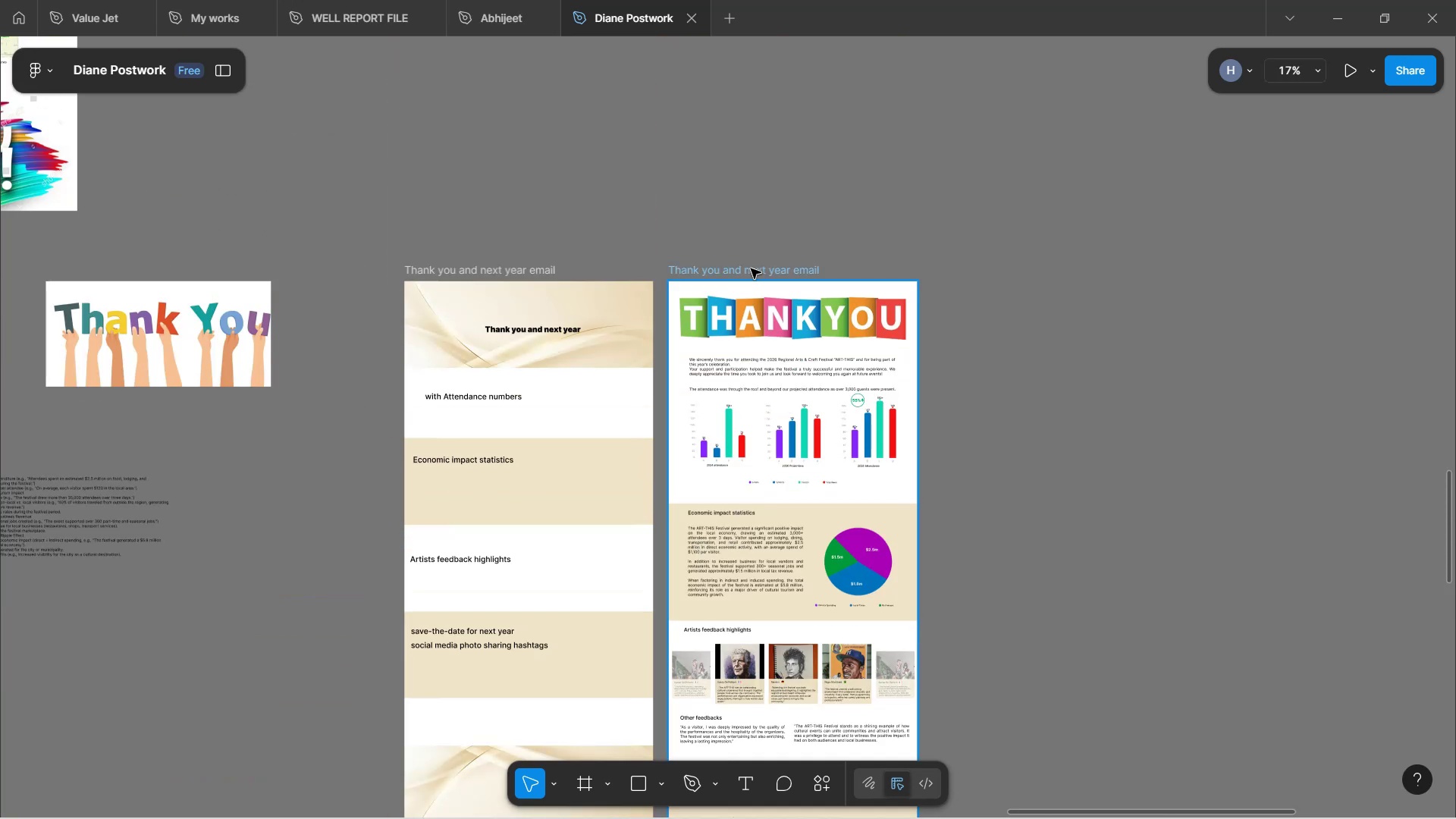 
left_click([751, 268])
 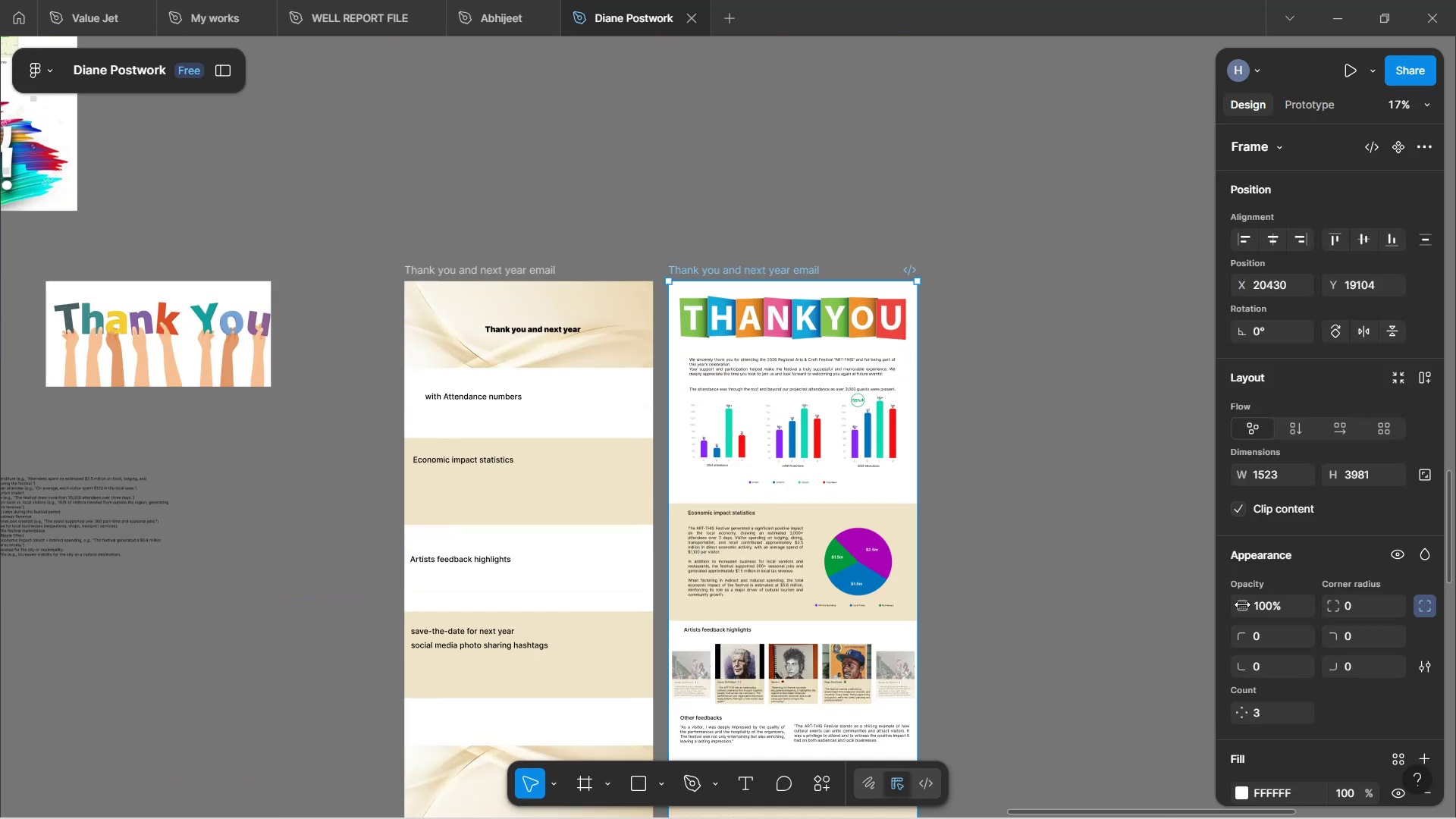 
scroll: coordinate [1329, 660], scroll_direction: down, amount: 16.0
 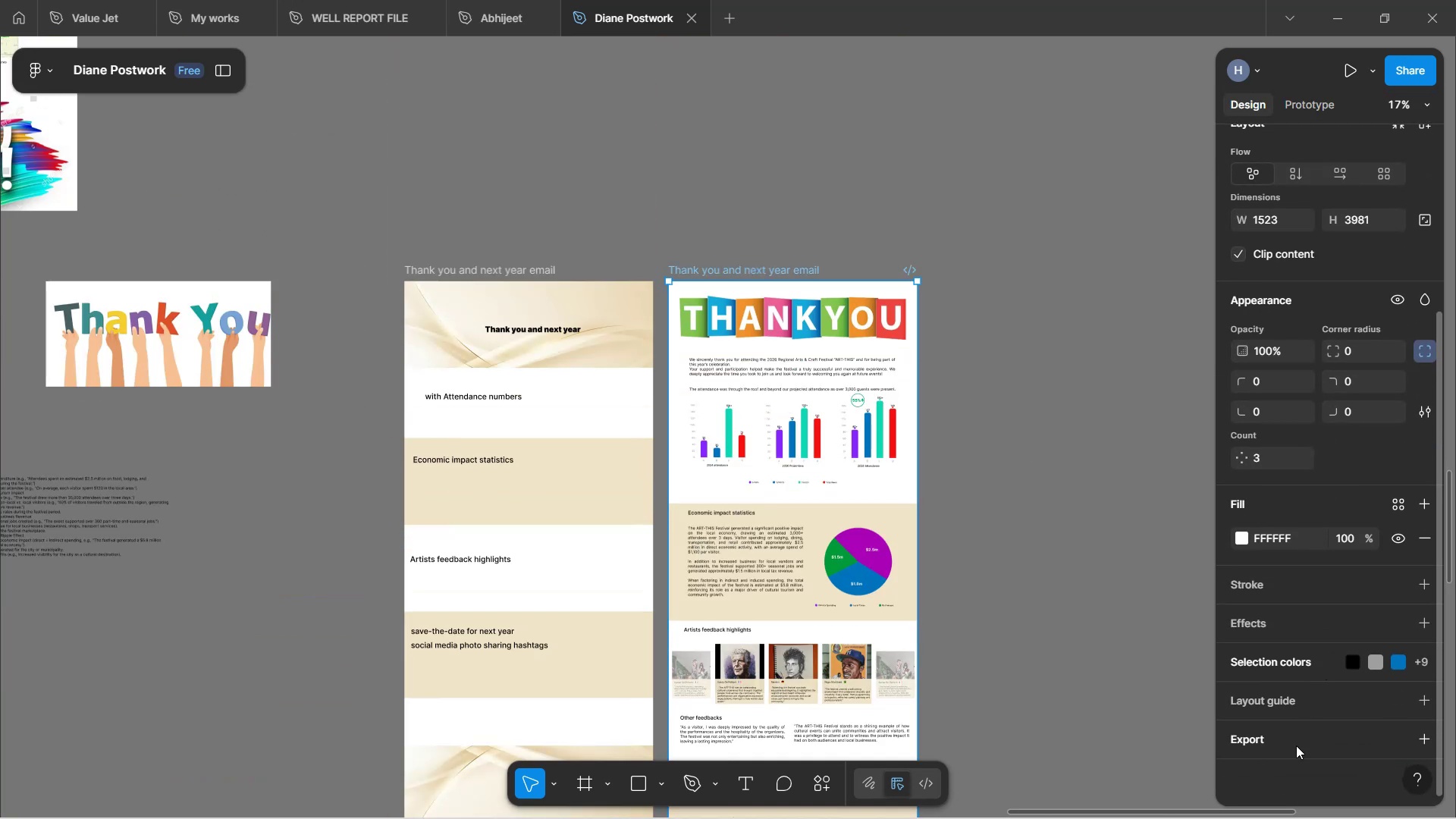 
left_click([1297, 747])
 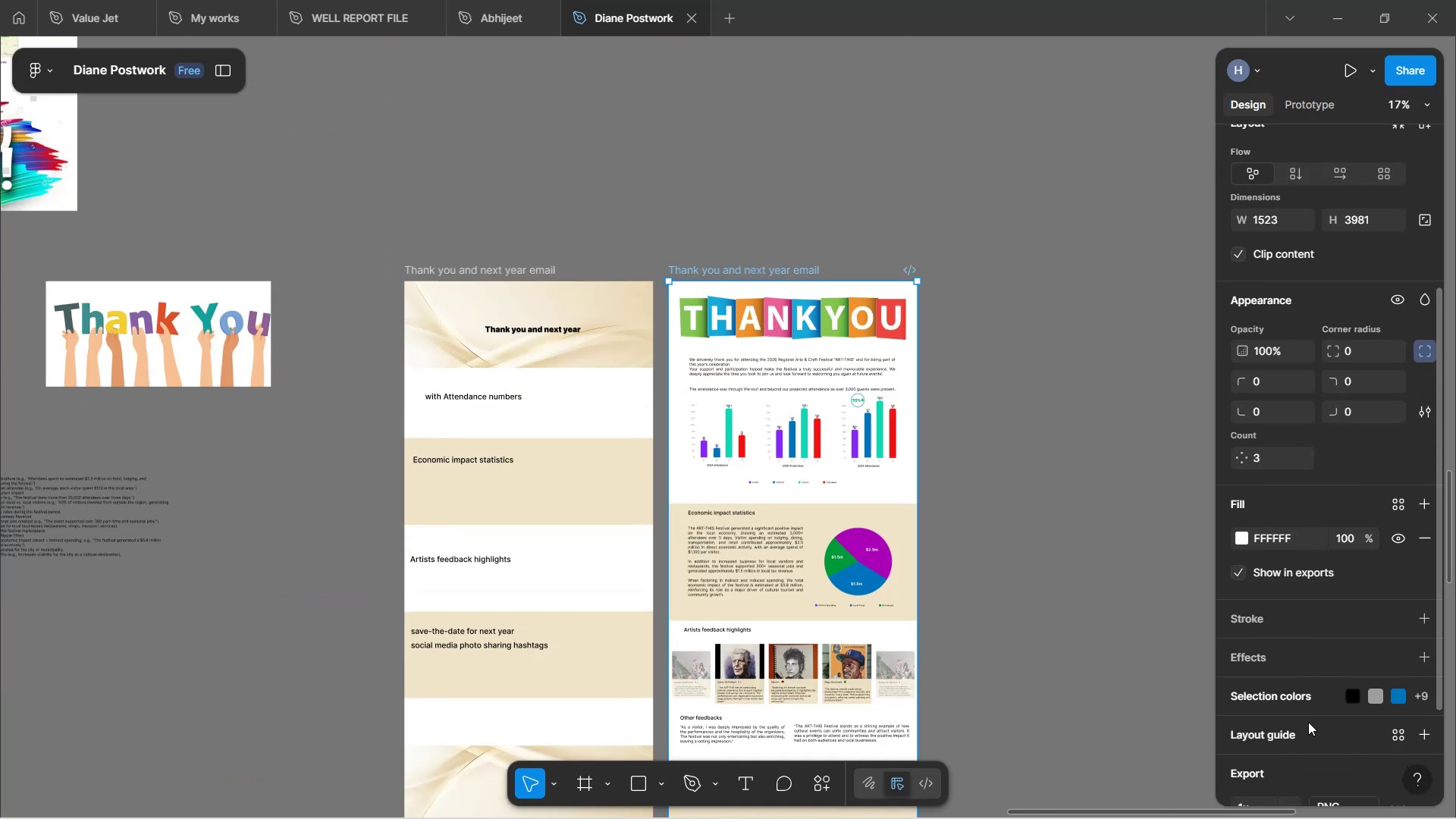 
scroll: coordinate [1308, 711], scroll_direction: down, amount: 6.0
 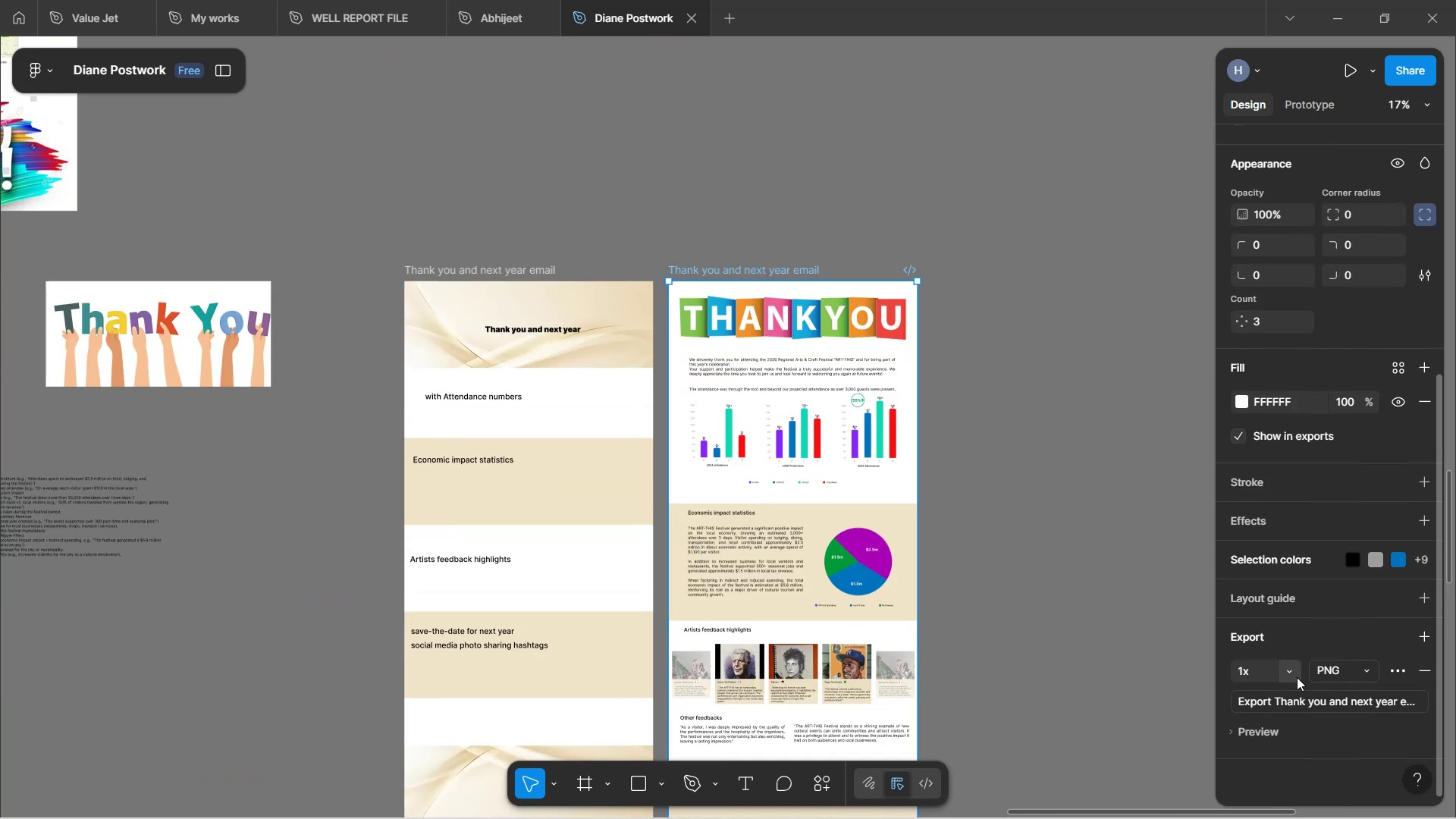 
left_click([1297, 676])
 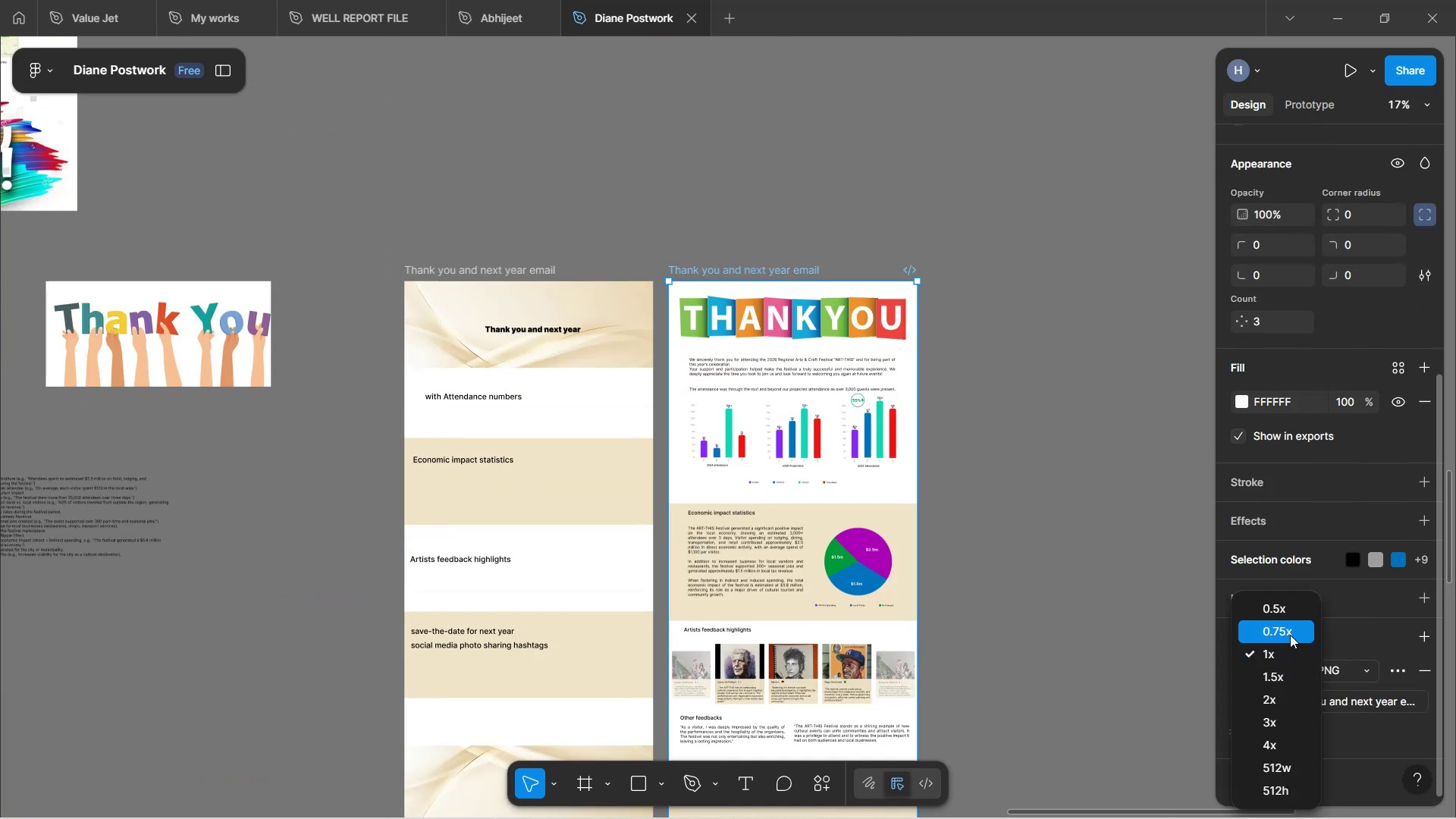 
left_click([1290, 635])
 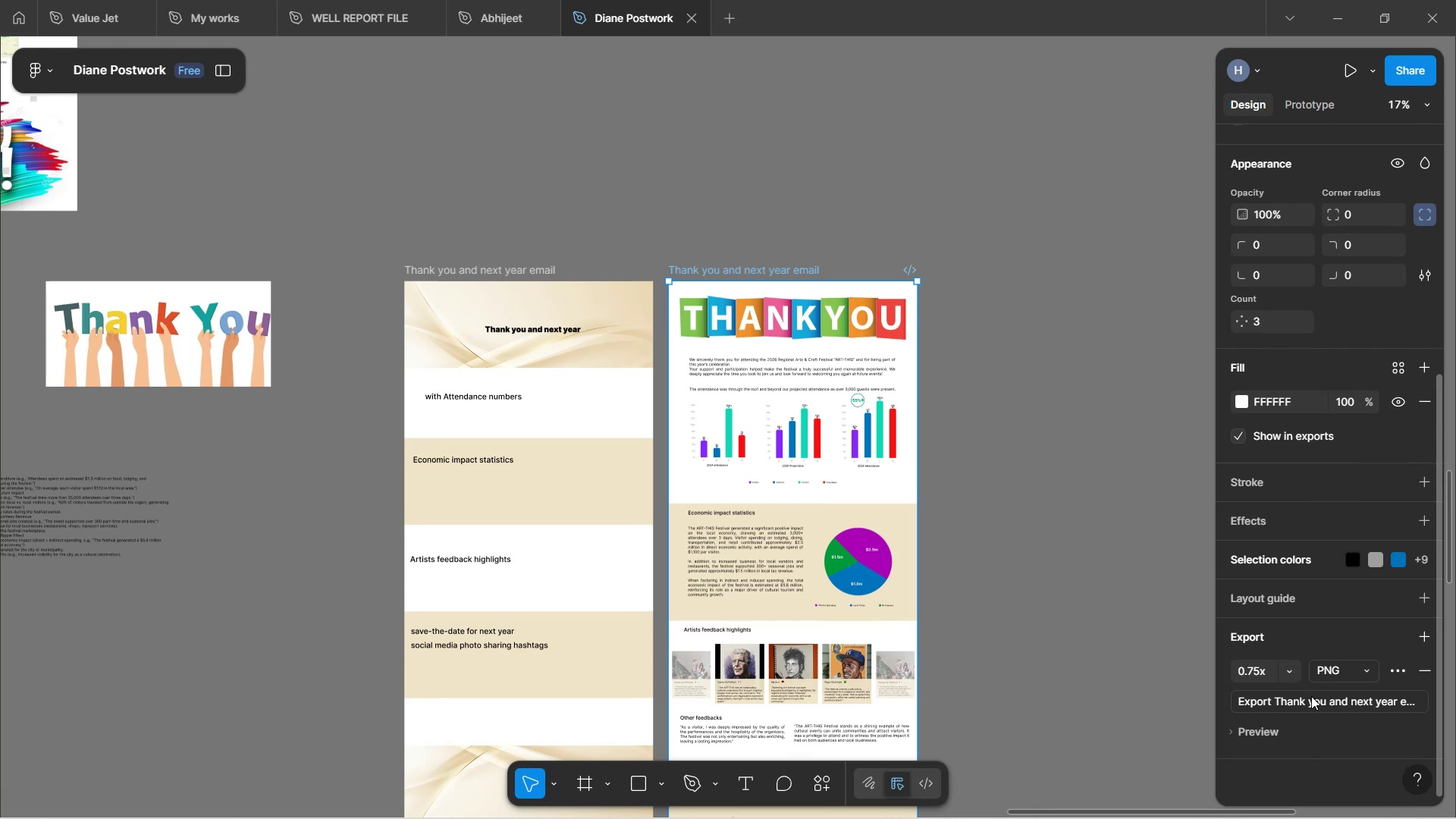 
left_click([1316, 703])
 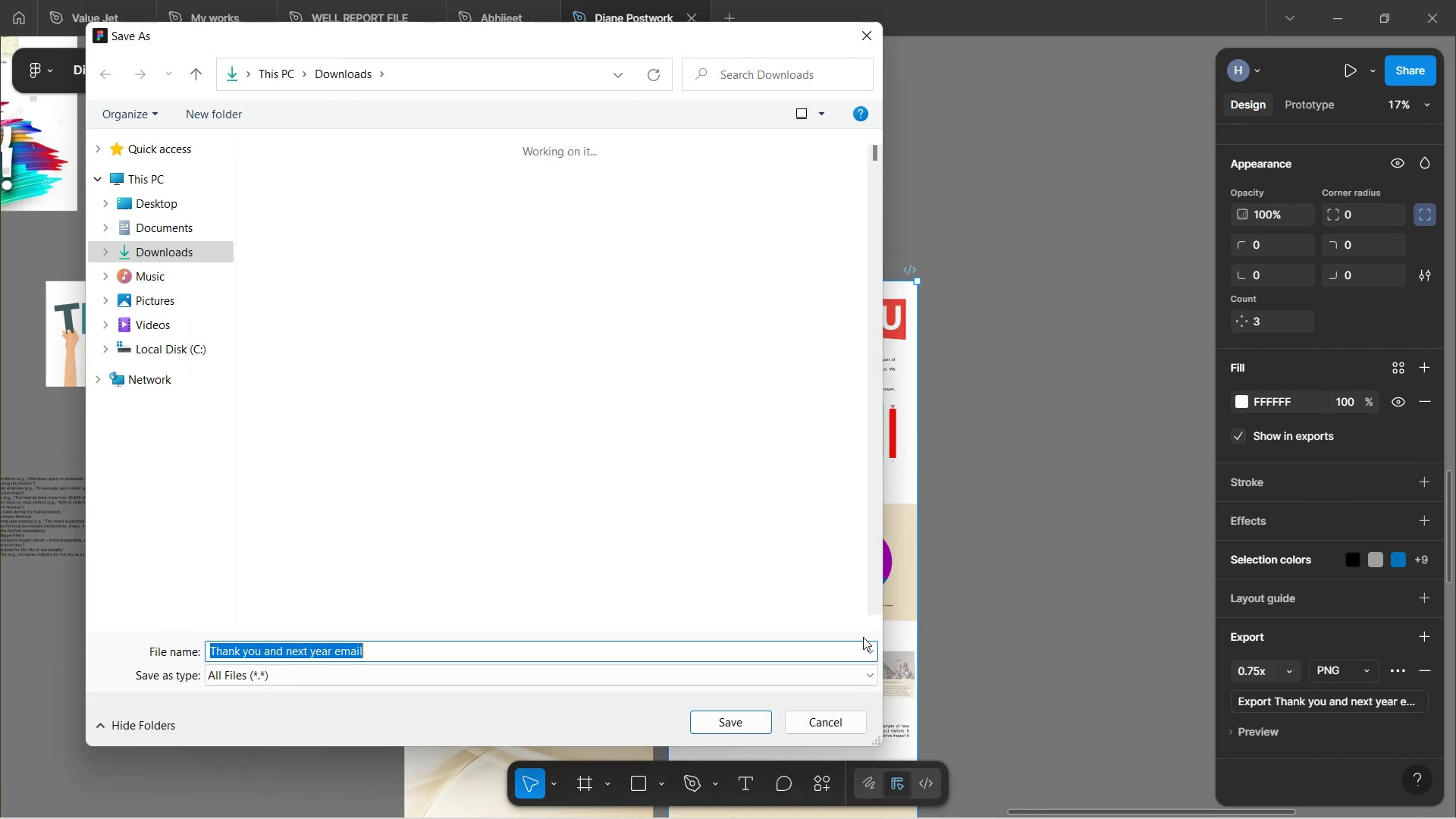 
key(ArrowRight)
 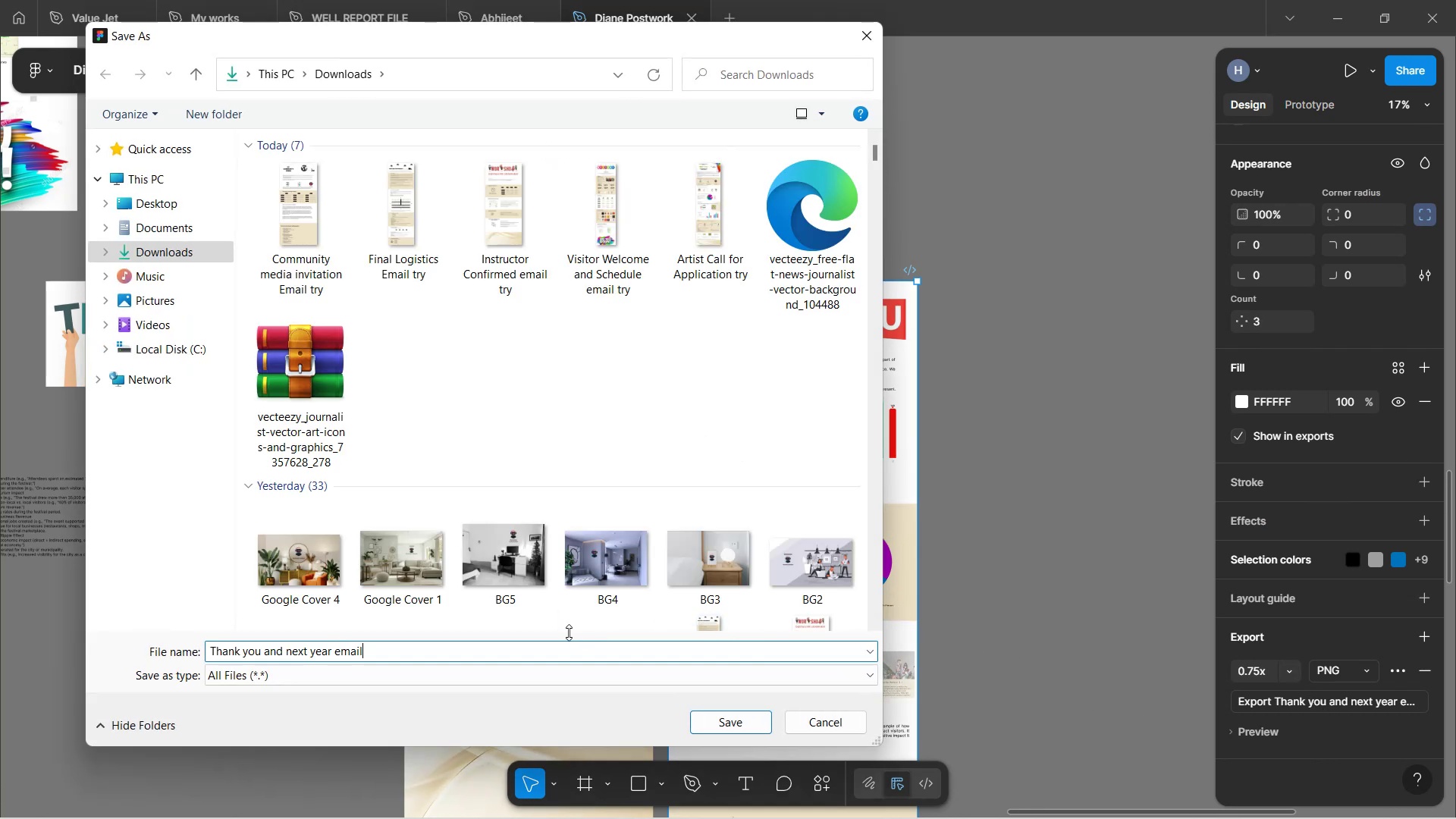 
type( y)
key(Backspace)
type(try)
 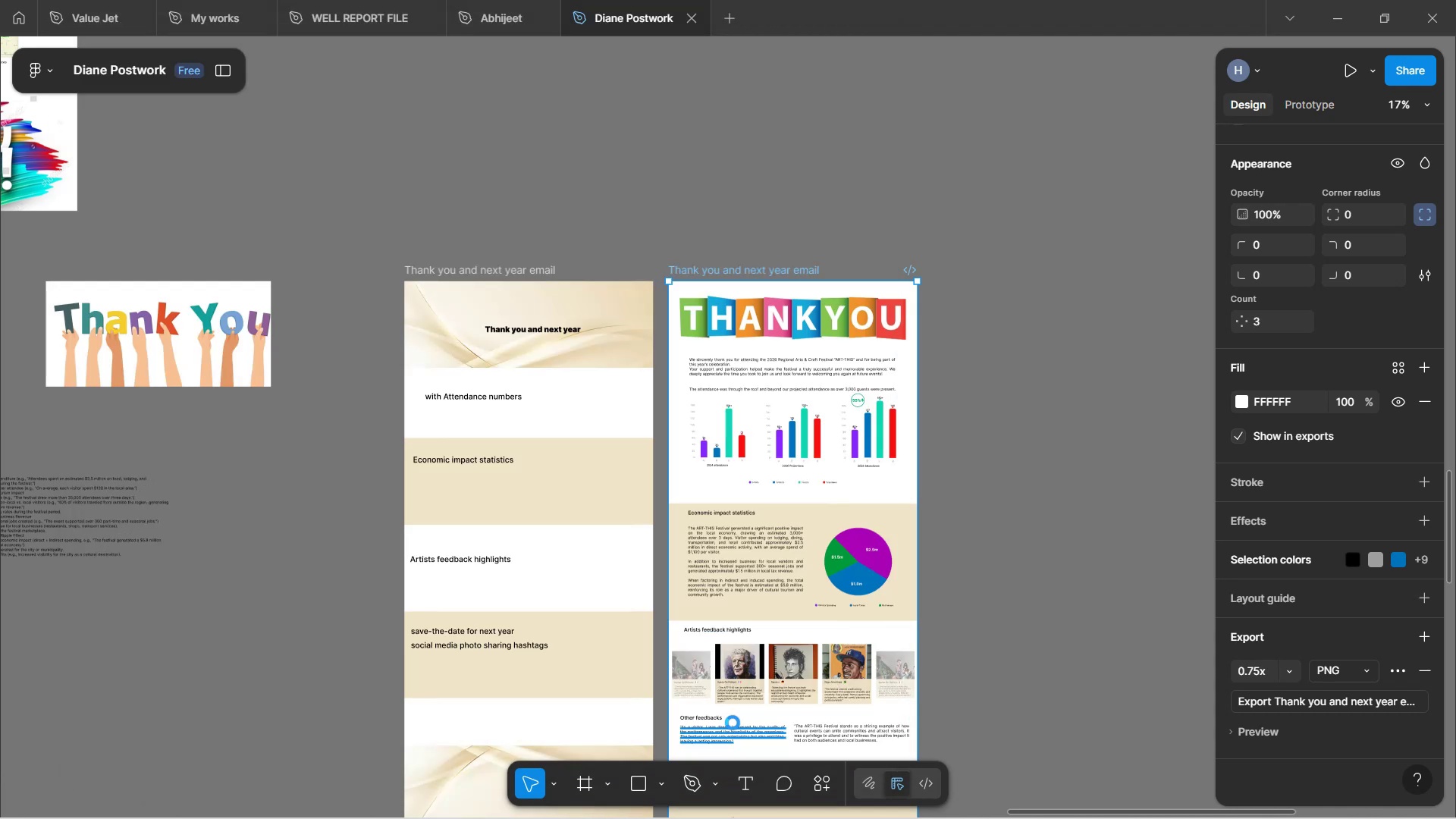 
wait(7.76)
 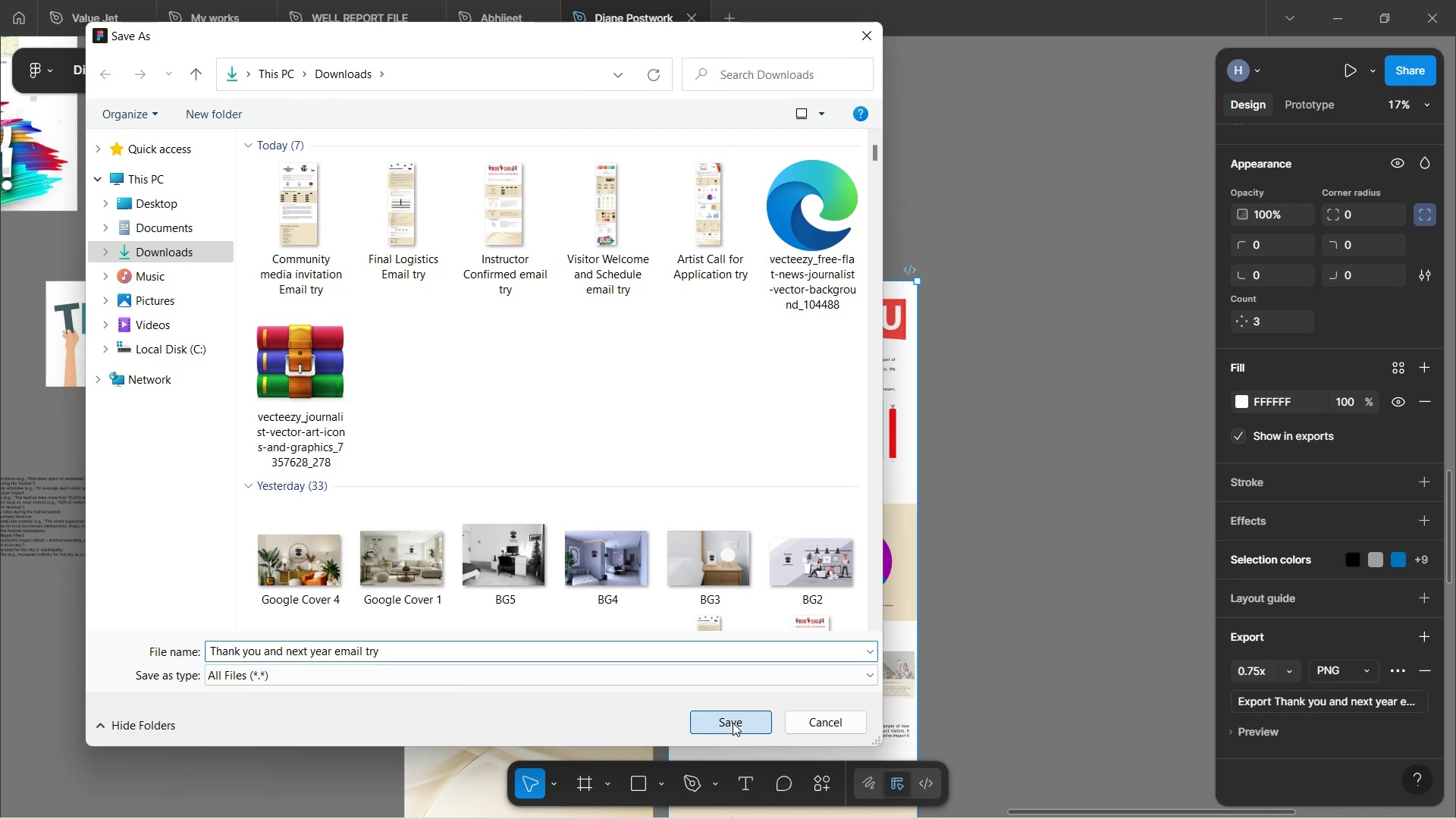 
left_click([987, 376])
 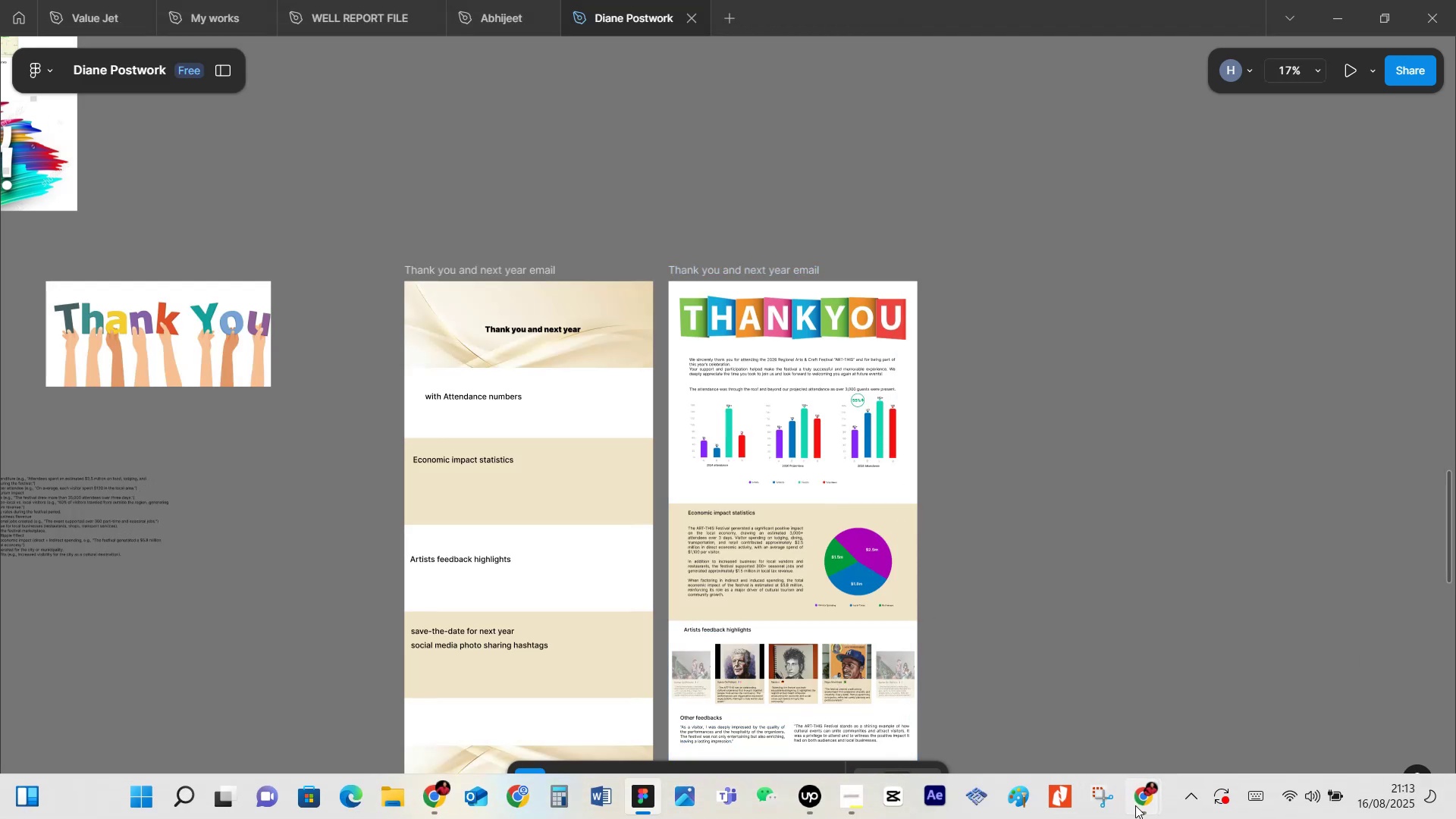 
left_click([1075, 735])
 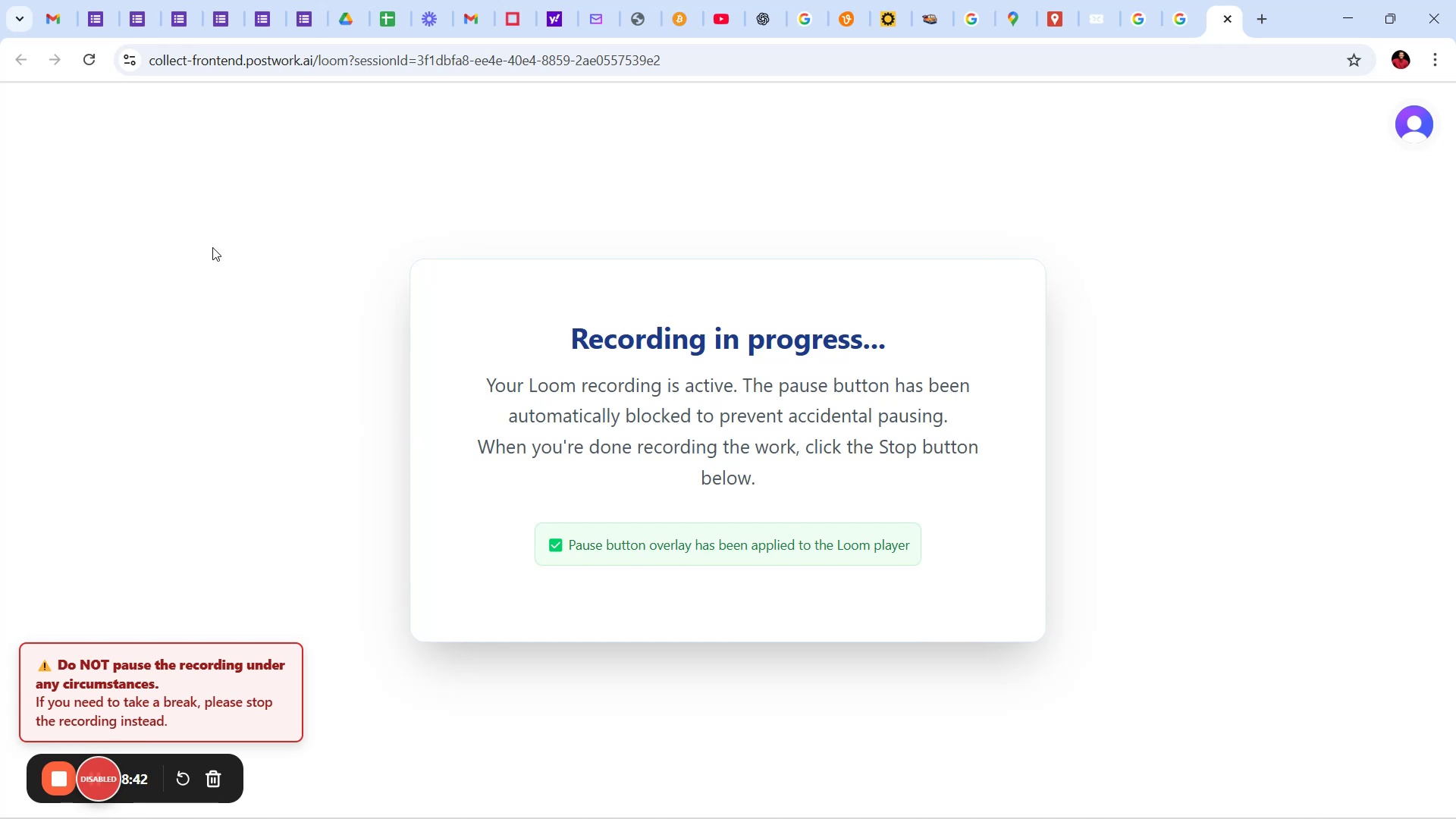 
wait(5.09)
 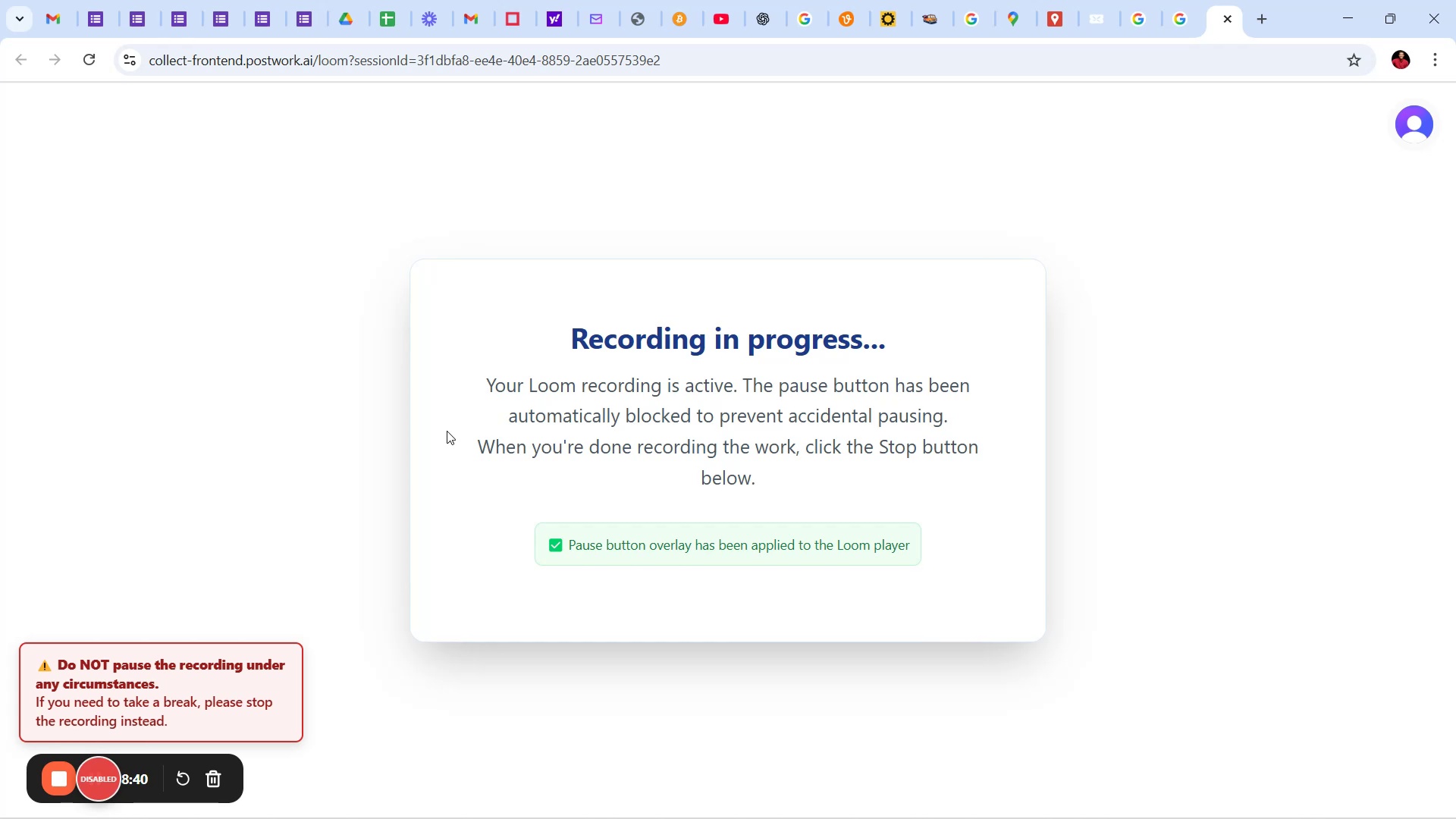 
left_click([61, 8])
 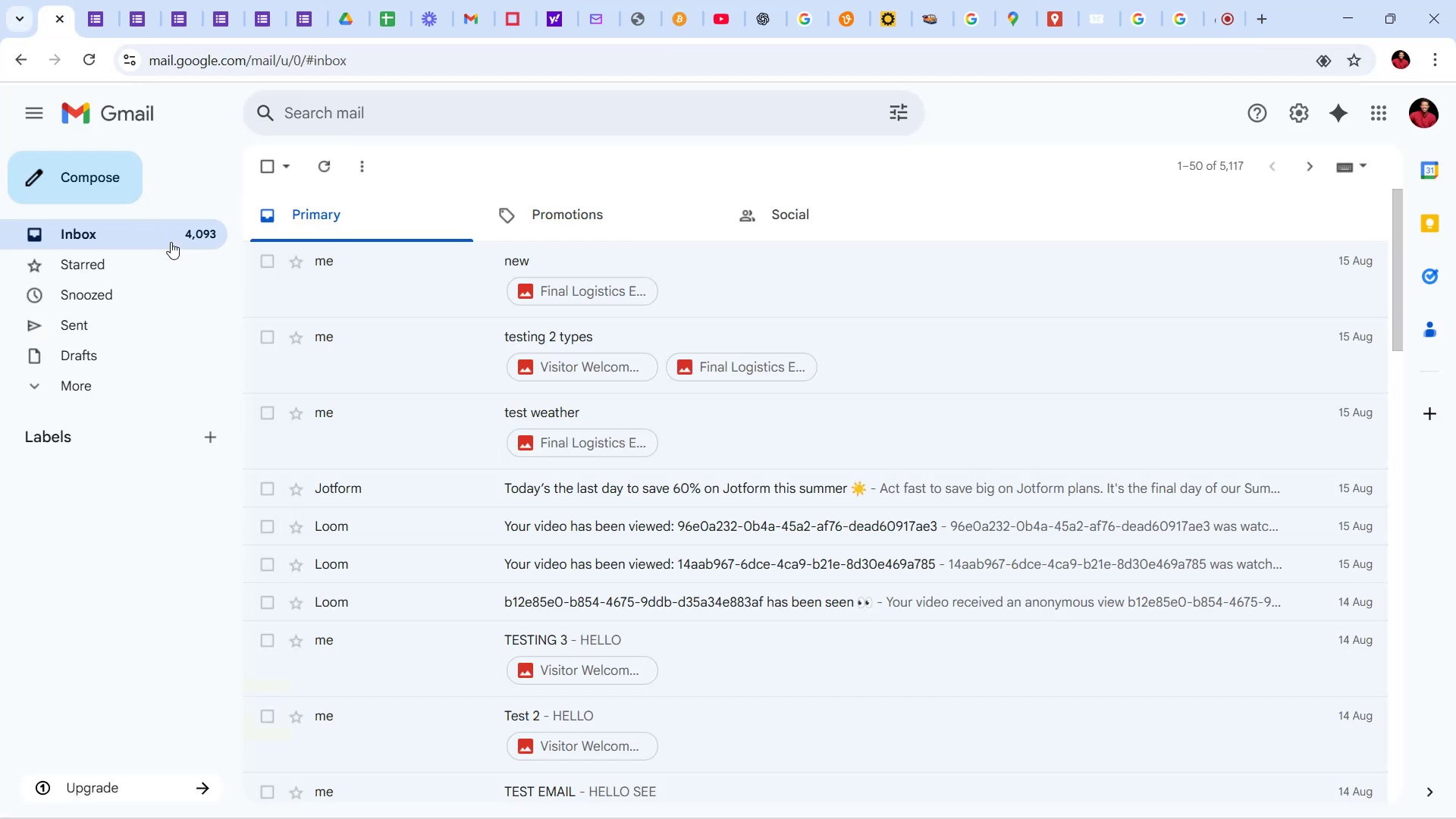 
left_click([162, 226])
 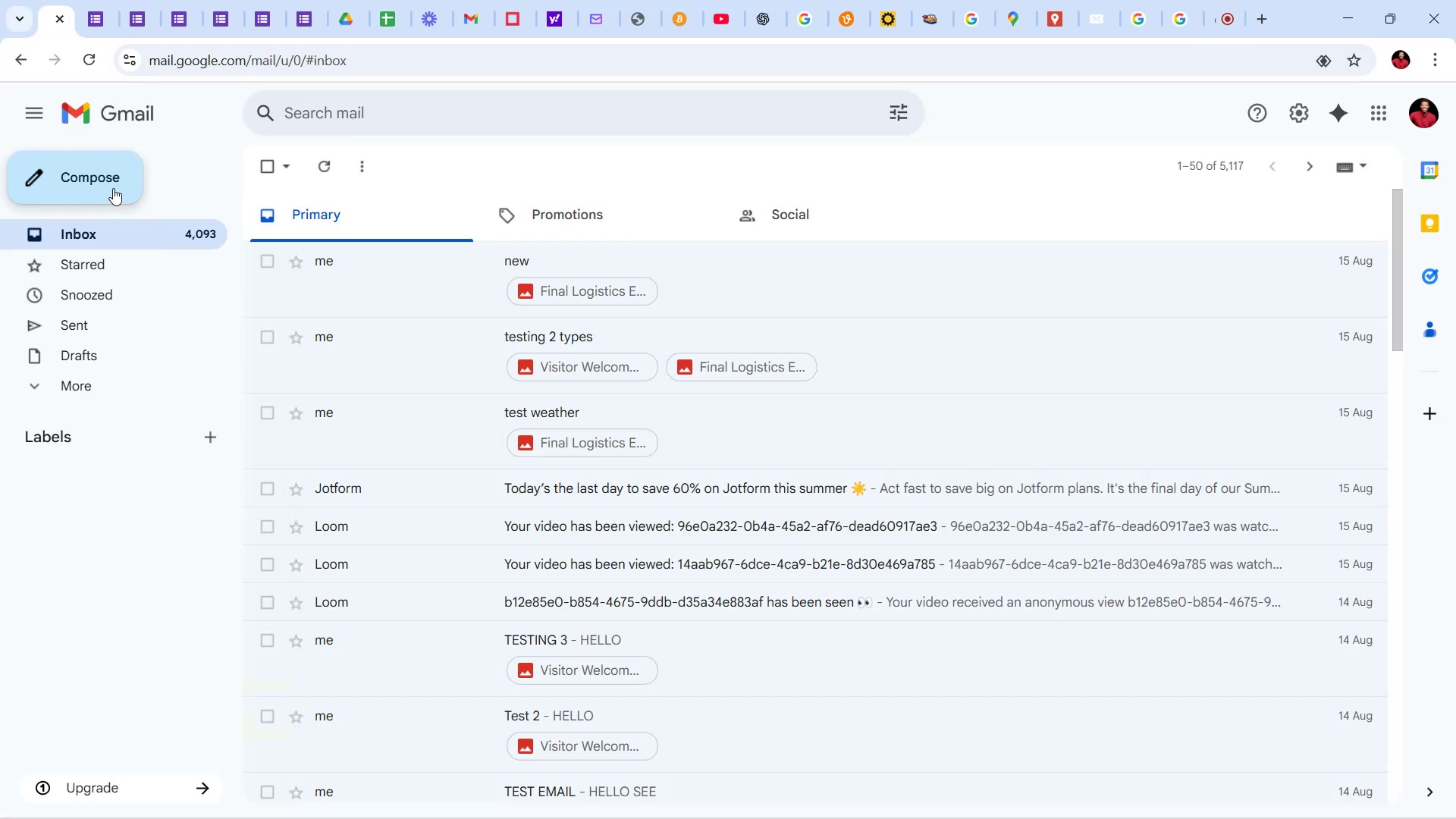 
left_click([113, 188])
 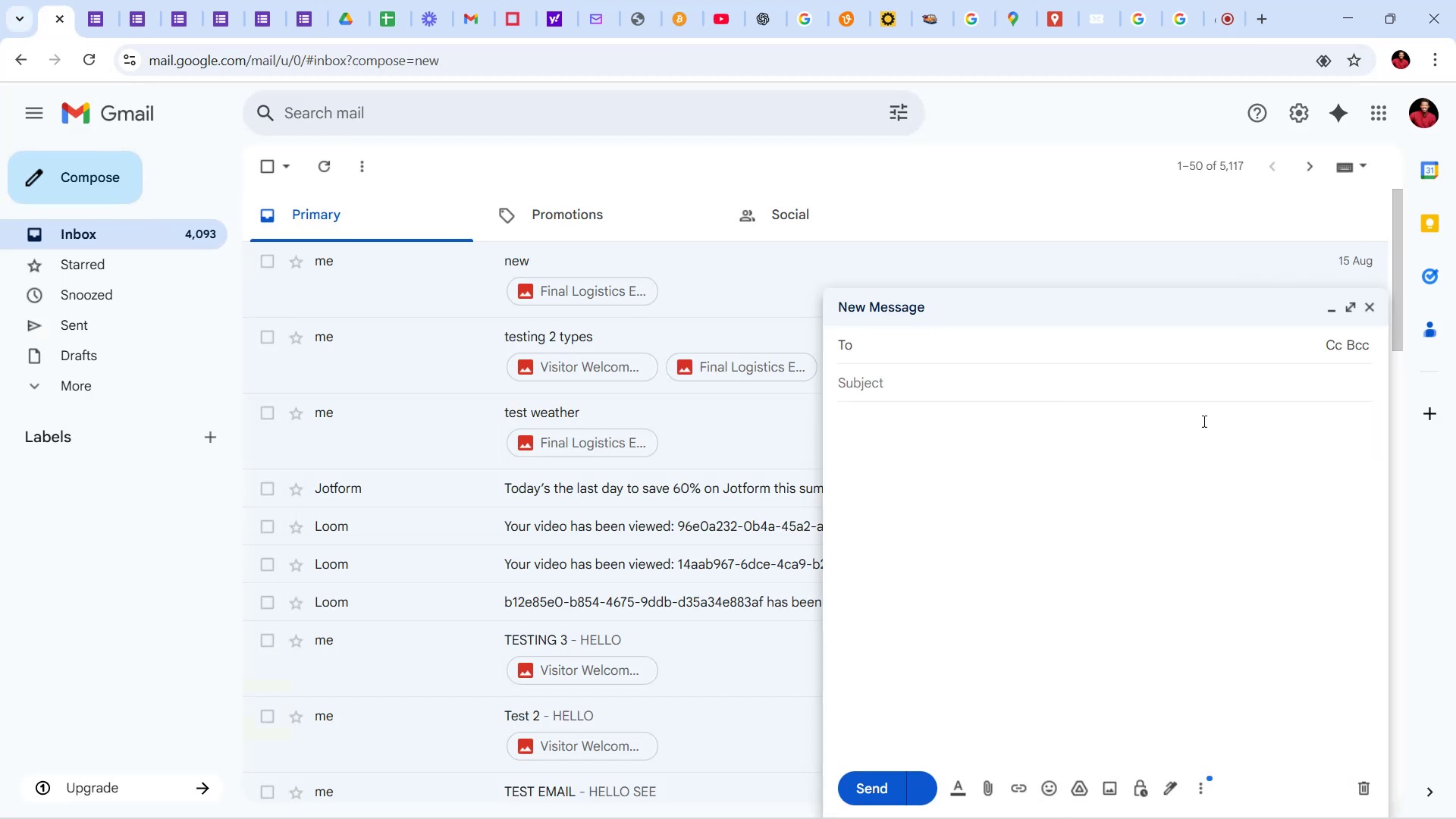 
left_click([1354, 309])
 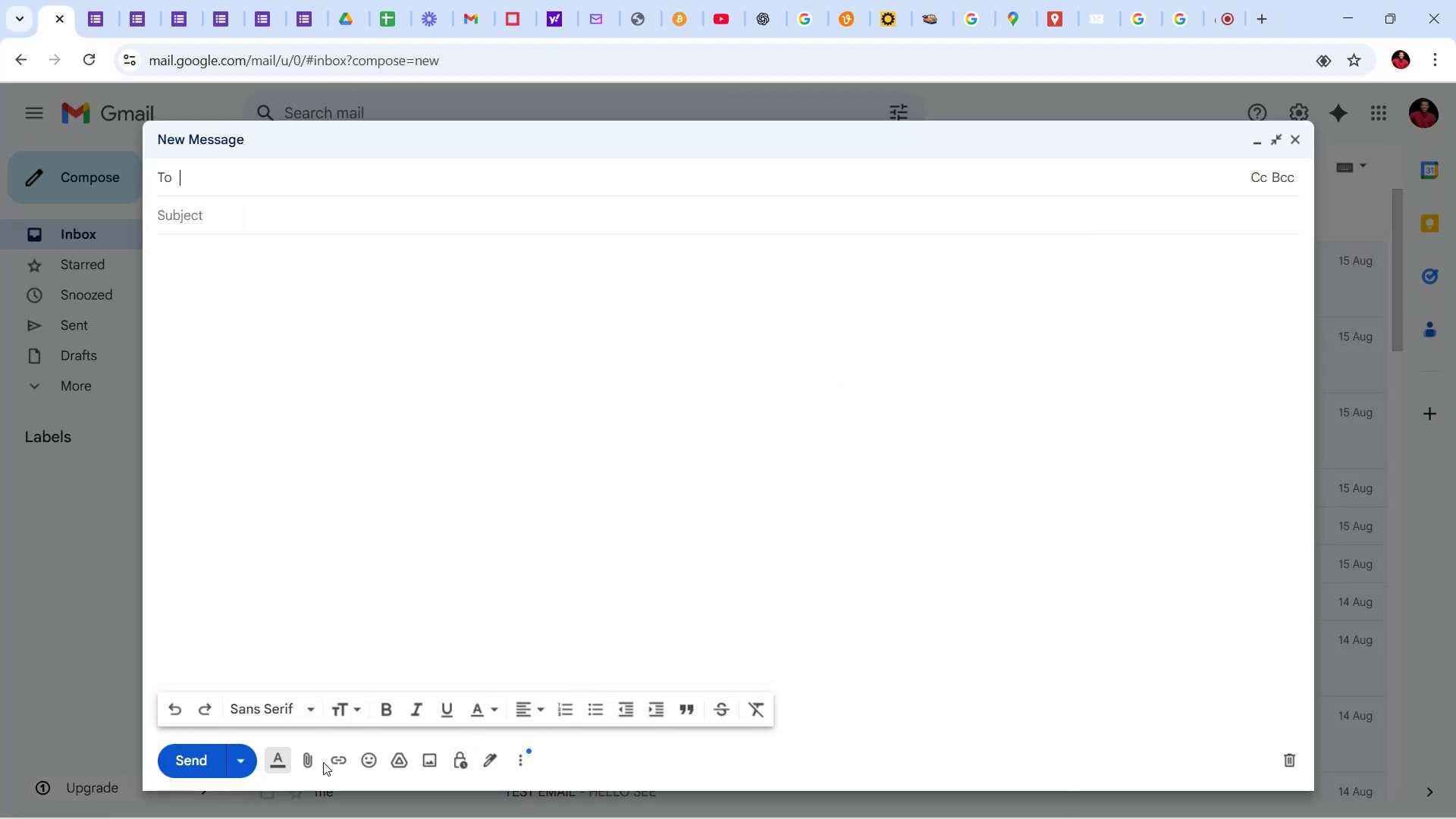 
left_click([268, 762])
 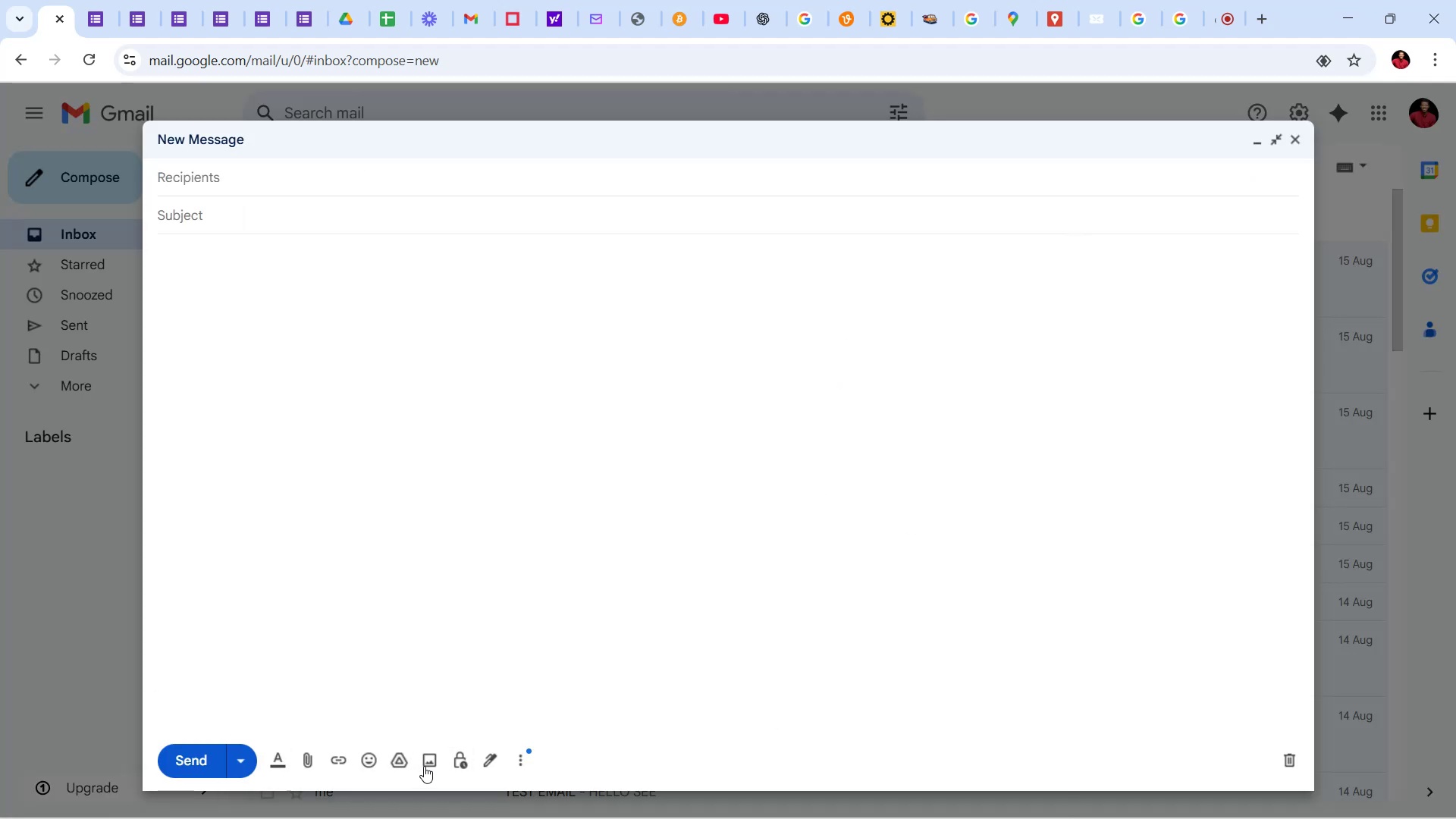 
left_click([426, 765])
 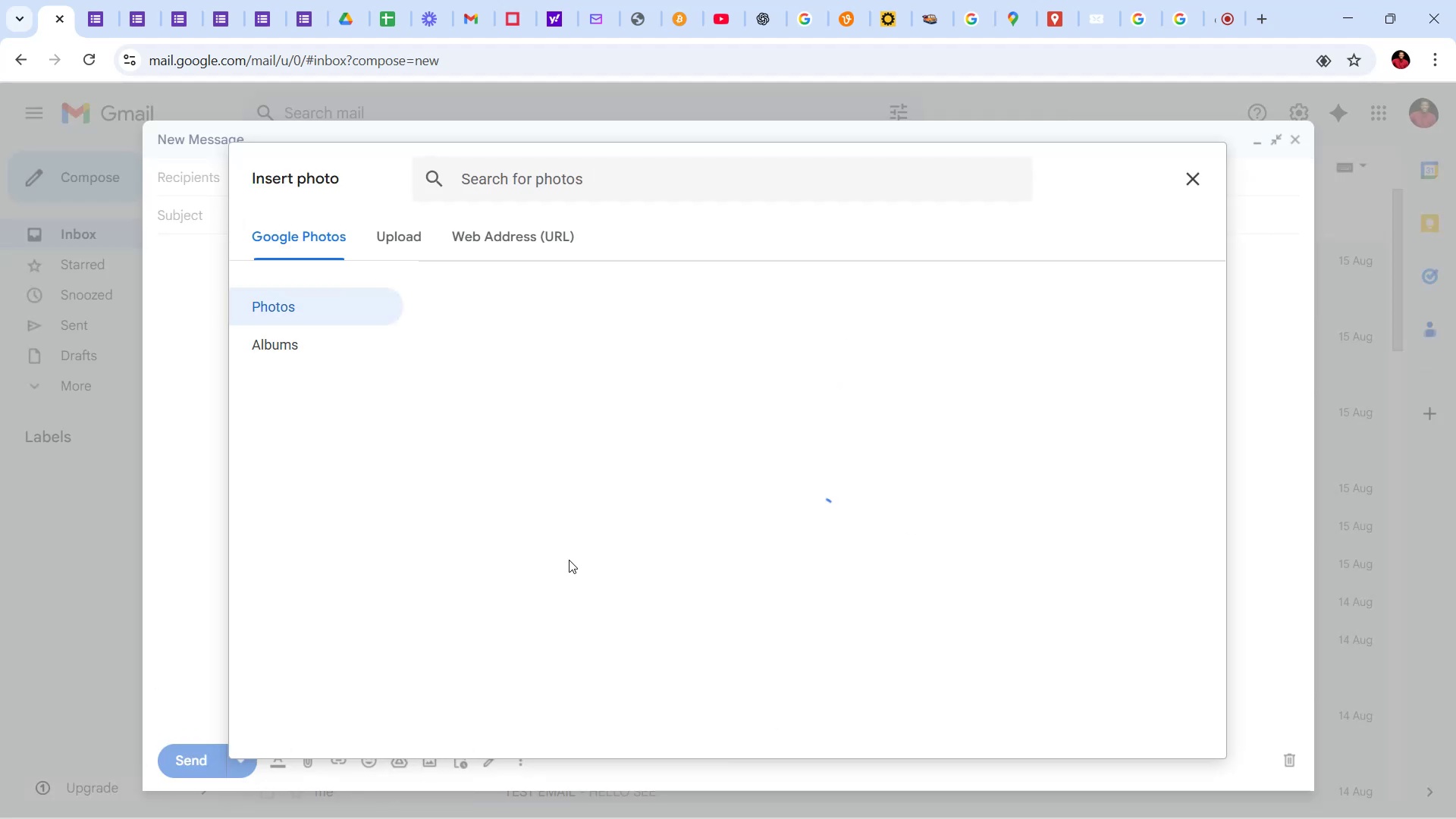 
wait(5.51)
 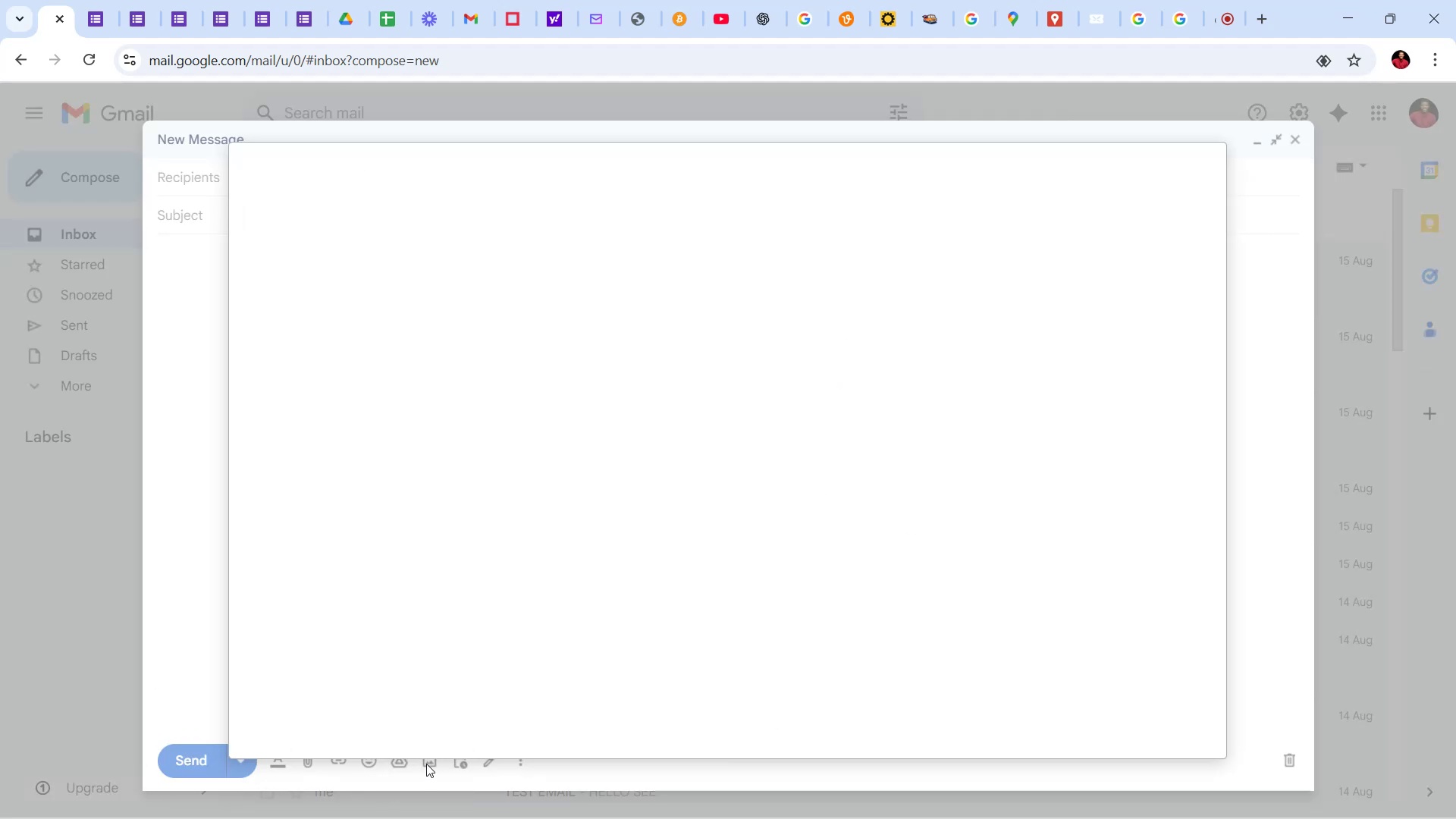 
left_click([390, 238])
 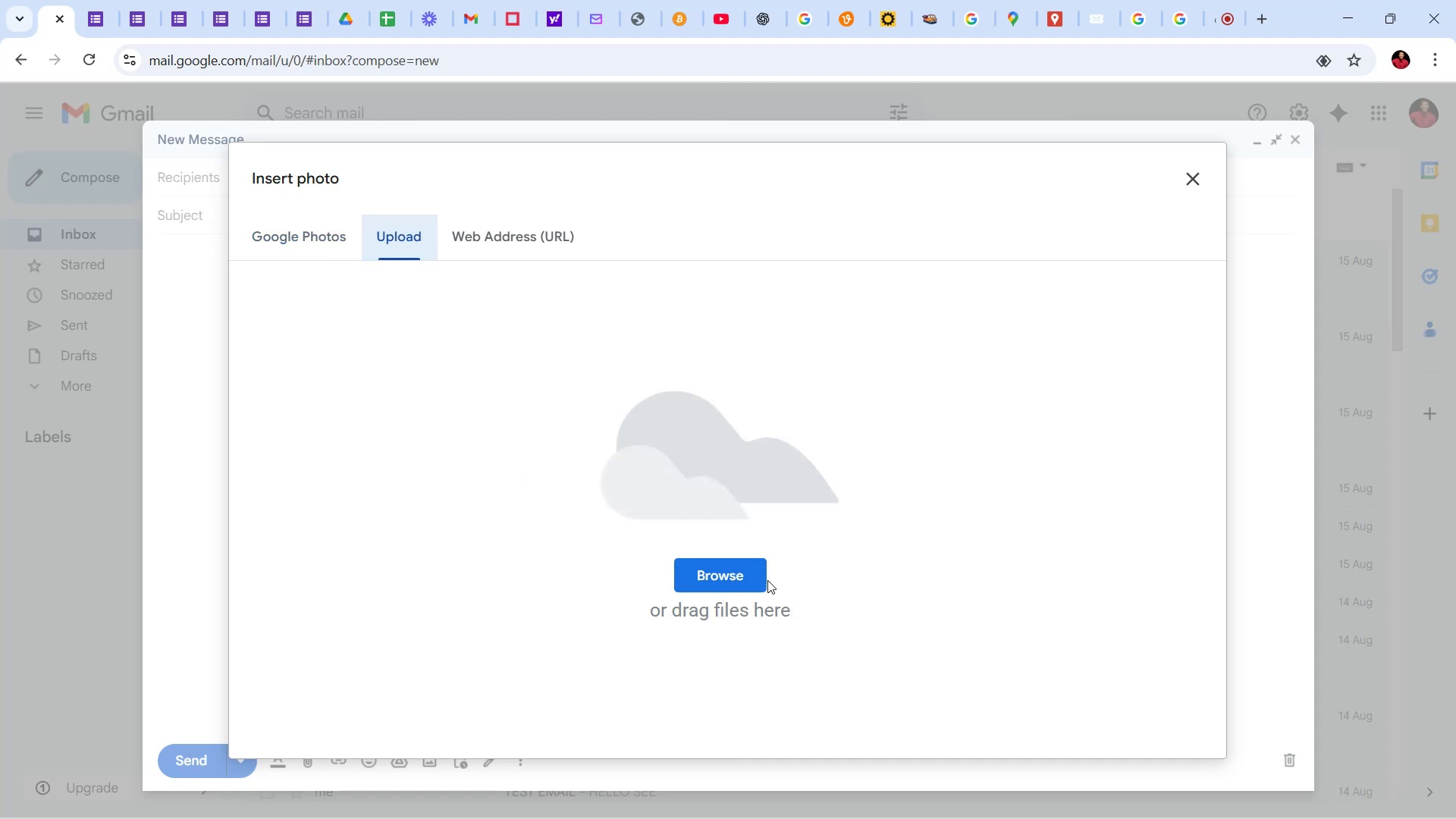 
left_click([740, 582])
 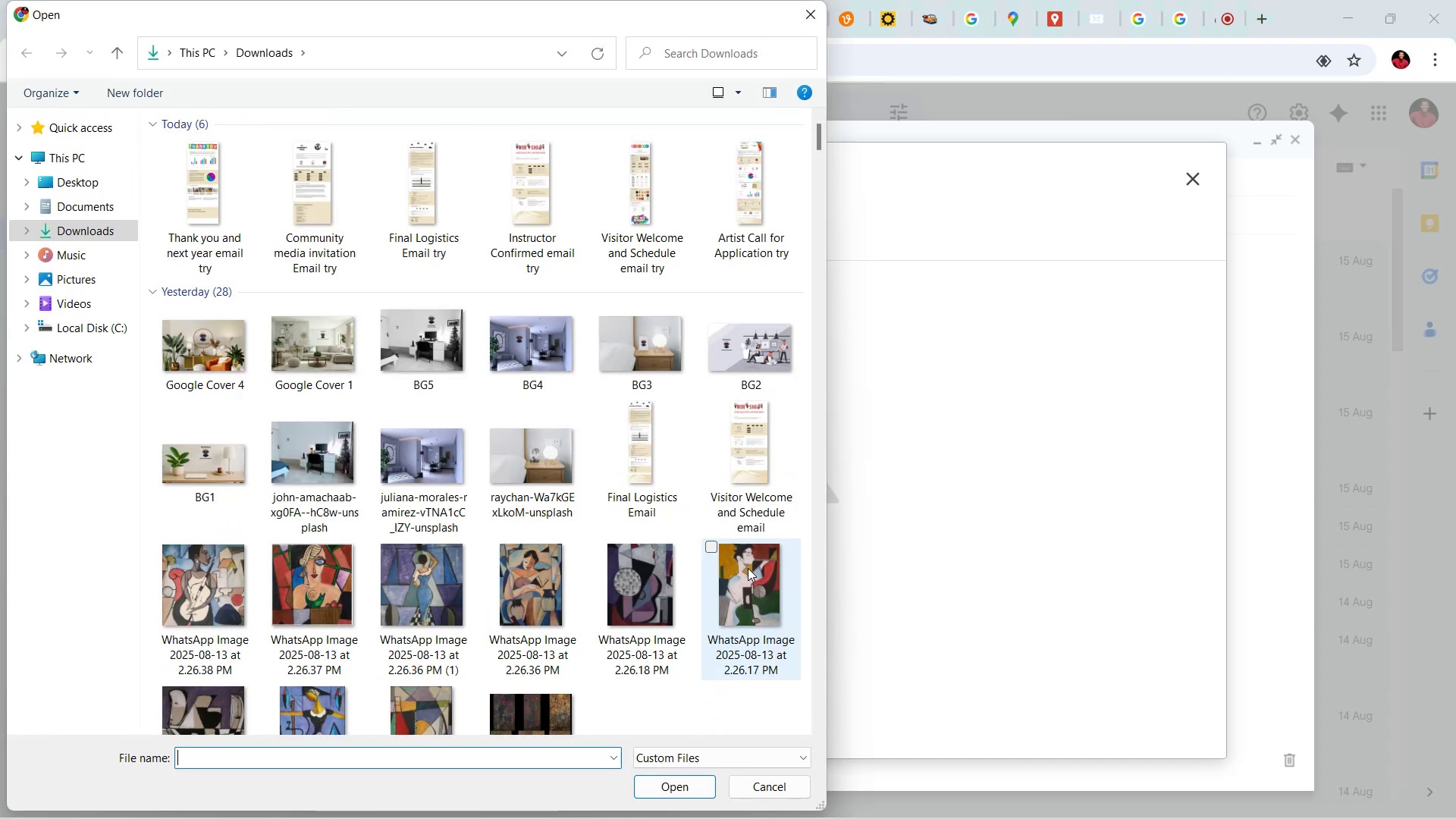 
wait(8.04)
 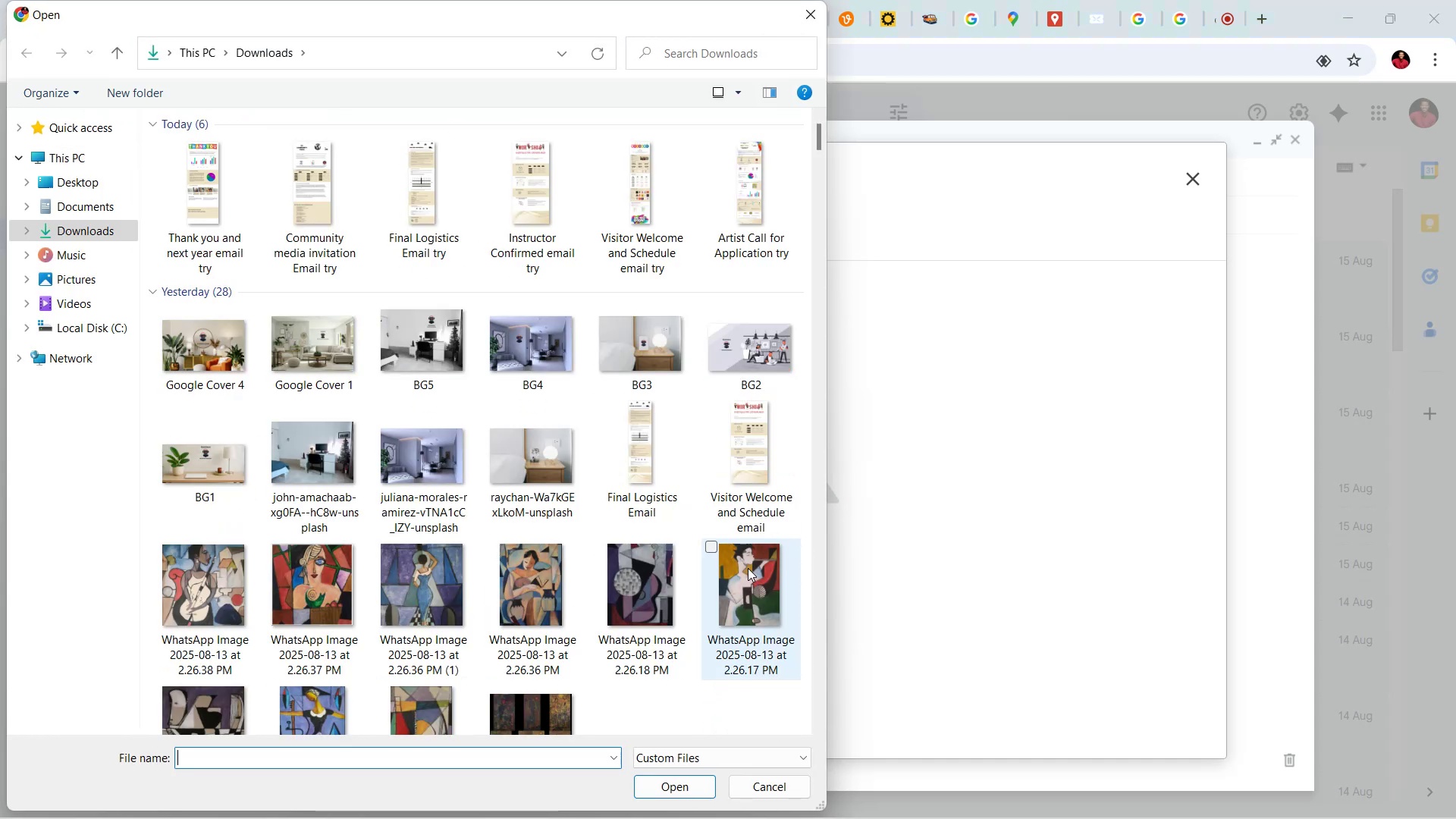 
mouse_move([736, 305])
 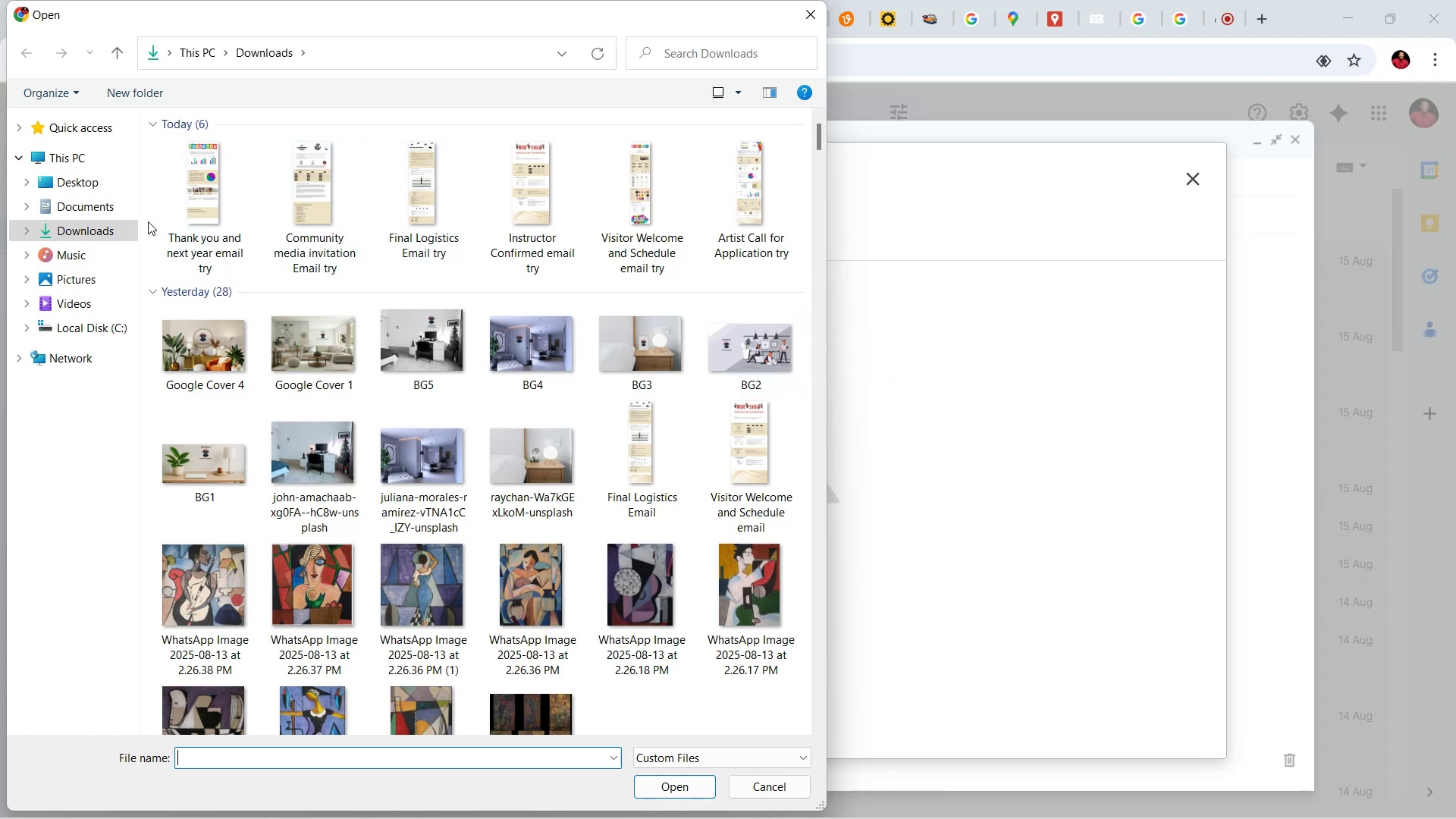 
left_click_drag(start_coordinate=[150, 221], to_coordinate=[798, 221])
 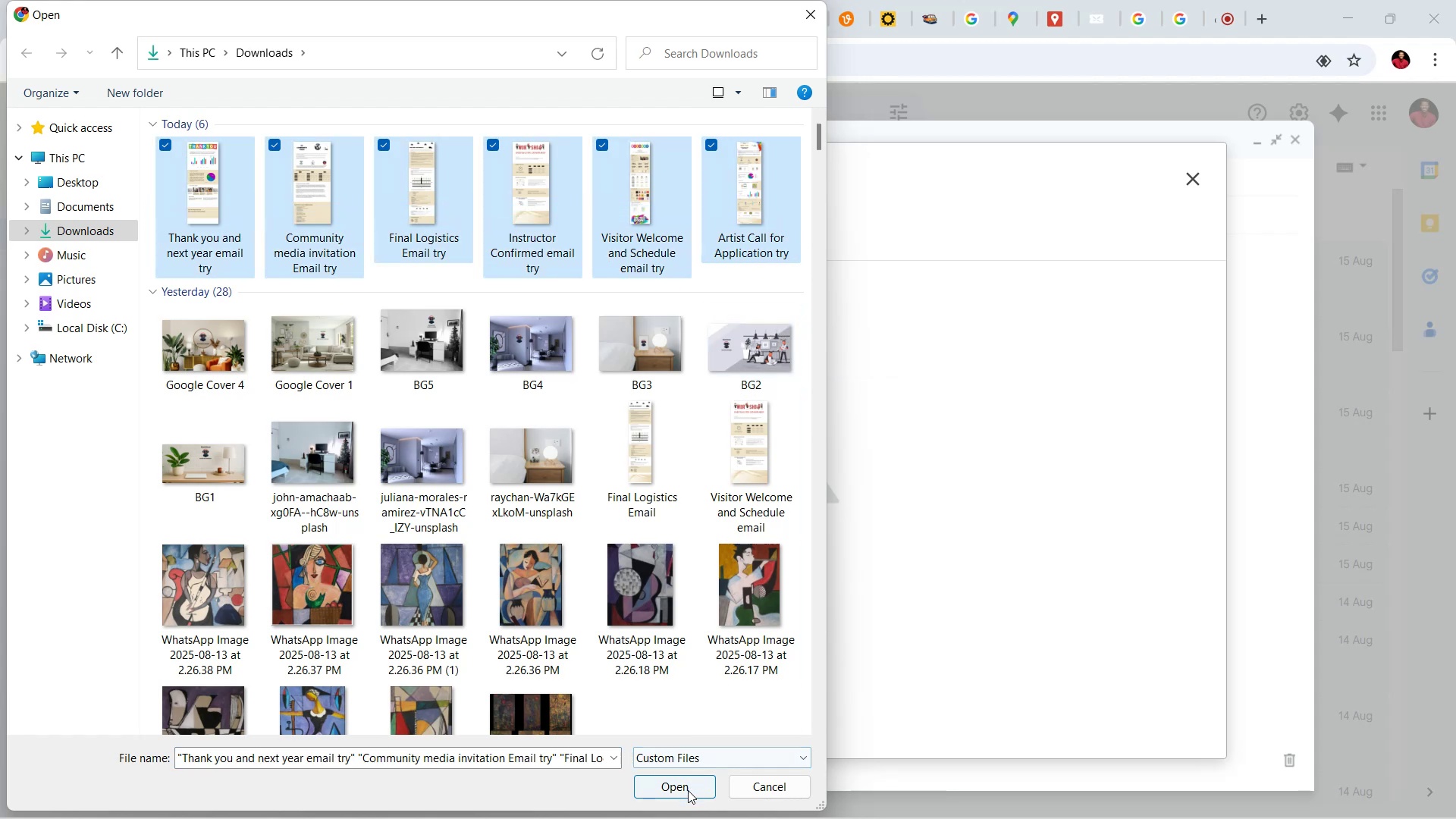 
left_click([688, 790])
 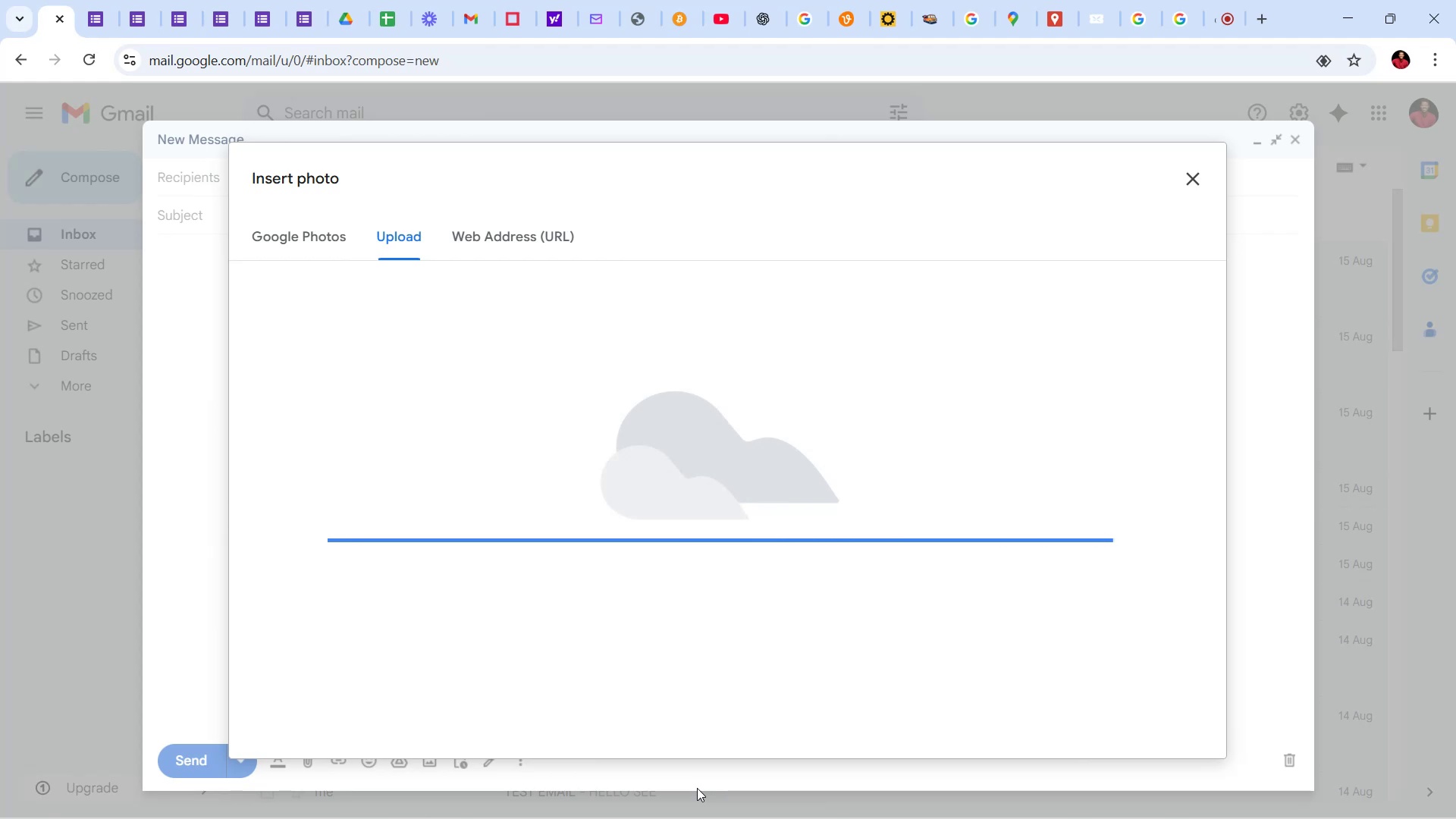 
wait(20.22)
 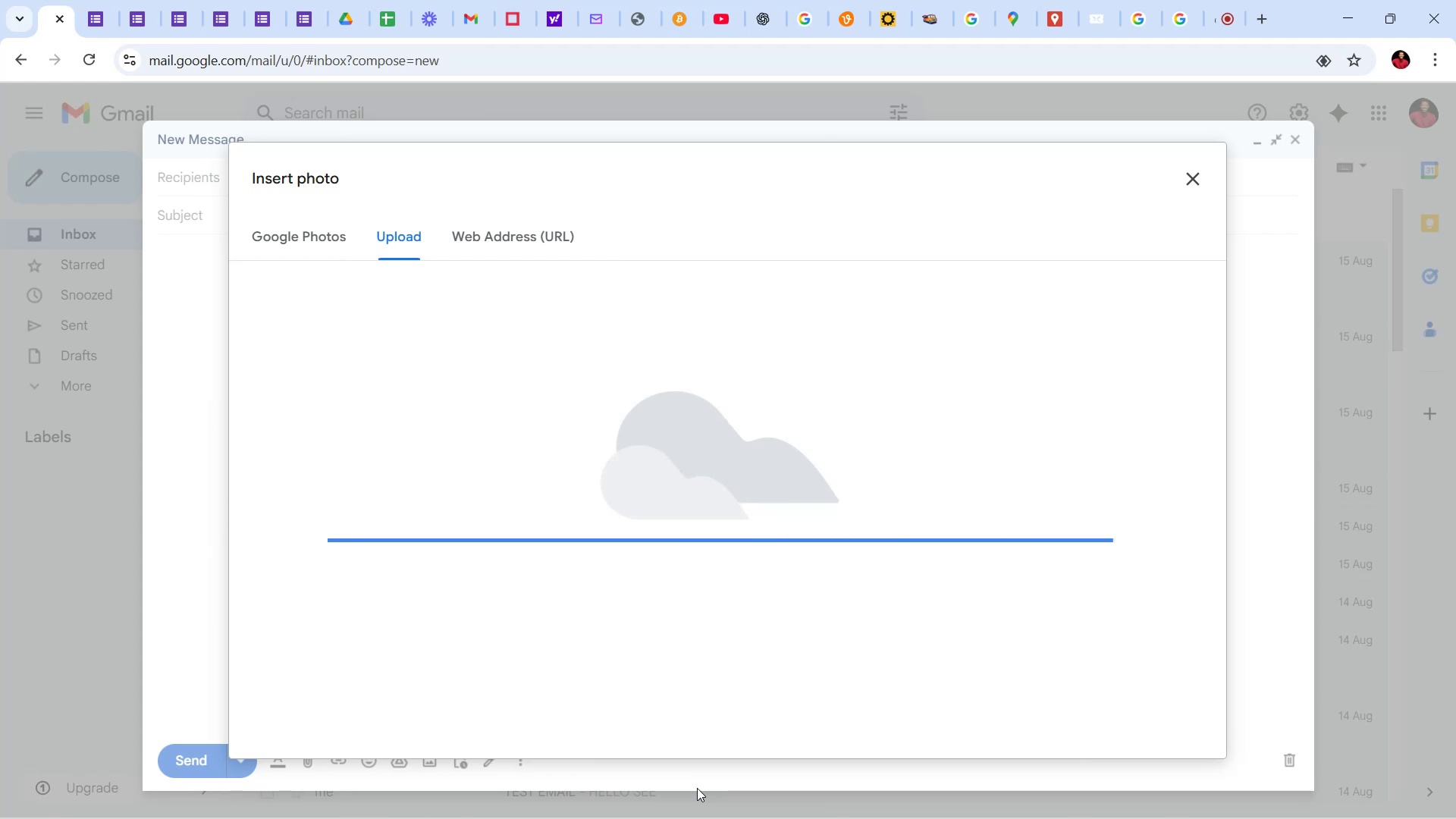 
scroll: coordinate [413, 460], scroll_direction: up, amount: 26.0
 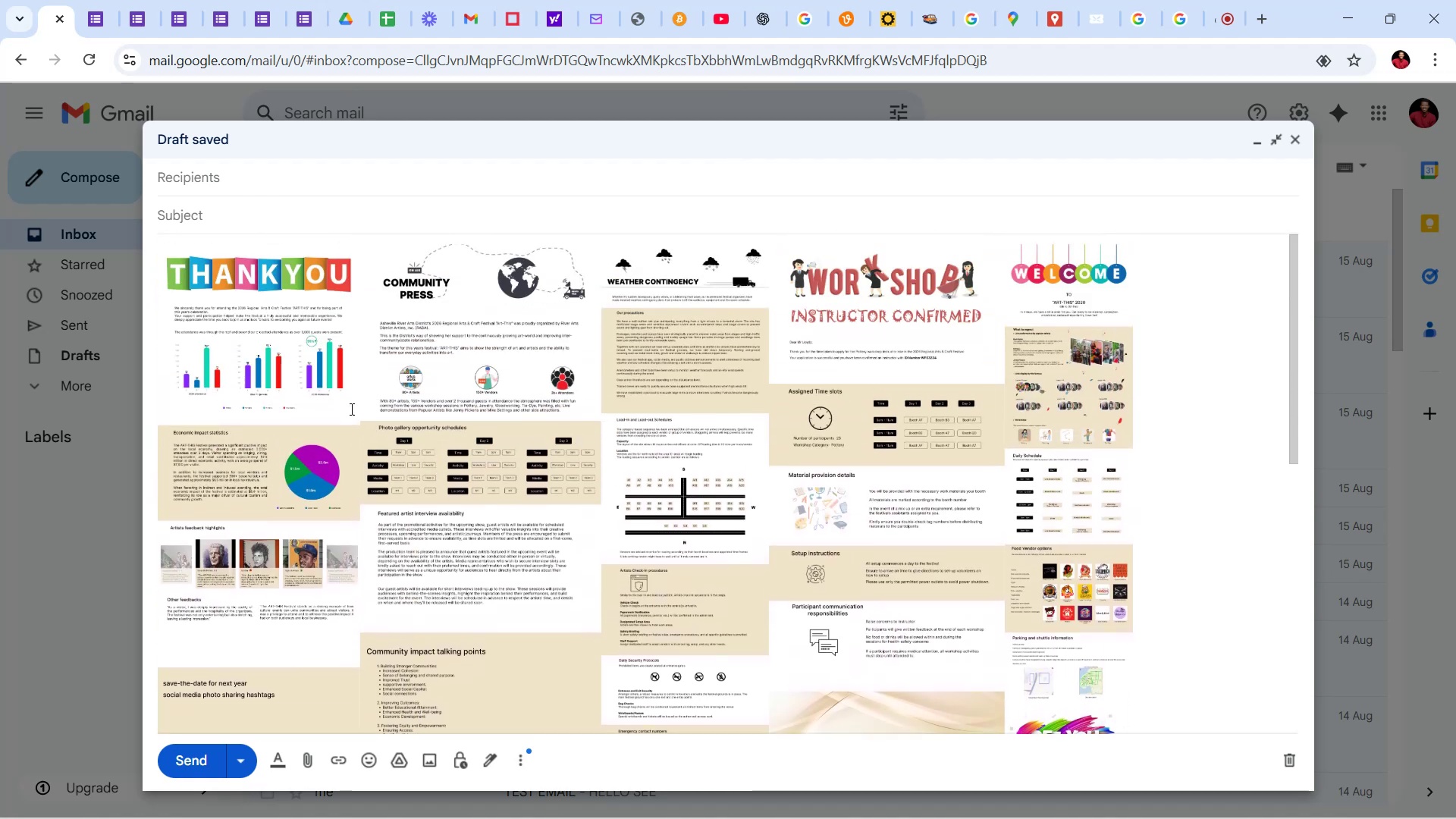 
left_click([168, 256])
 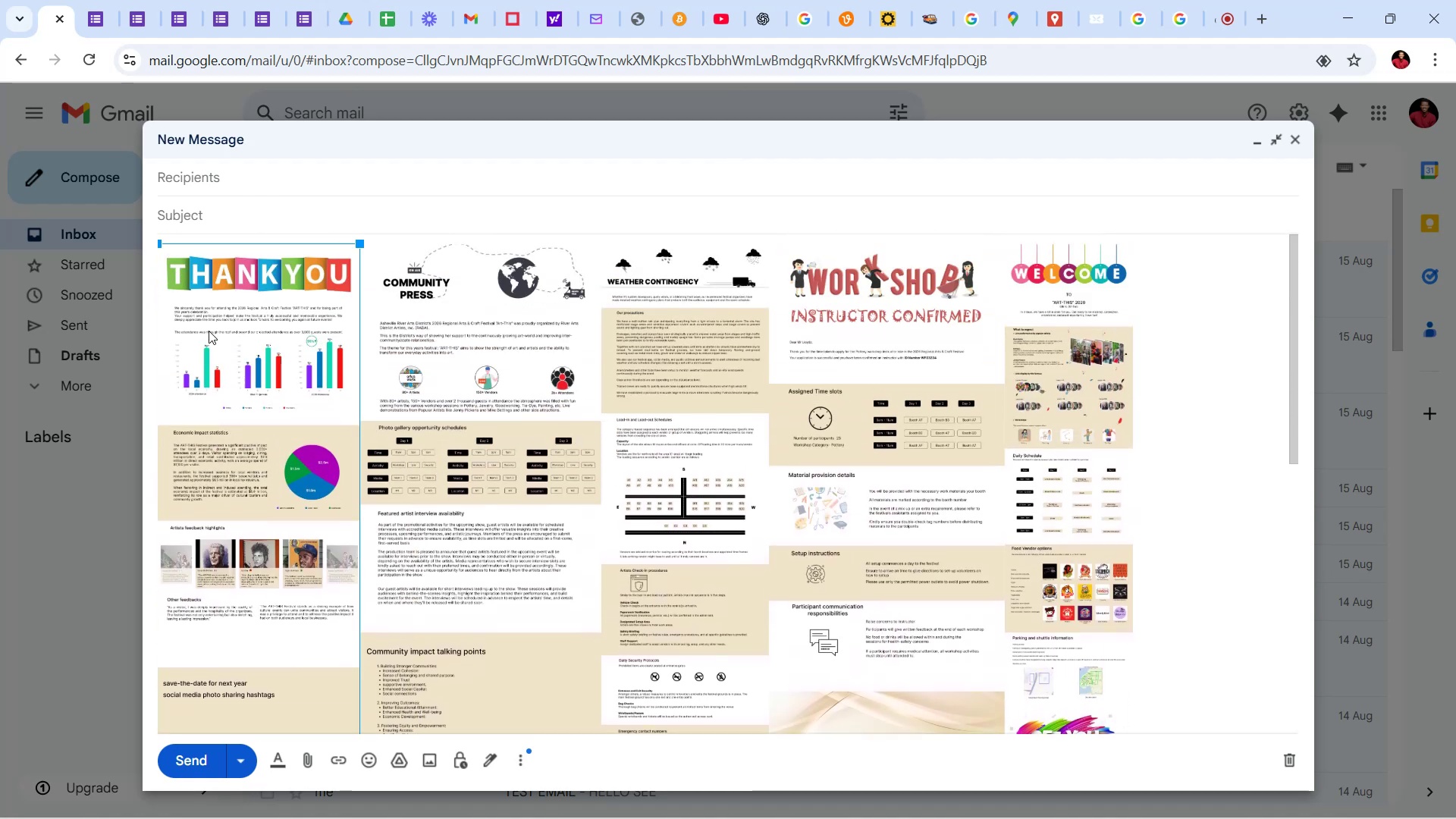 
left_click([522, 353])
 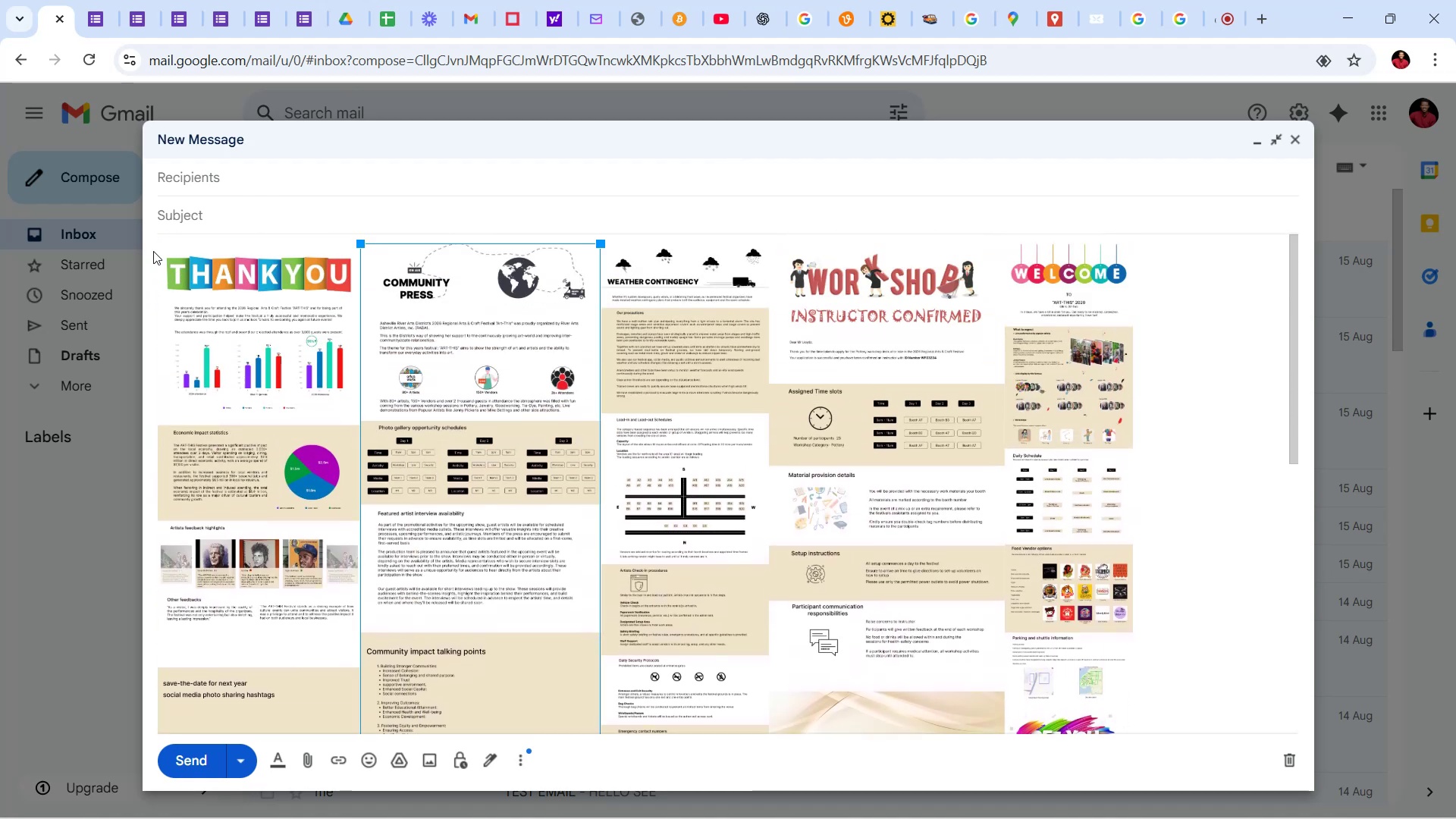 
left_click([171, 241])
 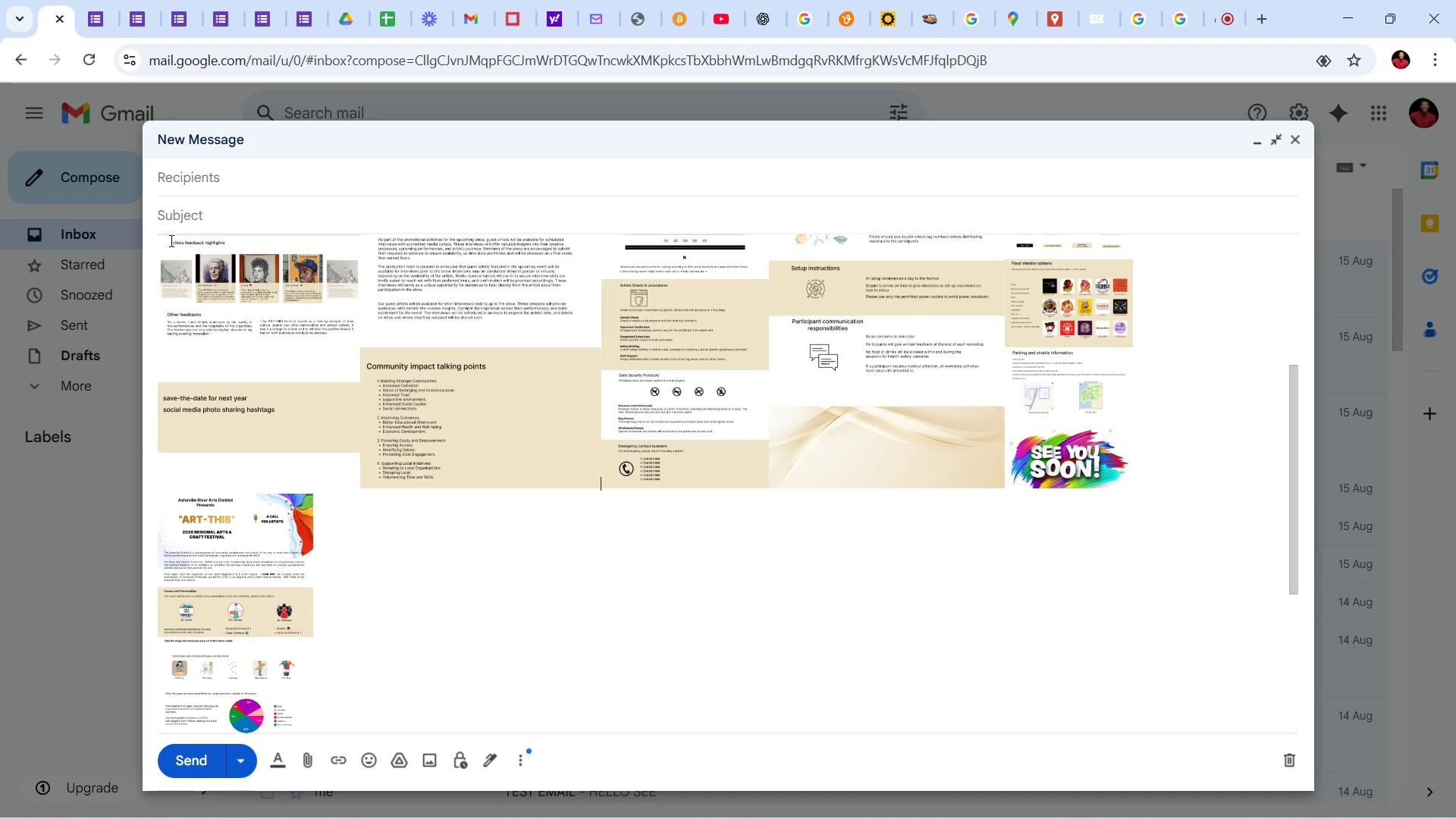 
scroll: coordinate [164, 268], scroll_direction: up, amount: 22.0
 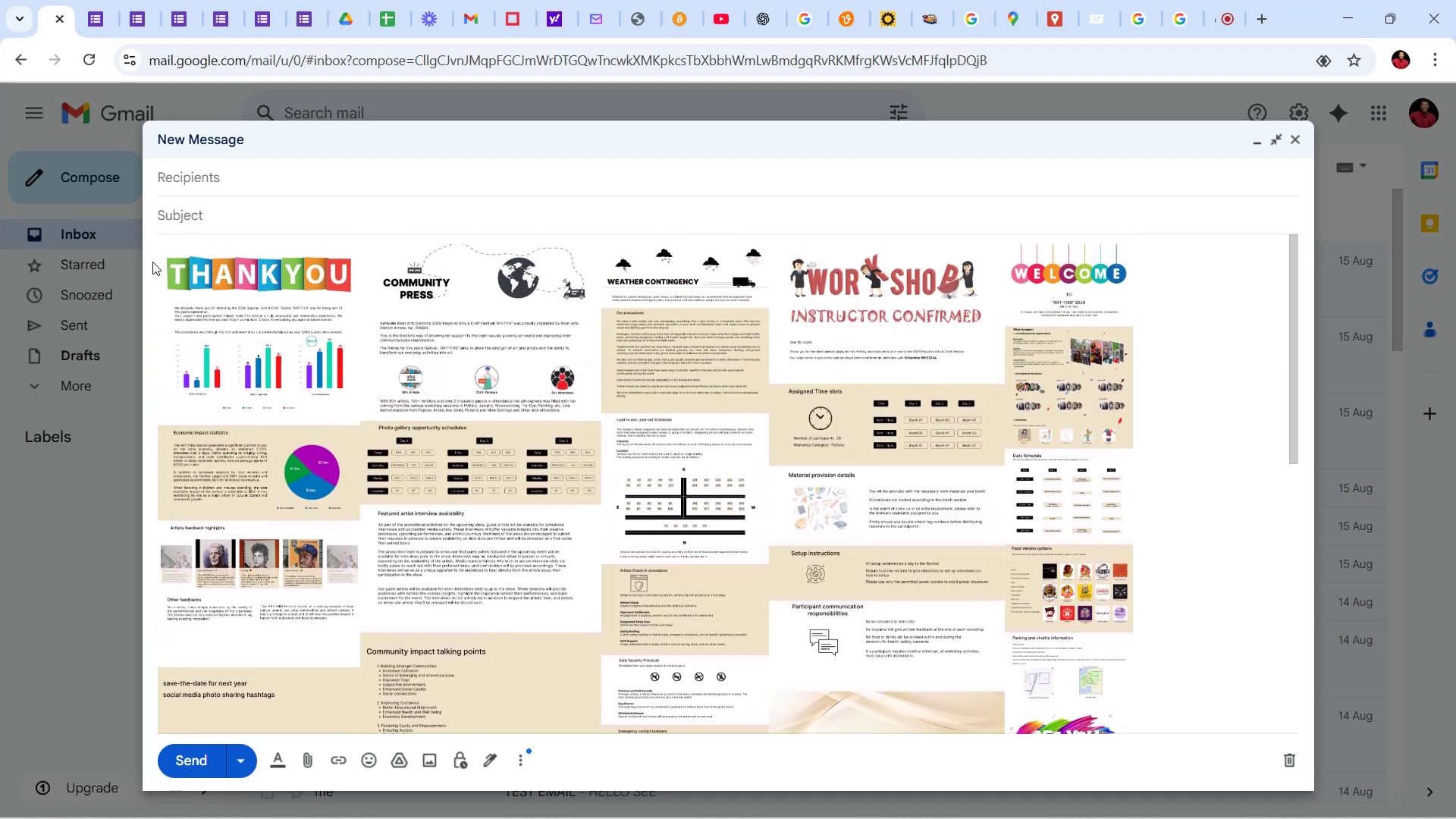 
left_click([158, 264])
 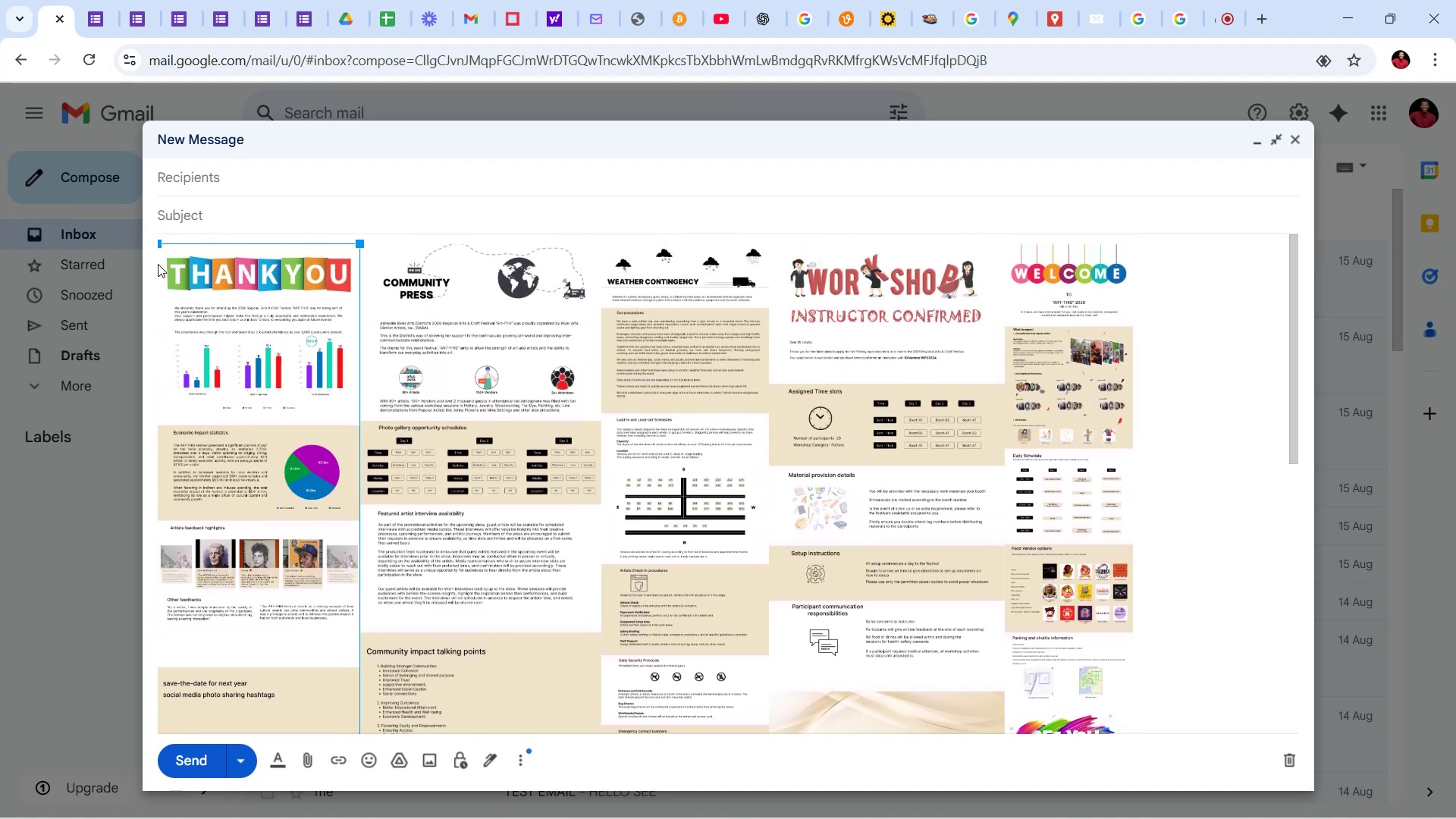 
key(Enter)
 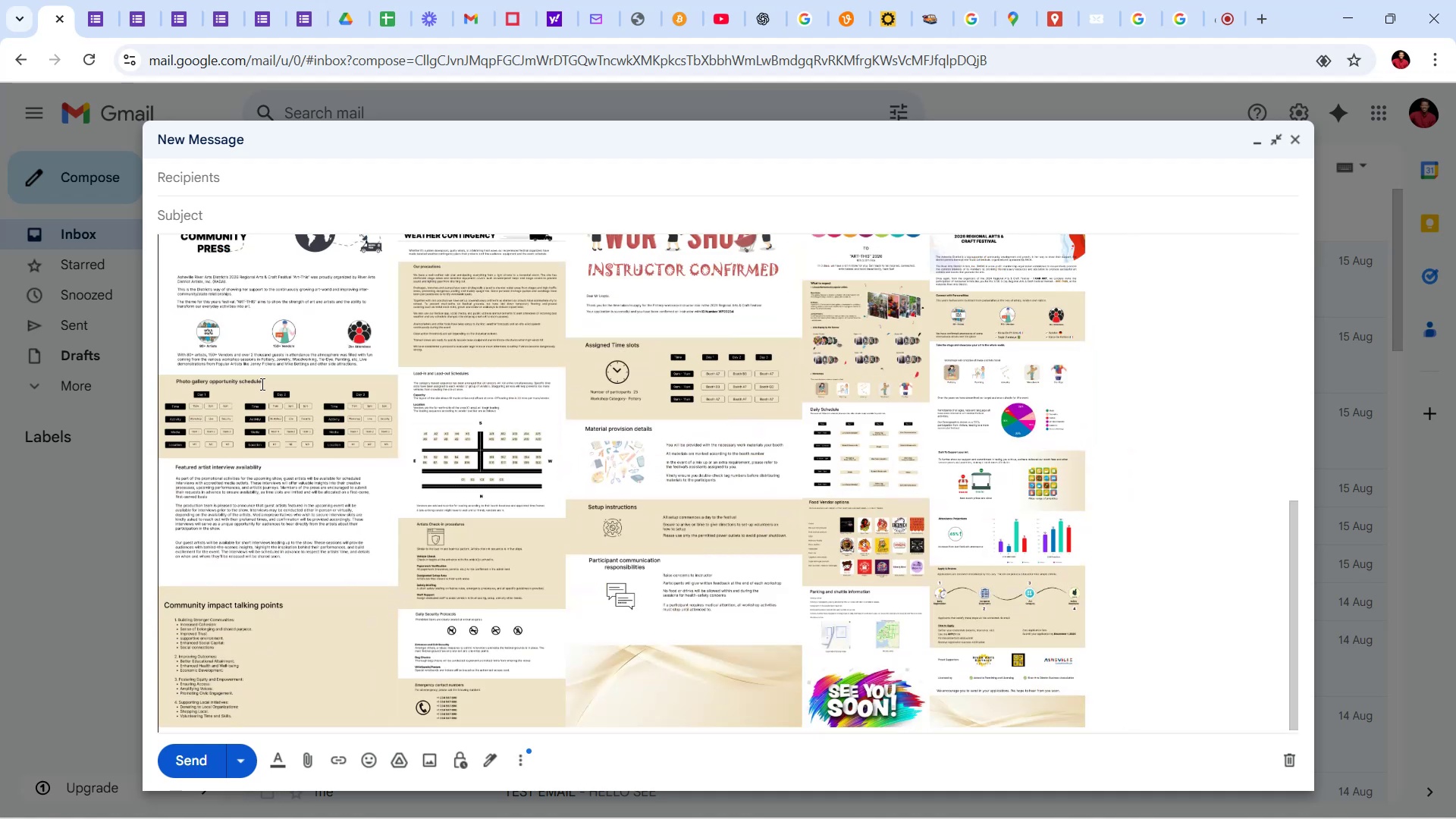 
scroll: coordinate [409, 450], scroll_direction: up, amount: 16.0
 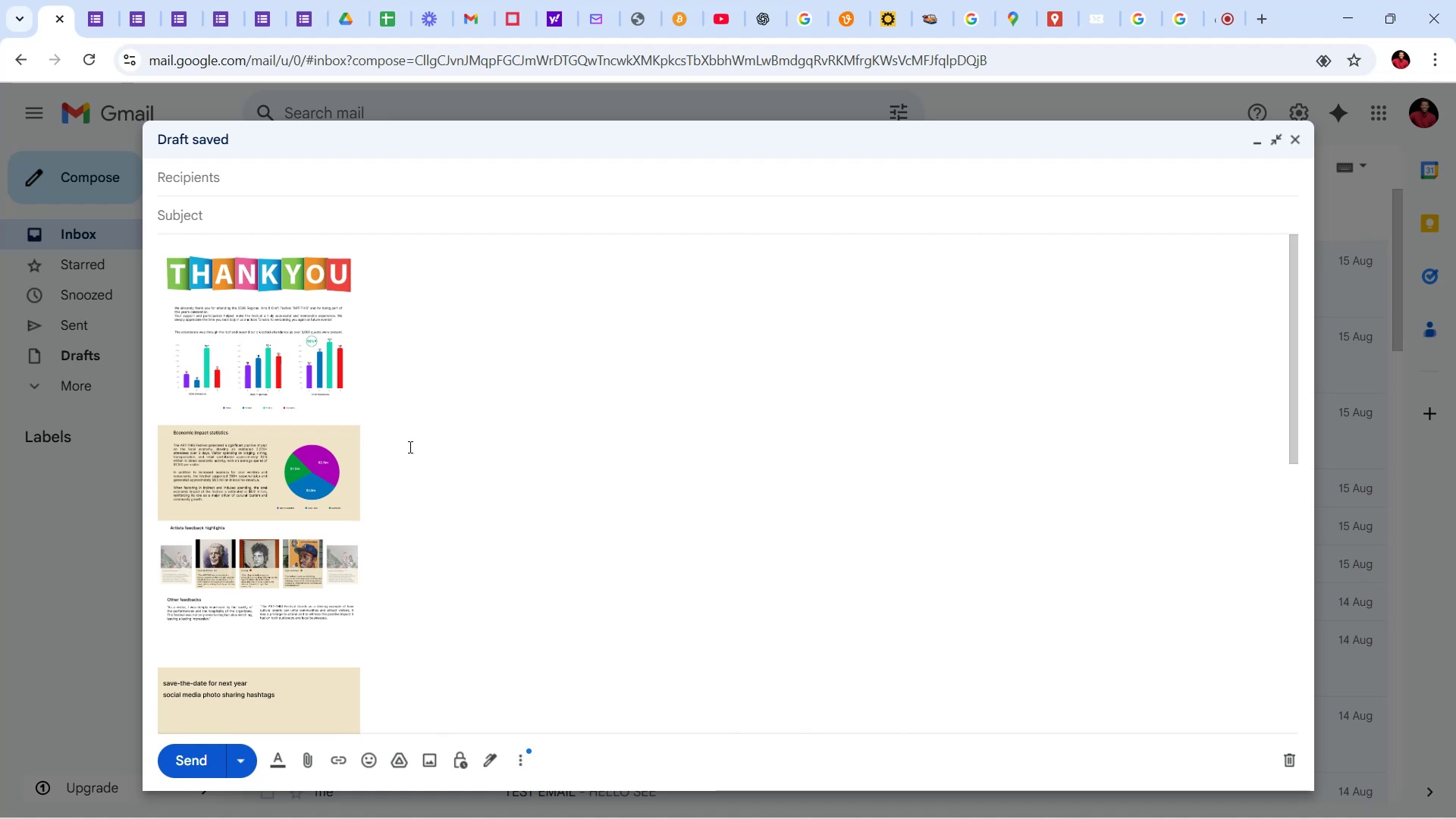 
scroll: coordinate [409, 447], scroll_direction: down, amount: 5.0
 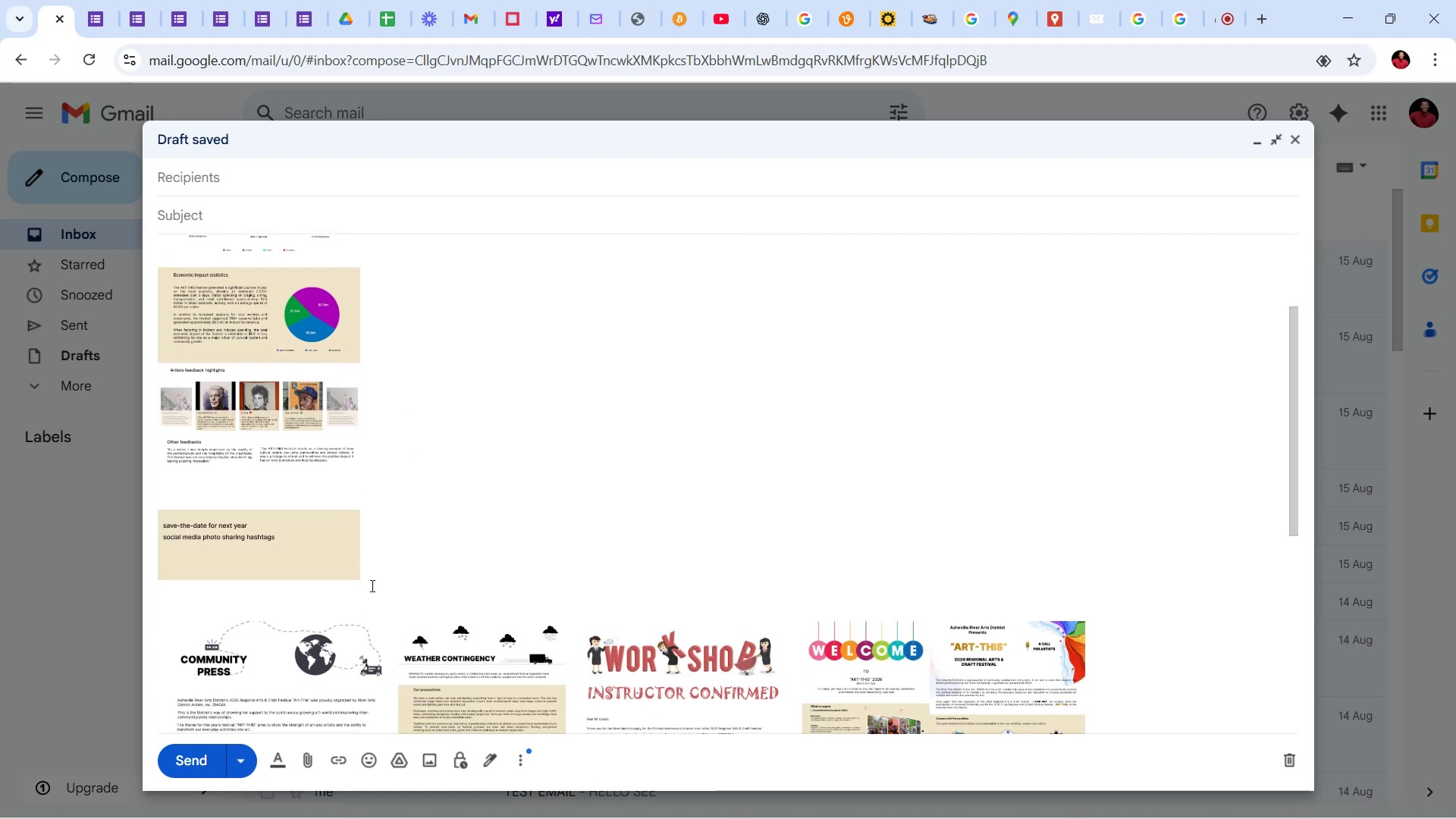 
key(ArrowRight)
 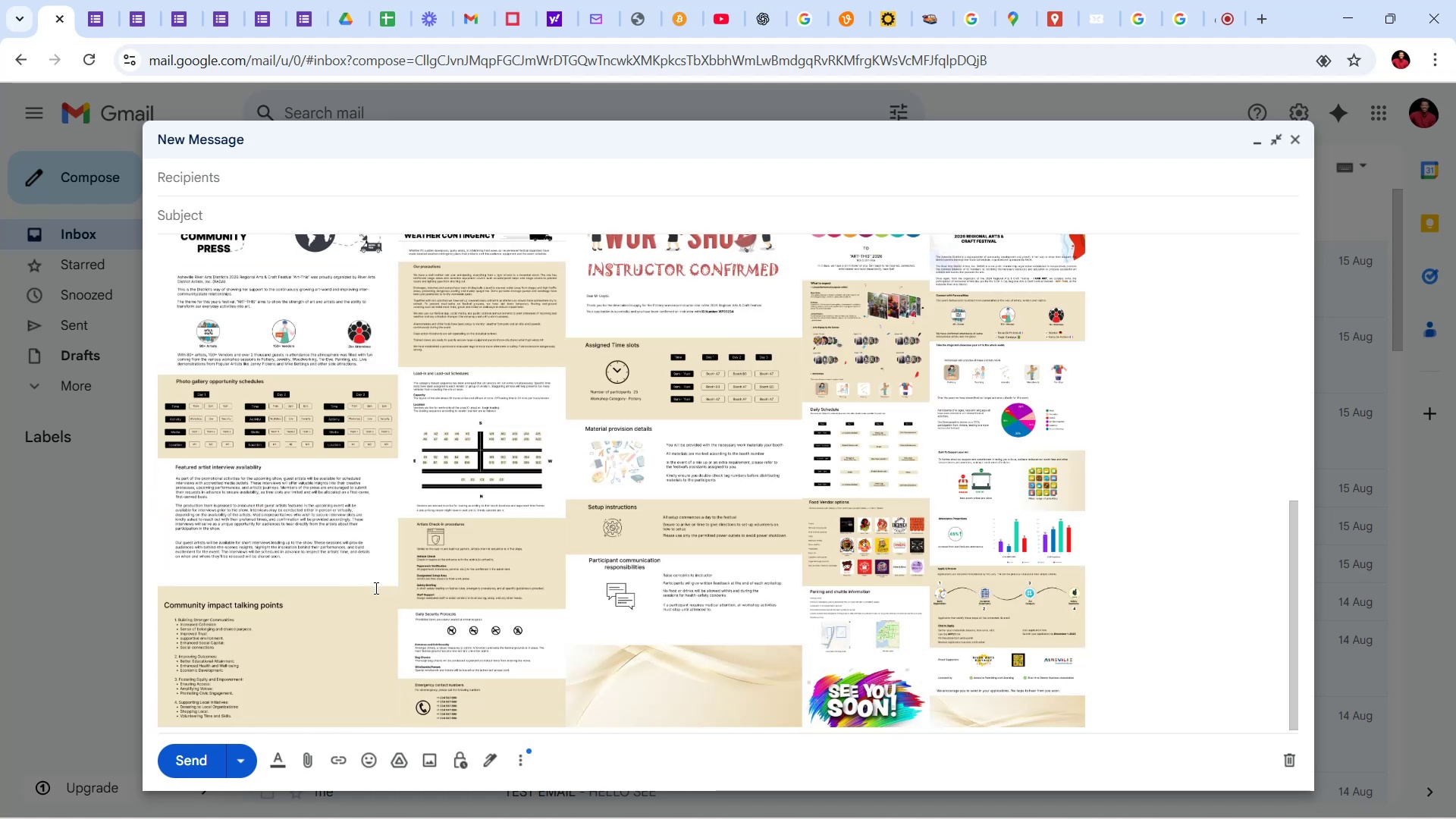 
key(Enter)
 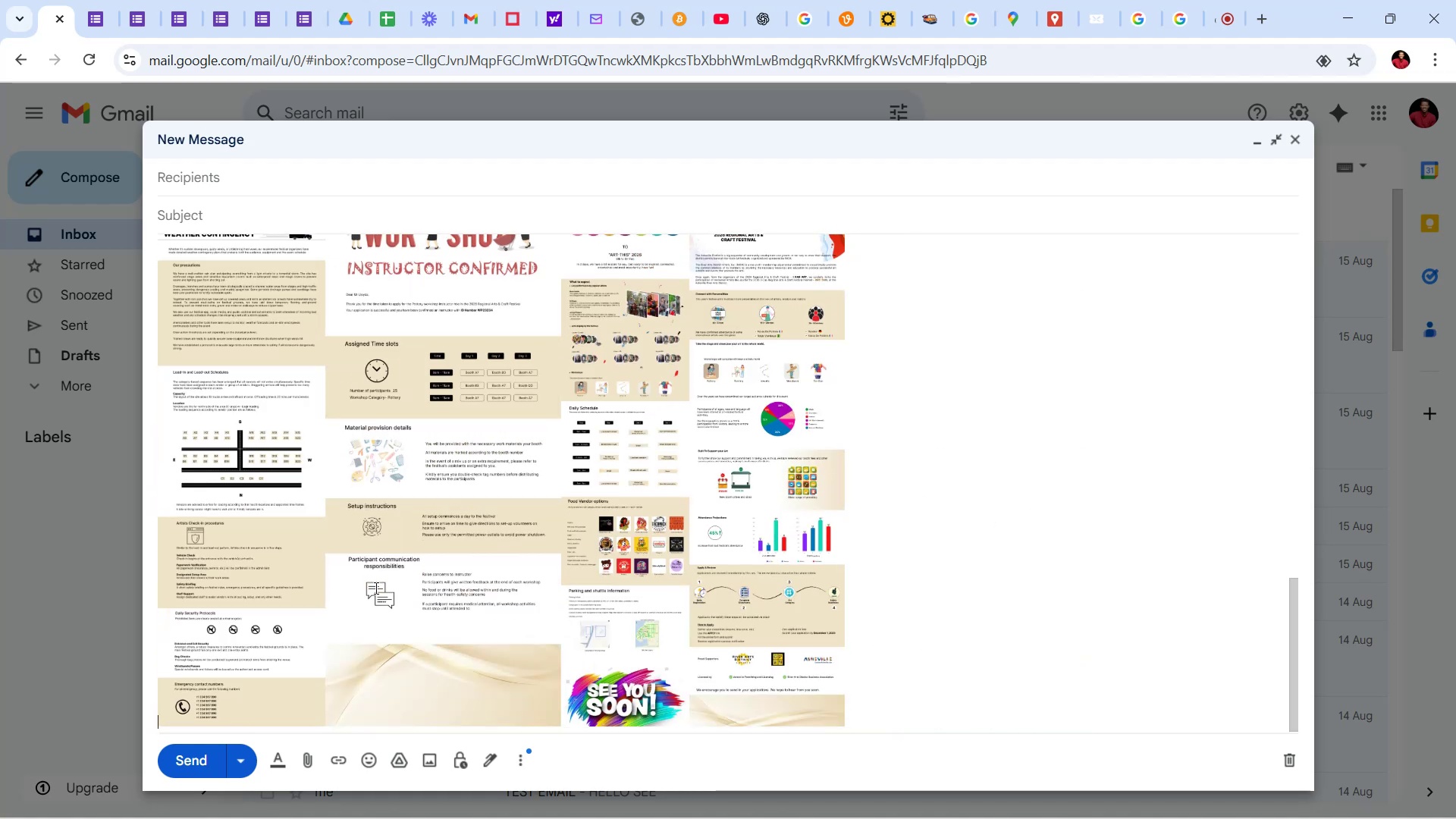 
key(ArrowRight)
 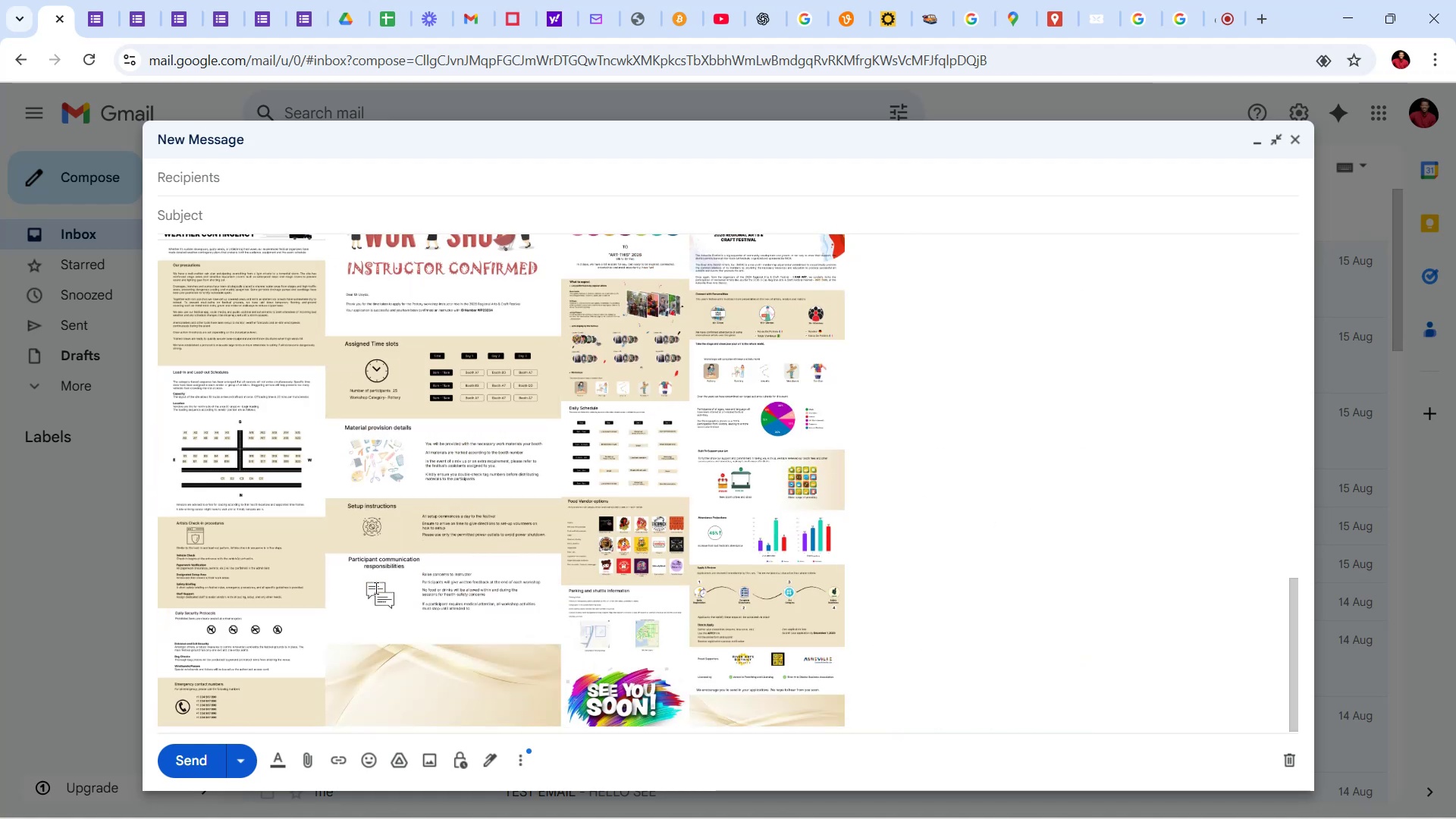 
scroll: coordinate [330, 481], scroll_direction: up, amount: 42.0
 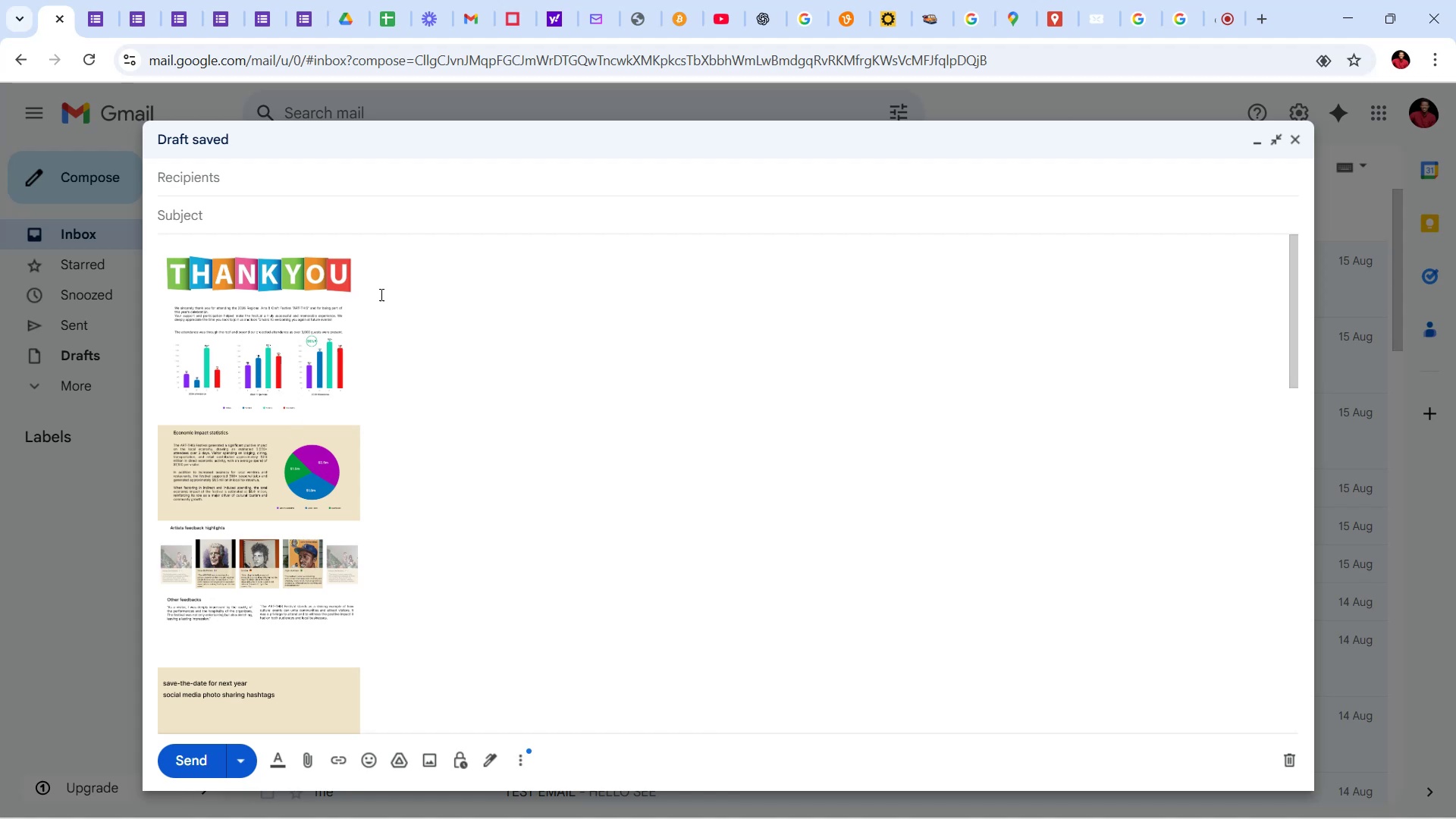 
left_click([387, 293])
 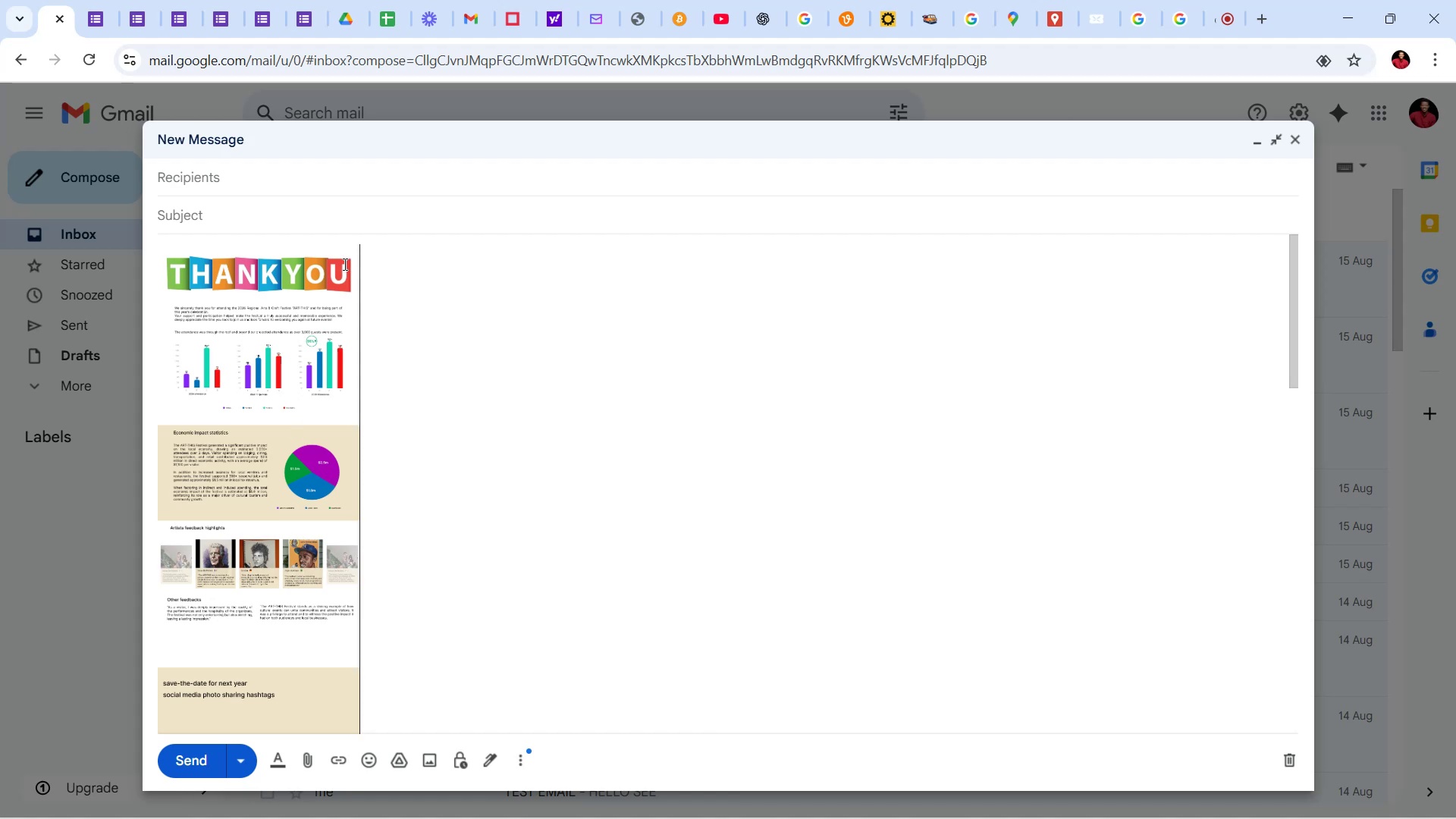 
key(ArrowLeft)
 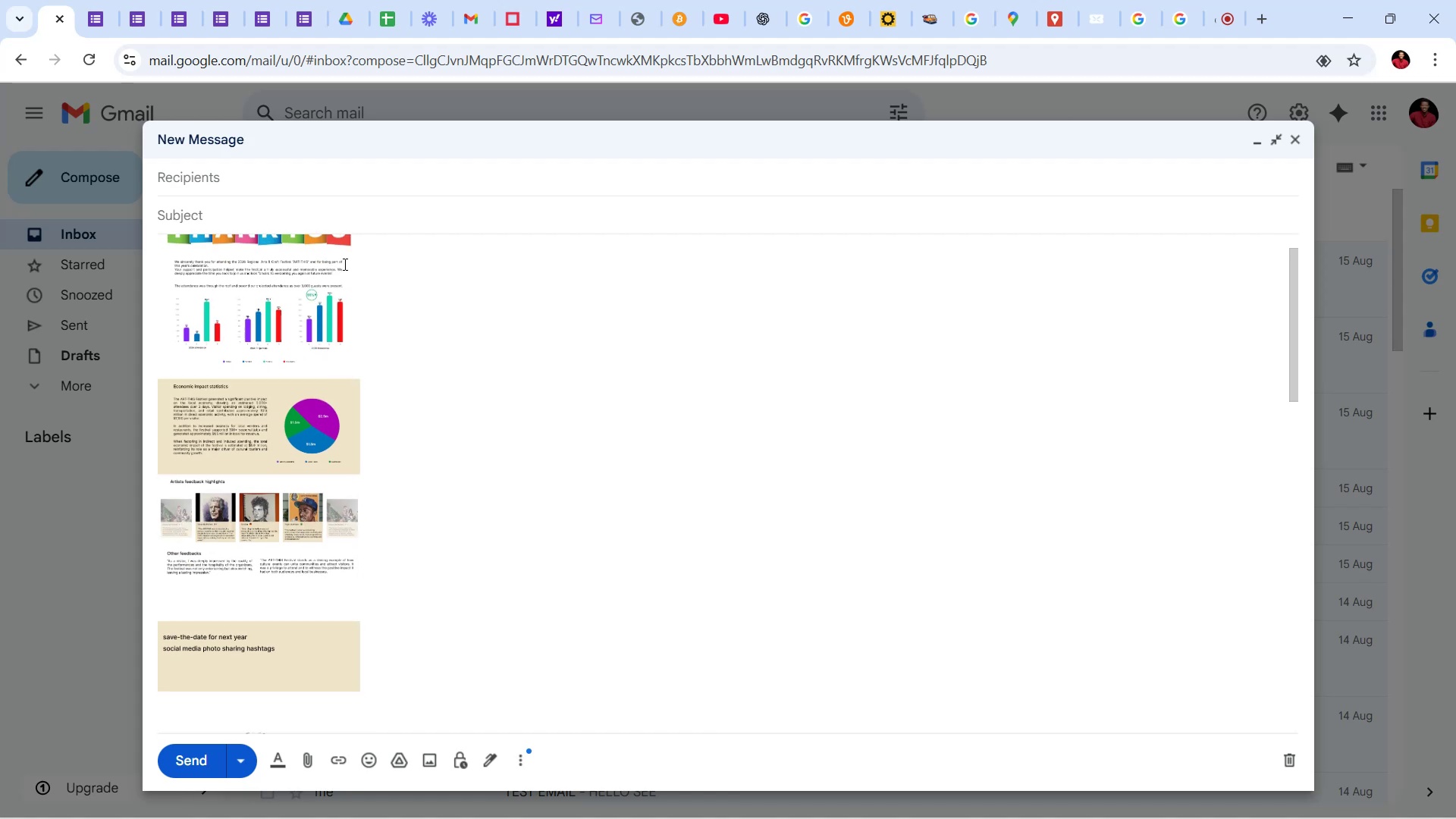 
scroll: coordinate [419, 260], scroll_direction: down, amount: 5.0
 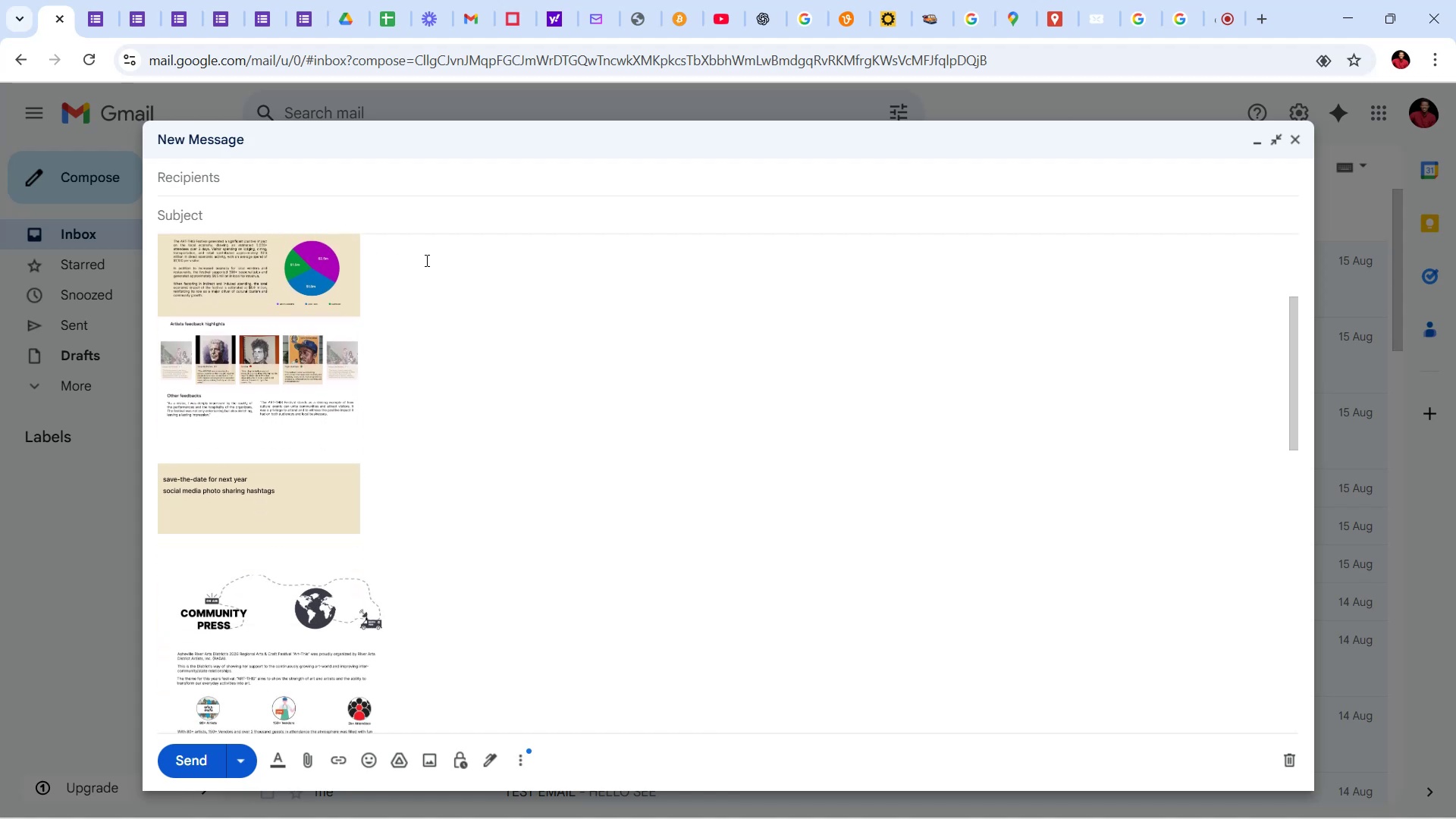 
key(ArrowUp)
 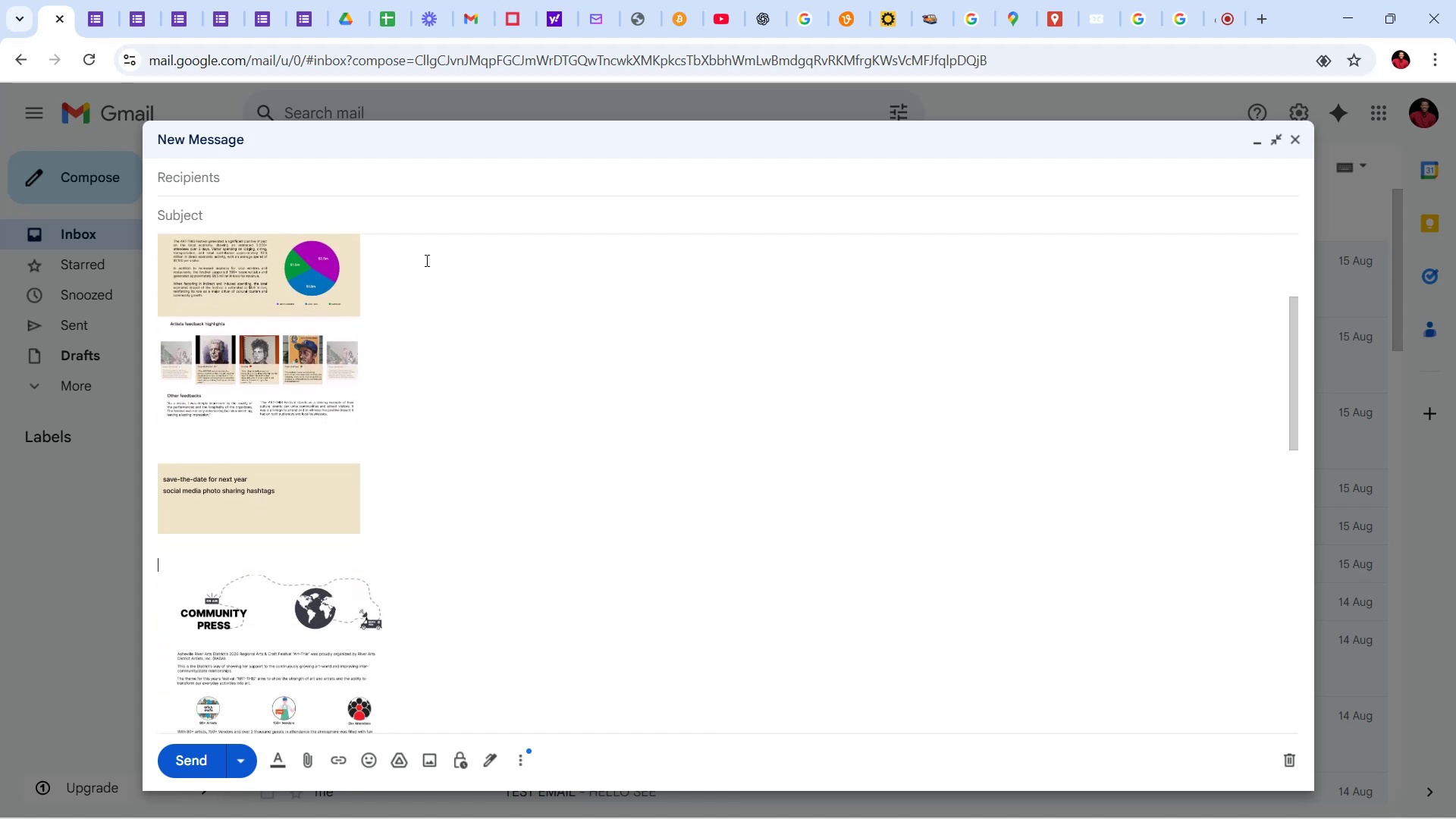 
key(ArrowDown)
 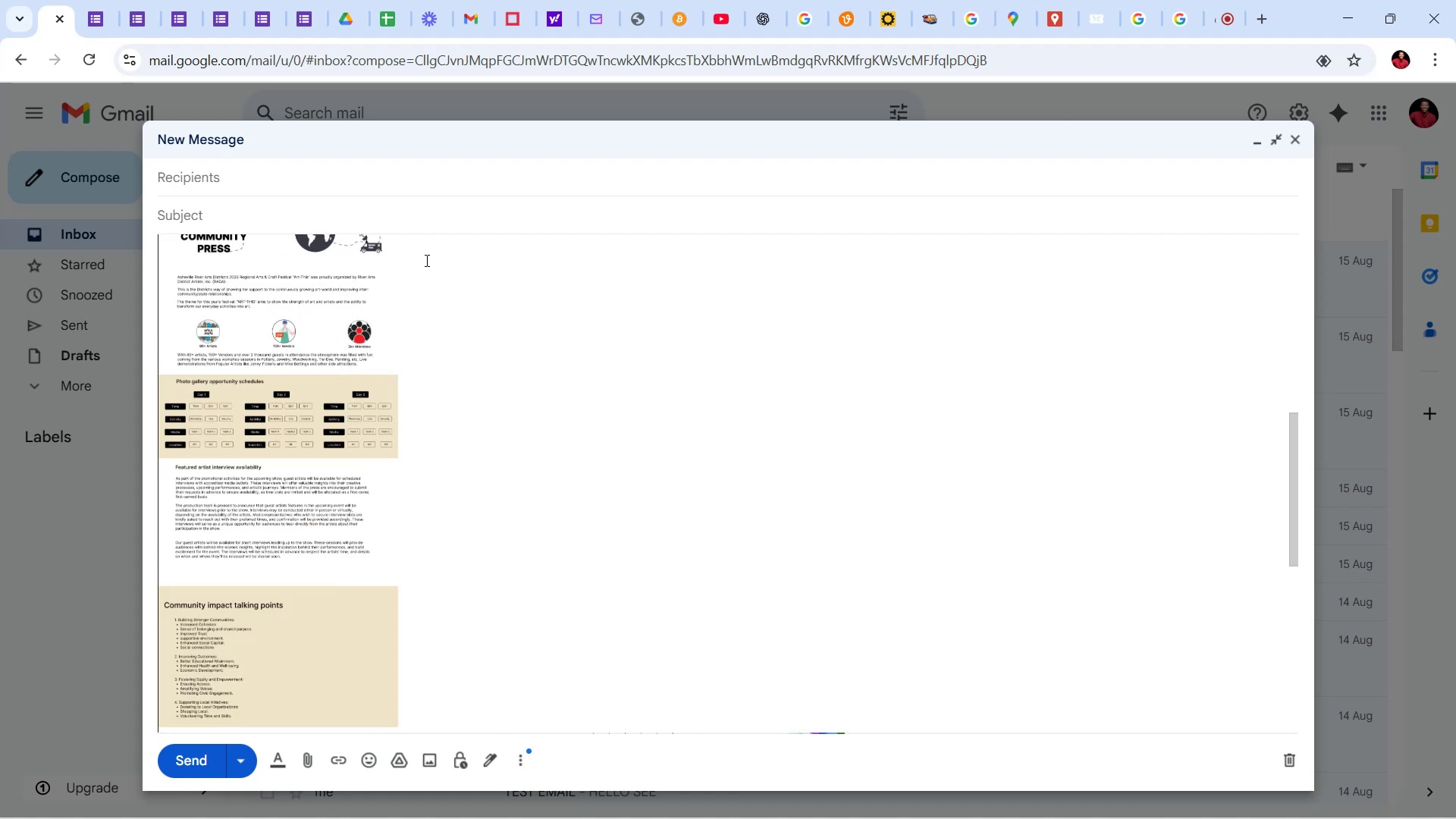 
key(ArrowUp)
 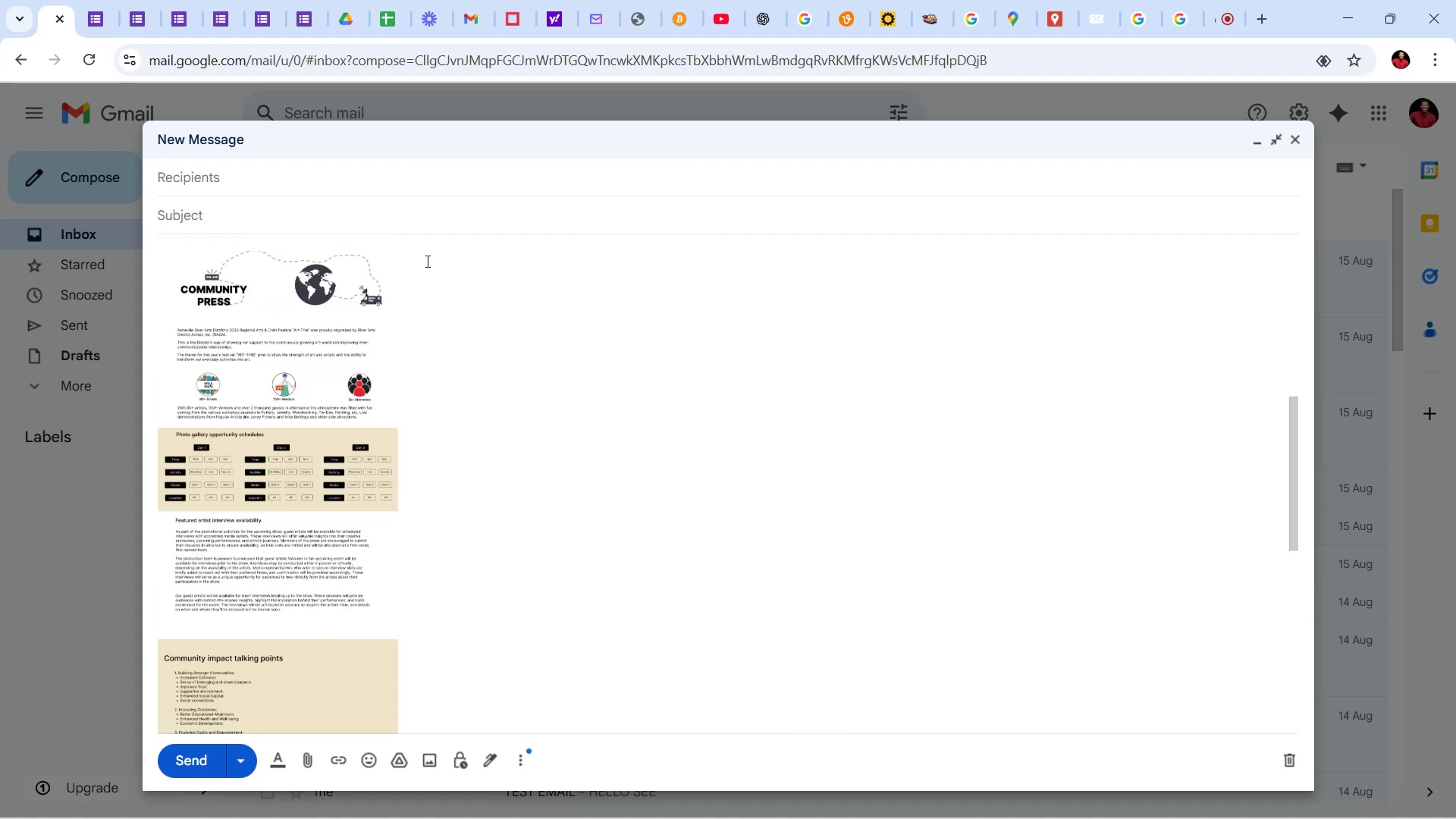 
key(2)
 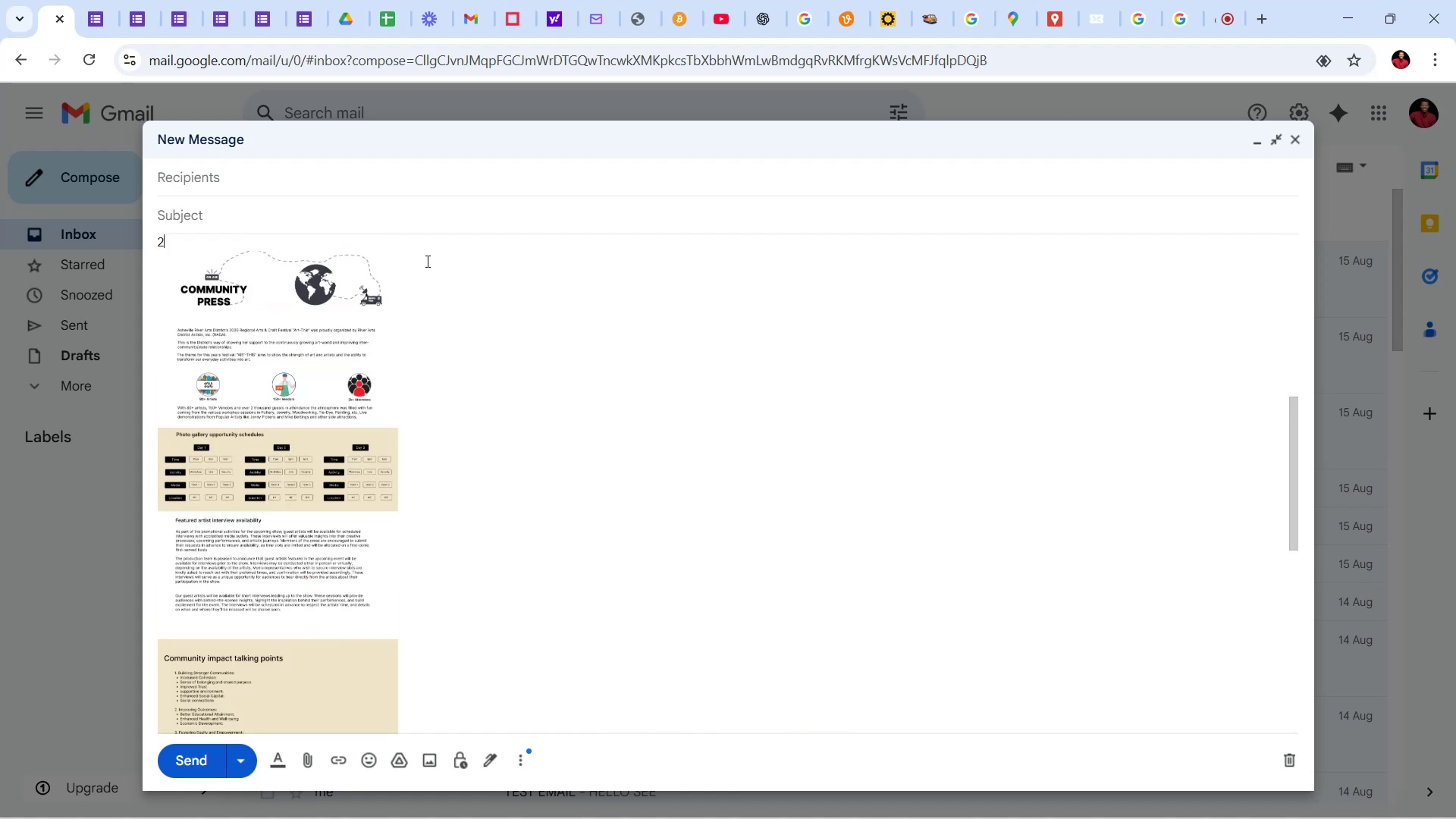 
hold_key(key=2, duration=0.71)
 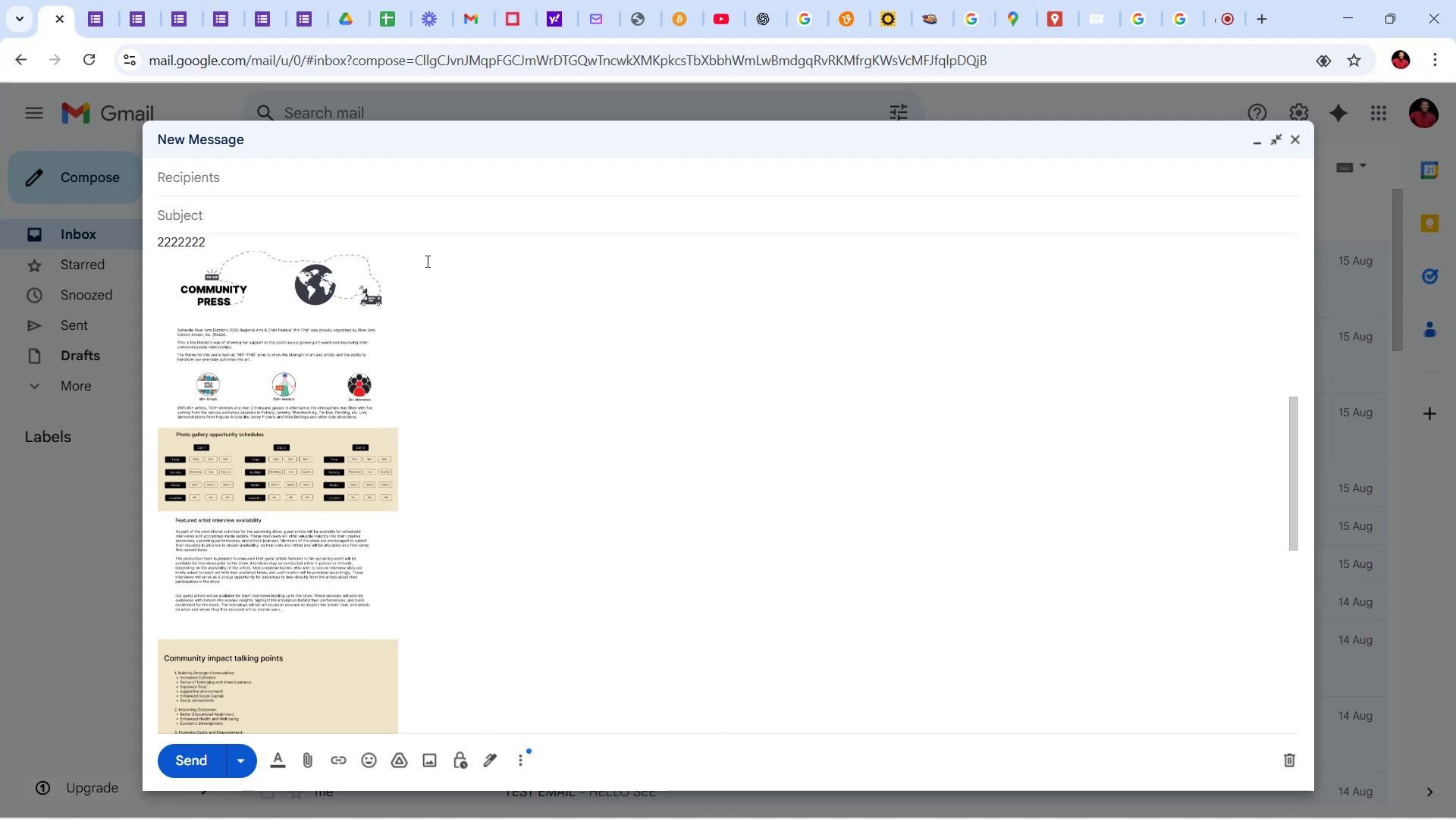 
scroll: coordinate [458, 359], scroll_direction: up, amount: 25.0
 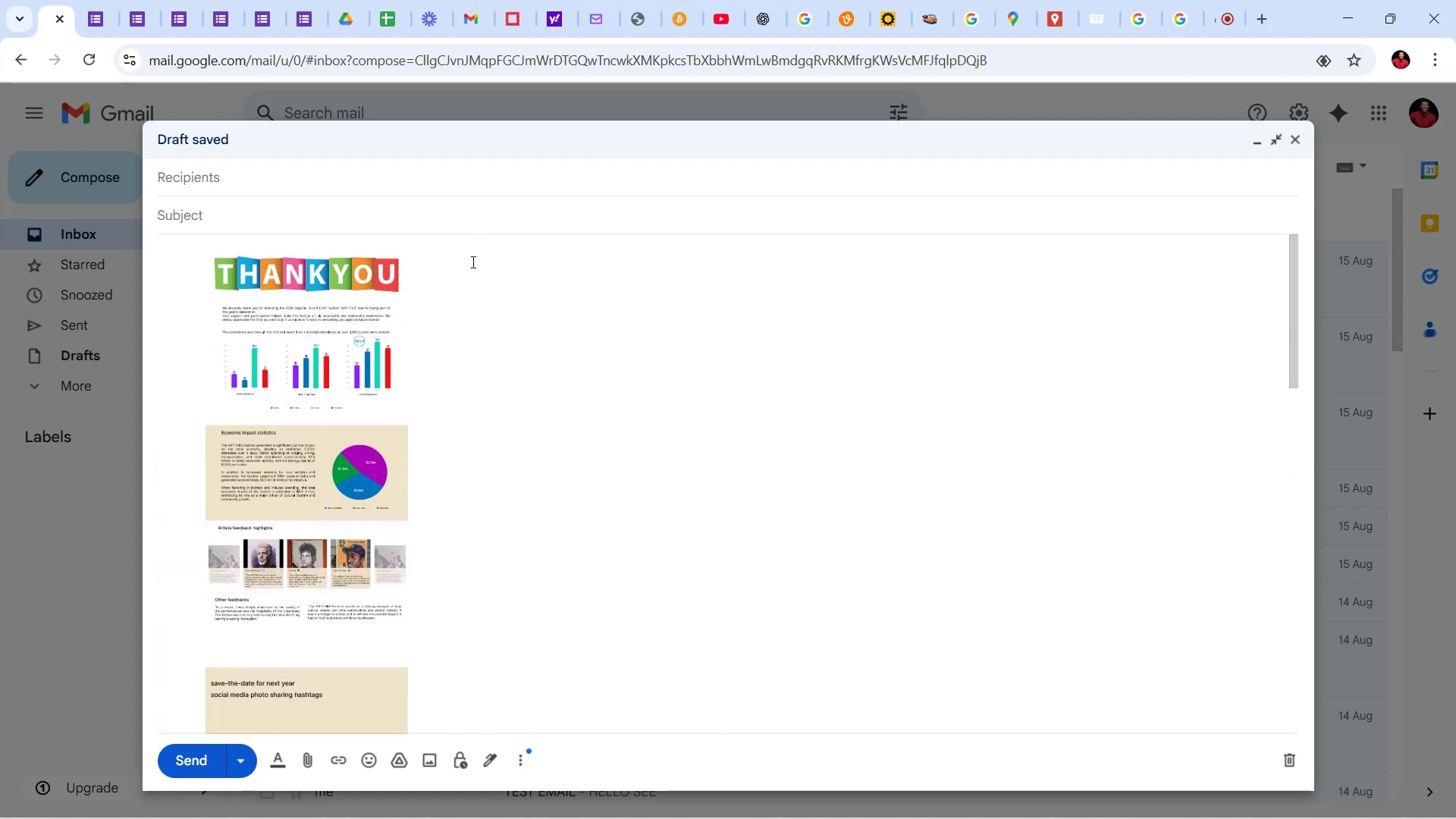 
left_click([472, 262])
 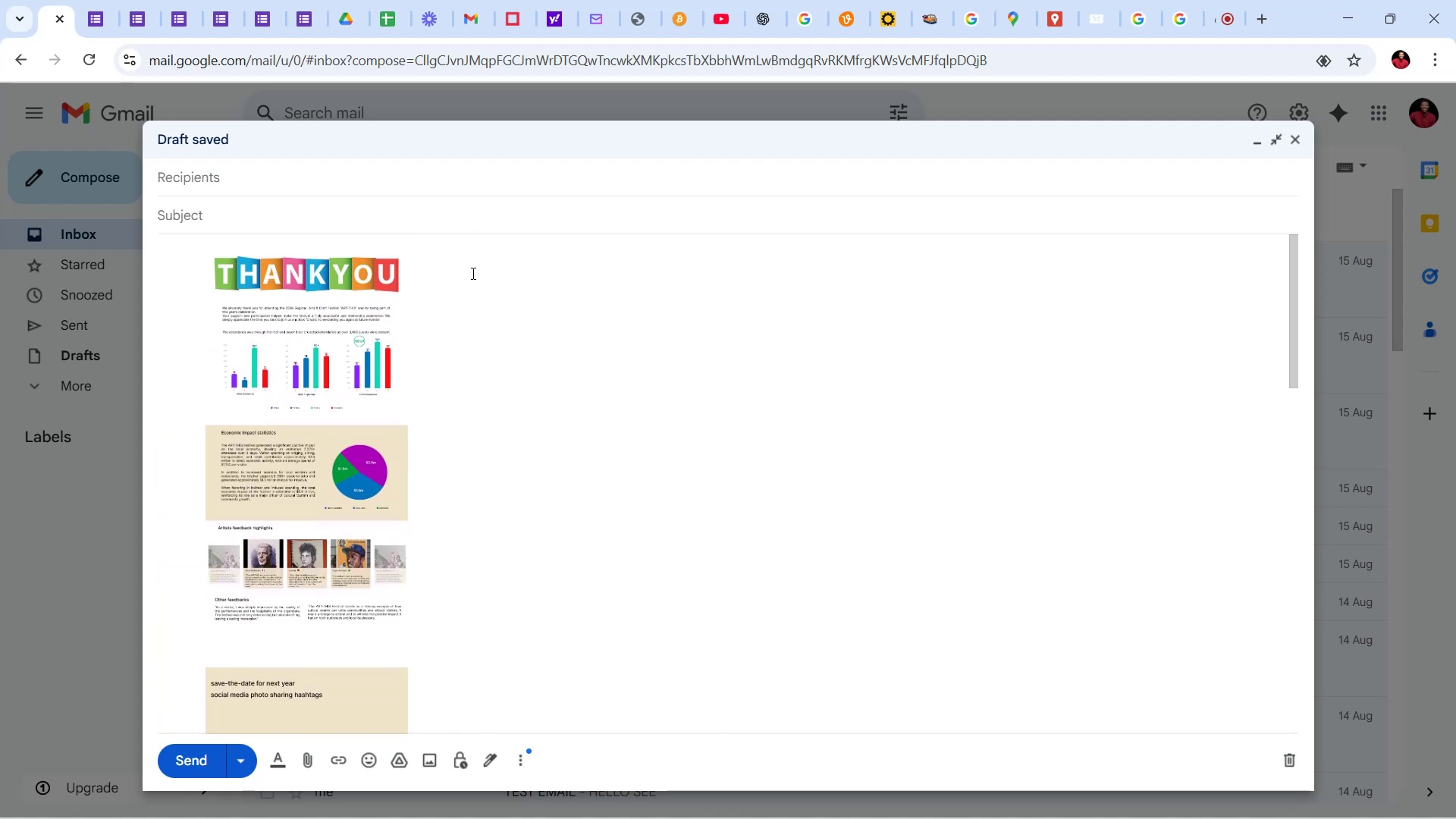 
key(ArrowLeft)
 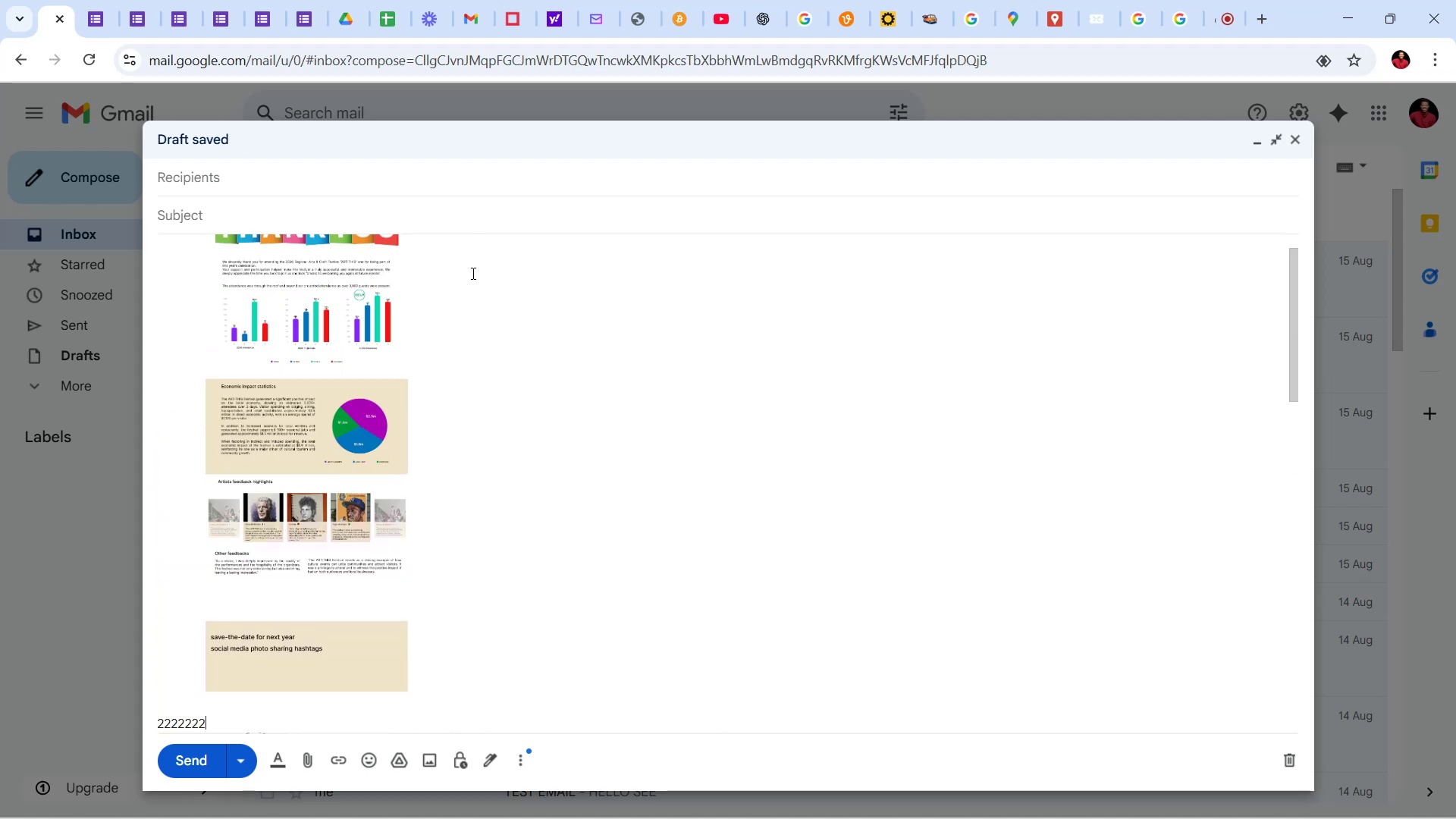 
key(Enter)
 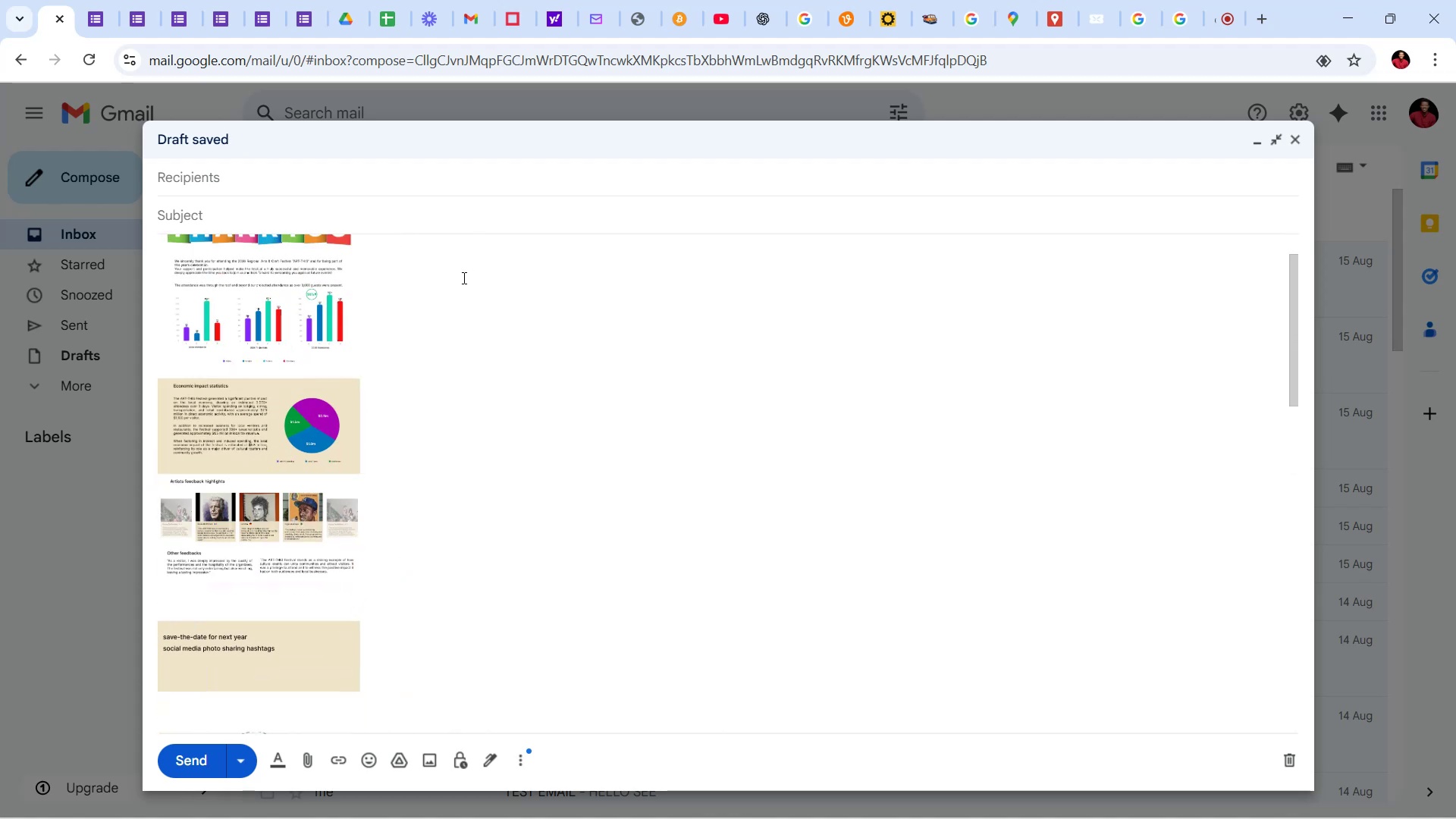 
scroll: coordinate [433, 397], scroll_direction: up, amount: 11.0
 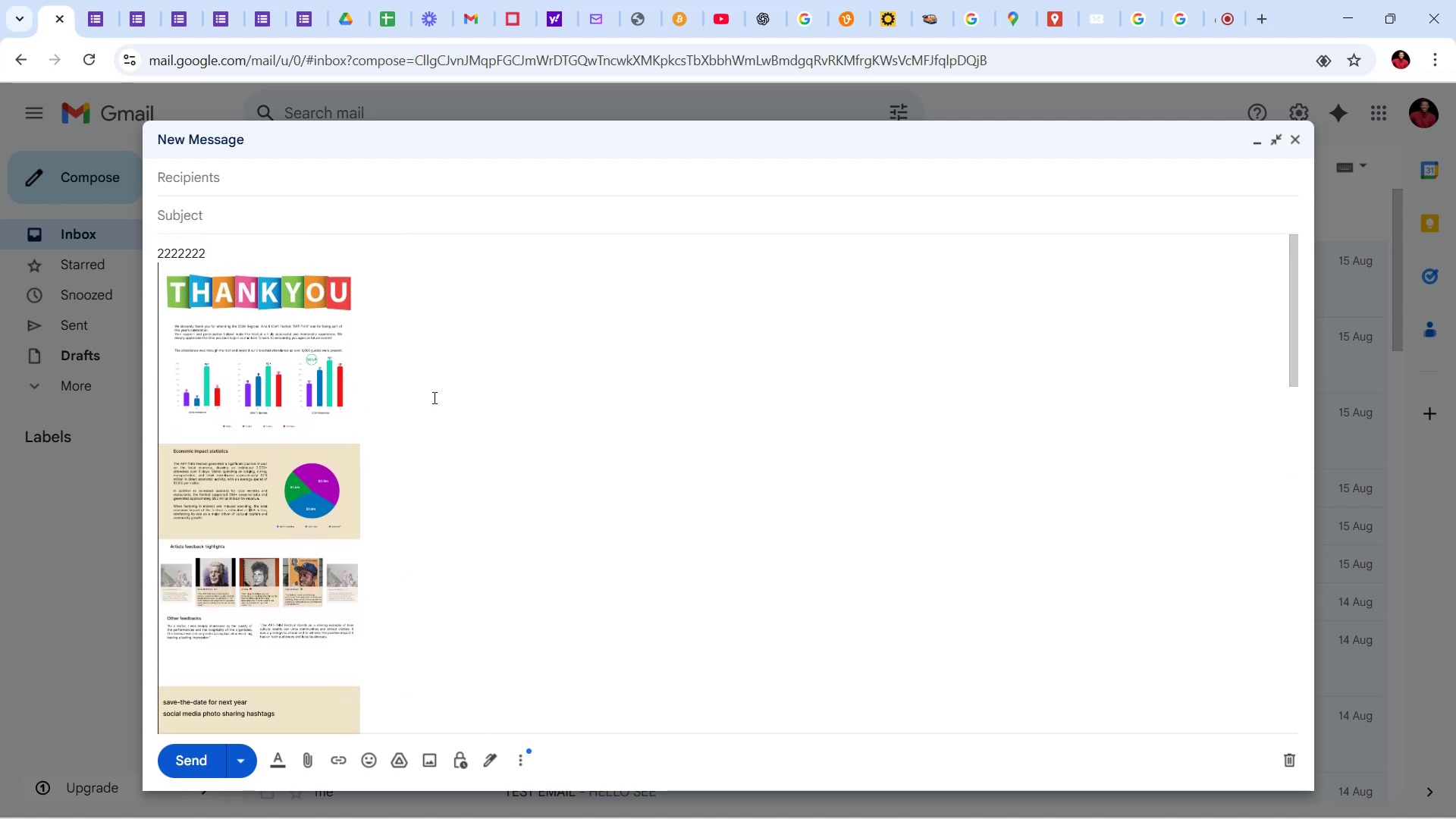 
scroll: coordinate [429, 380], scroll_direction: down, amount: 17.0
 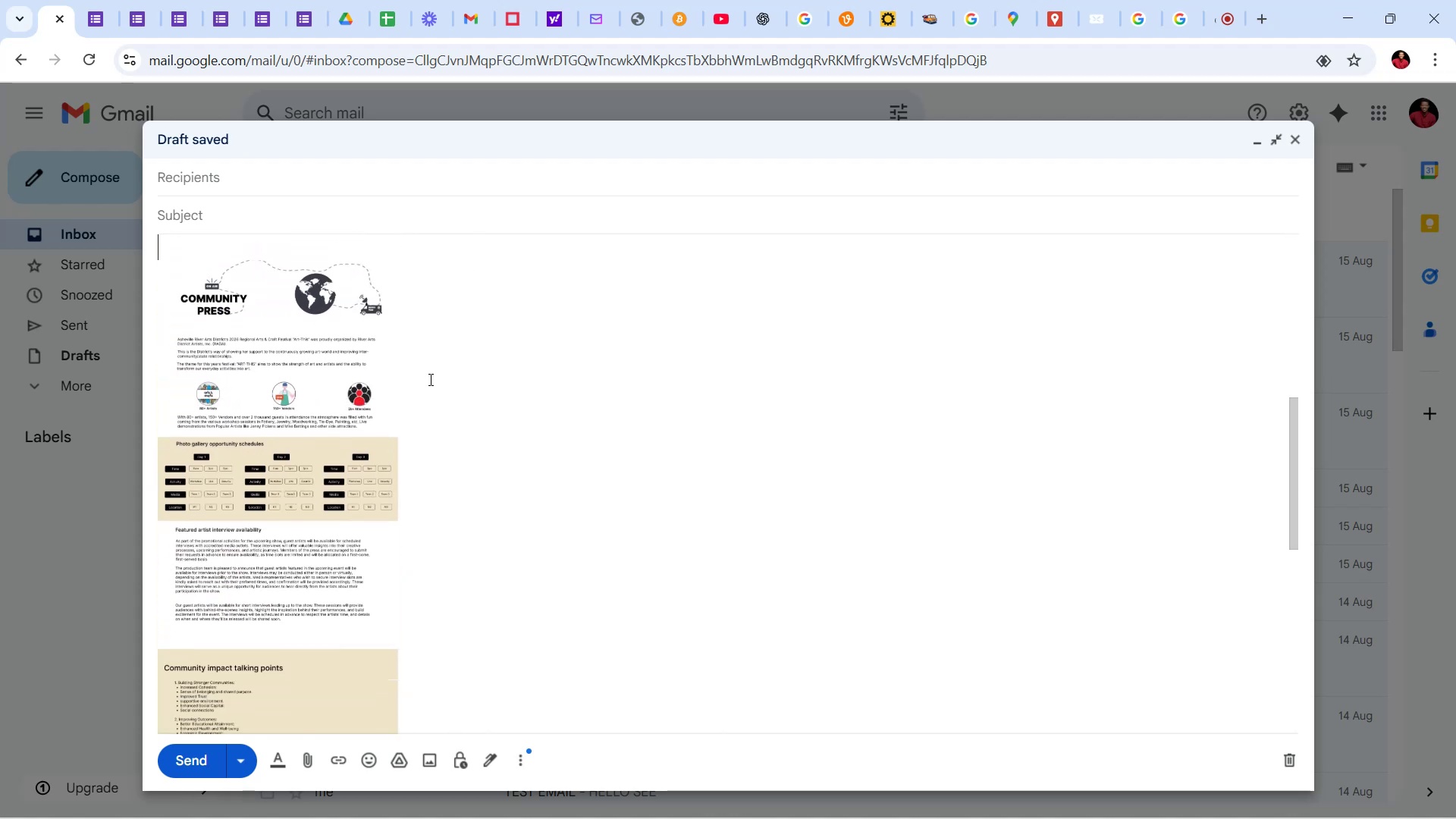 
scroll: coordinate [431, 379], scroll_direction: up, amount: 27.0
 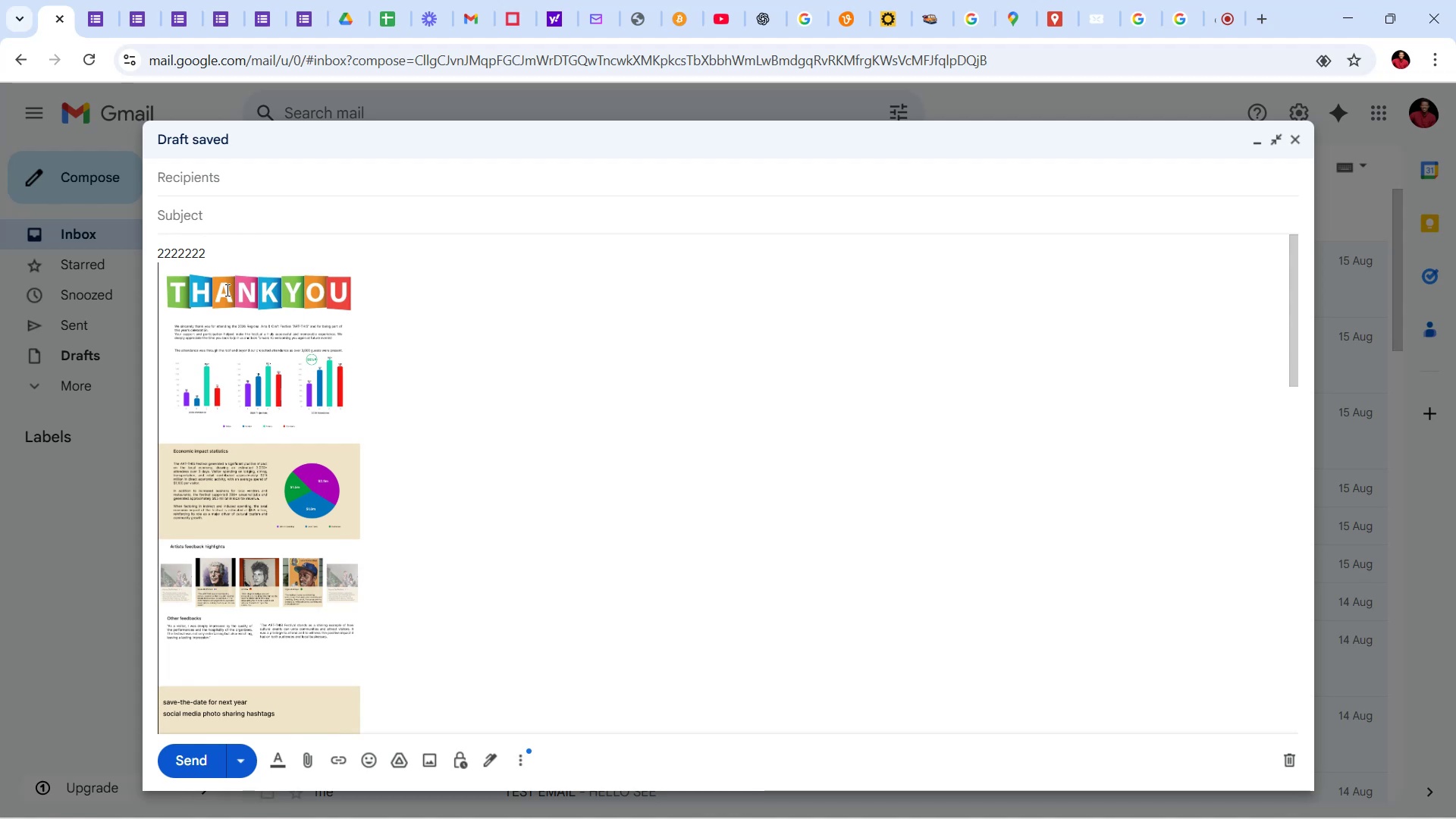 
left_click([218, 253])
 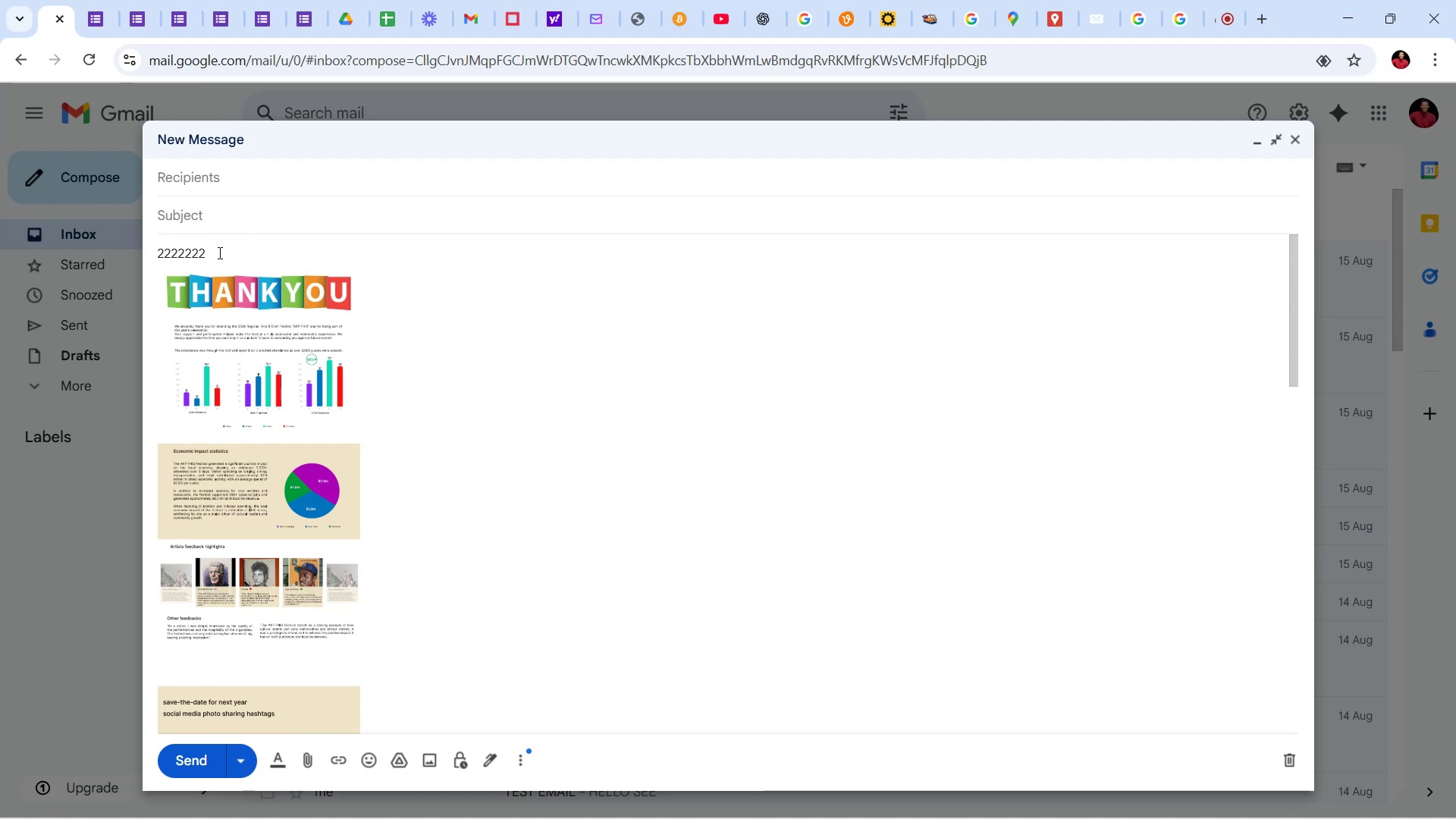 
key(Backspace)
key(Backspace)
key(Backspace)
key(Backspace)
key(Backspace)
key(Backspace)
key(Backspace)
type(111)
 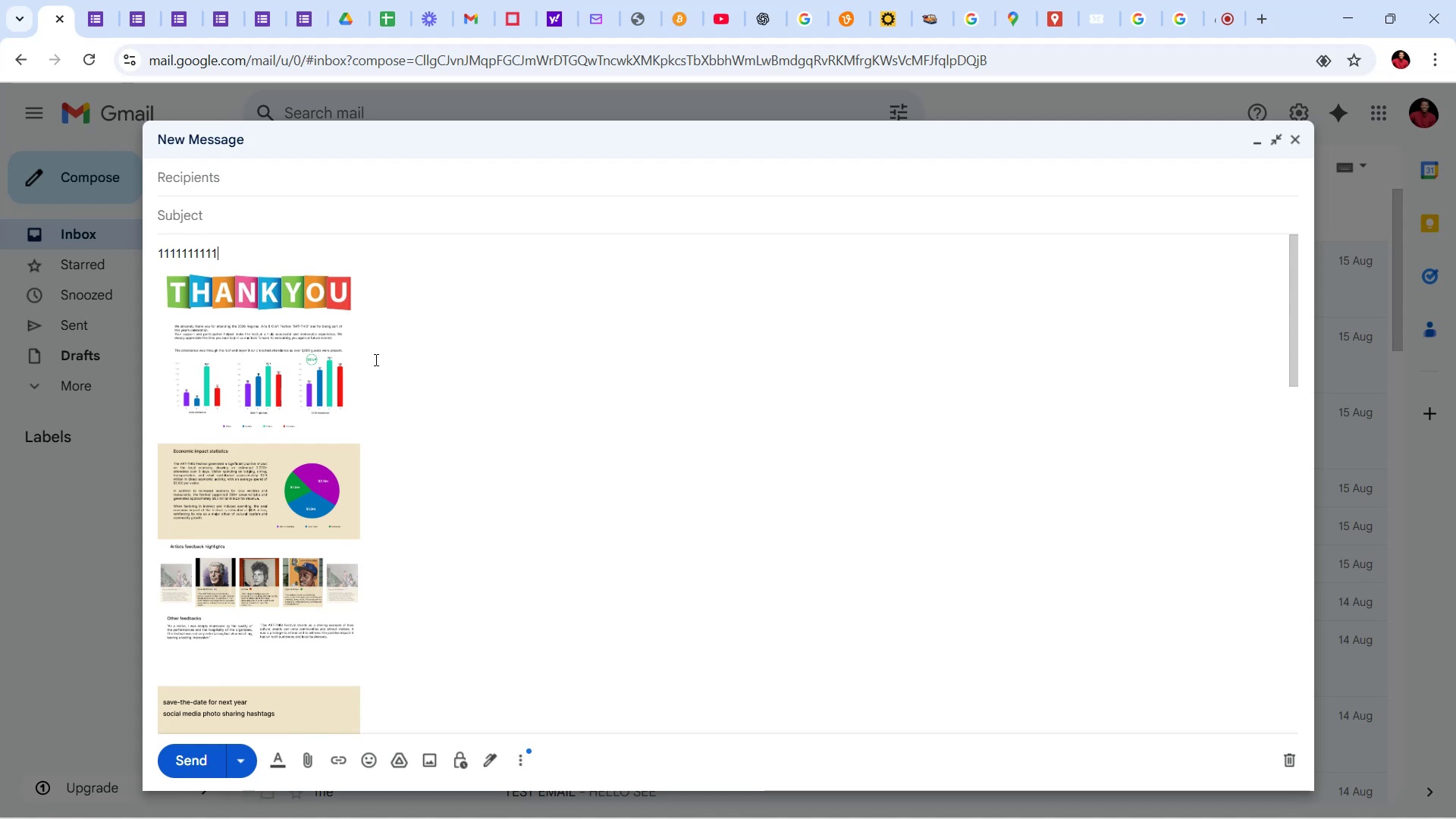 
scroll: coordinate [391, 345], scroll_direction: down, amount: 11.0
 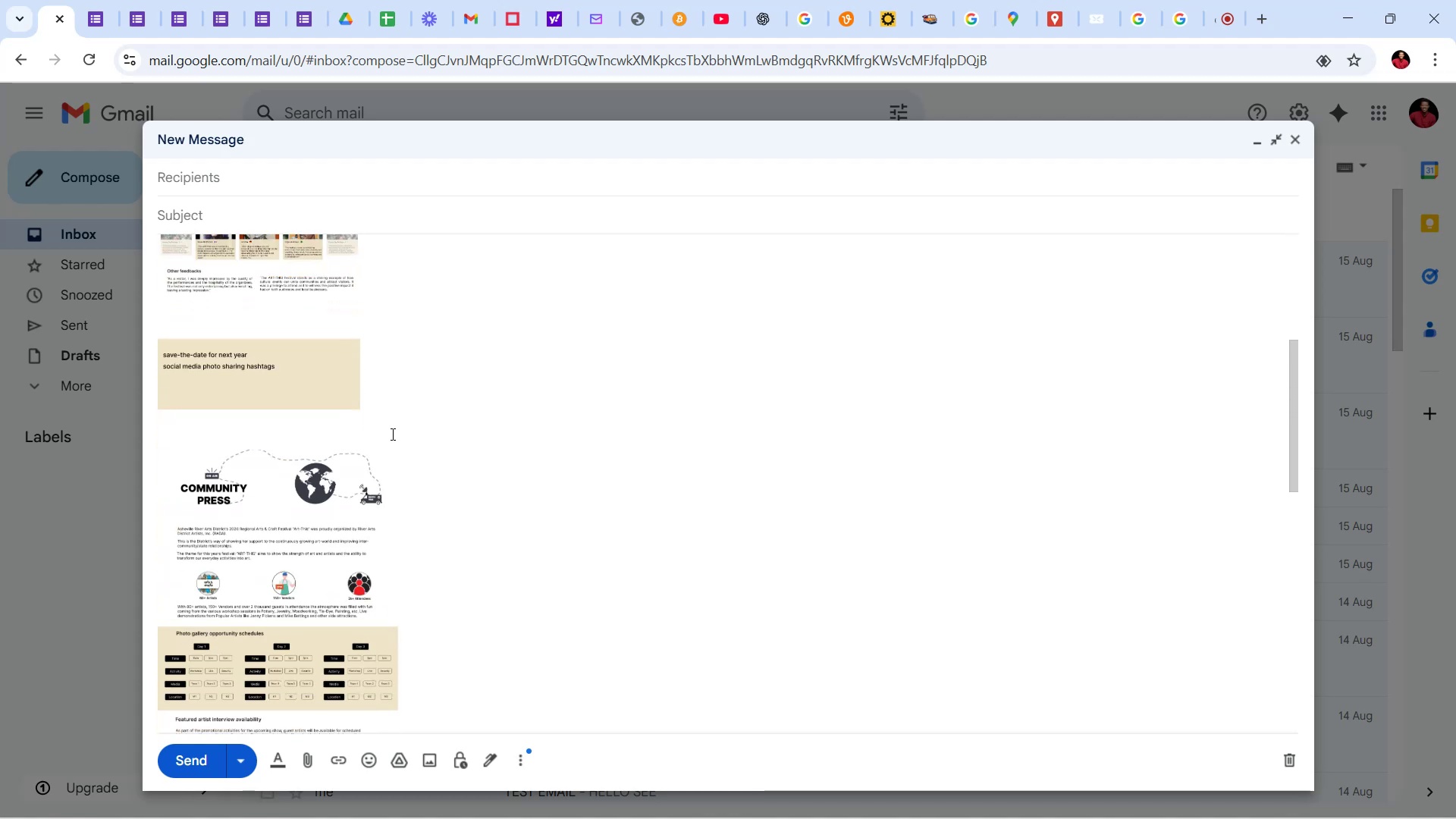 
left_click([391, 434])
 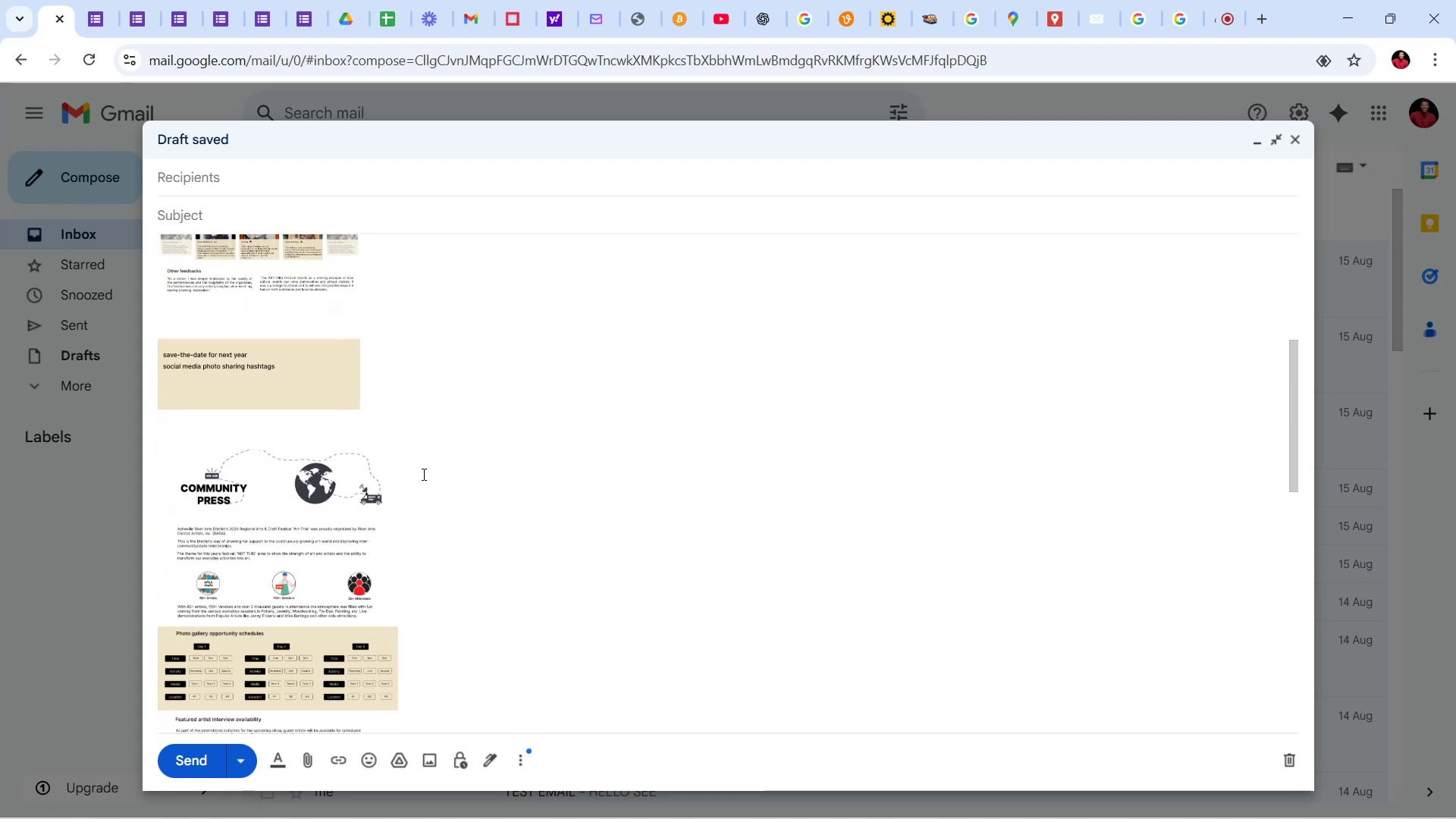 
scroll: coordinate [387, 438], scroll_direction: none, amount: 0.0
 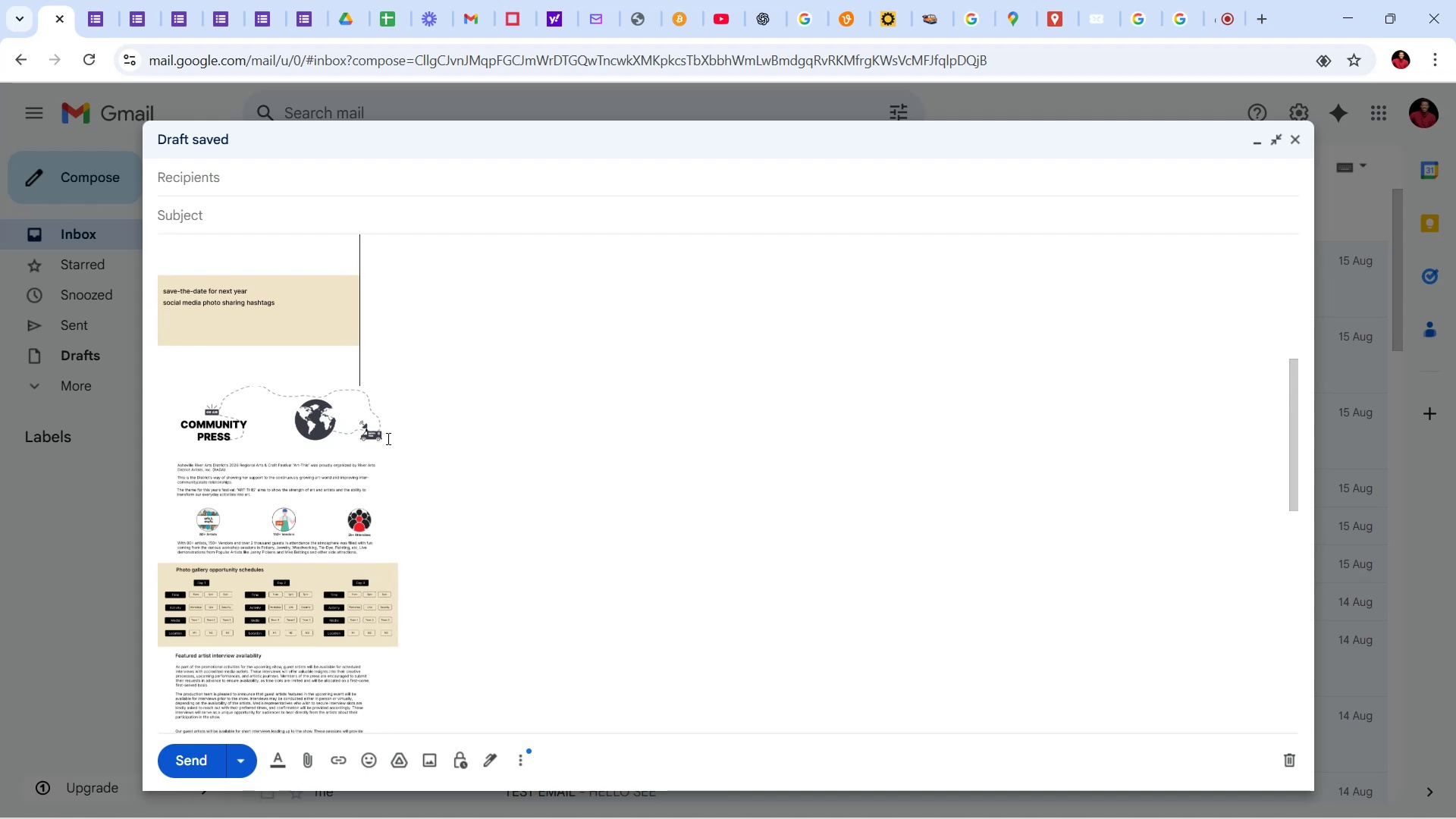 
key(ArrowDown)
 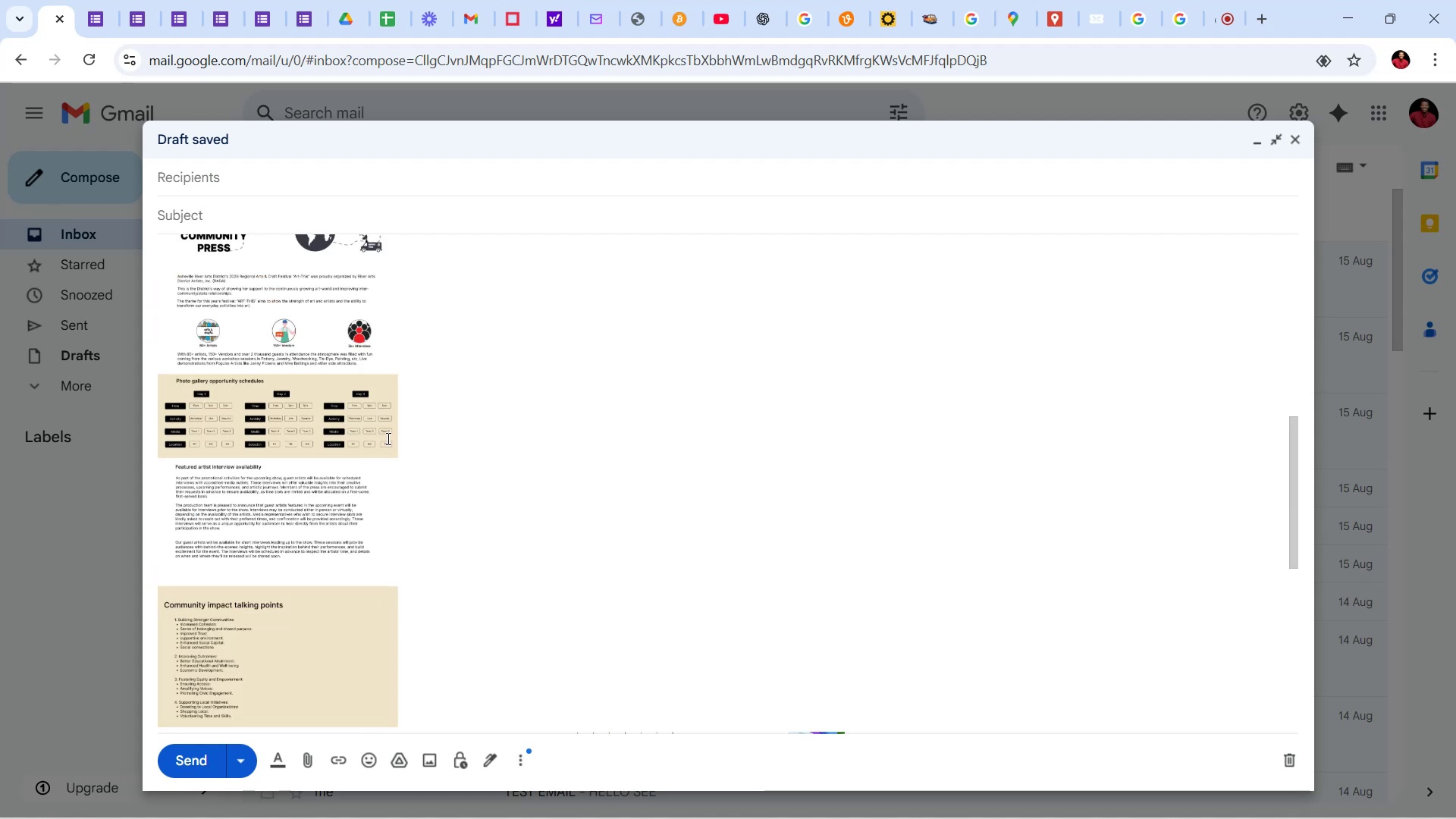 
key(Enter)
 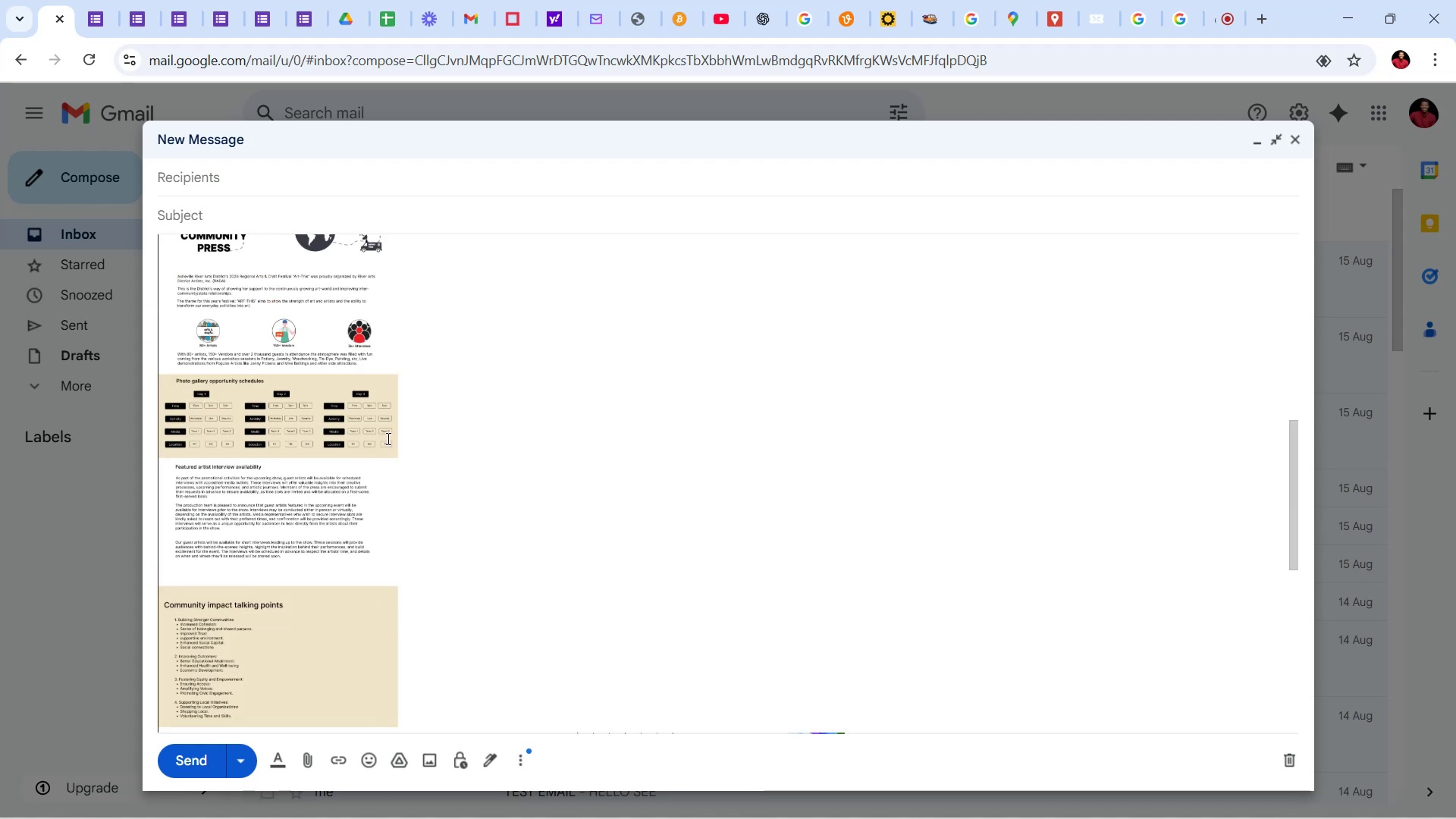 
scroll: coordinate [387, 438], scroll_direction: up, amount: 9.0
 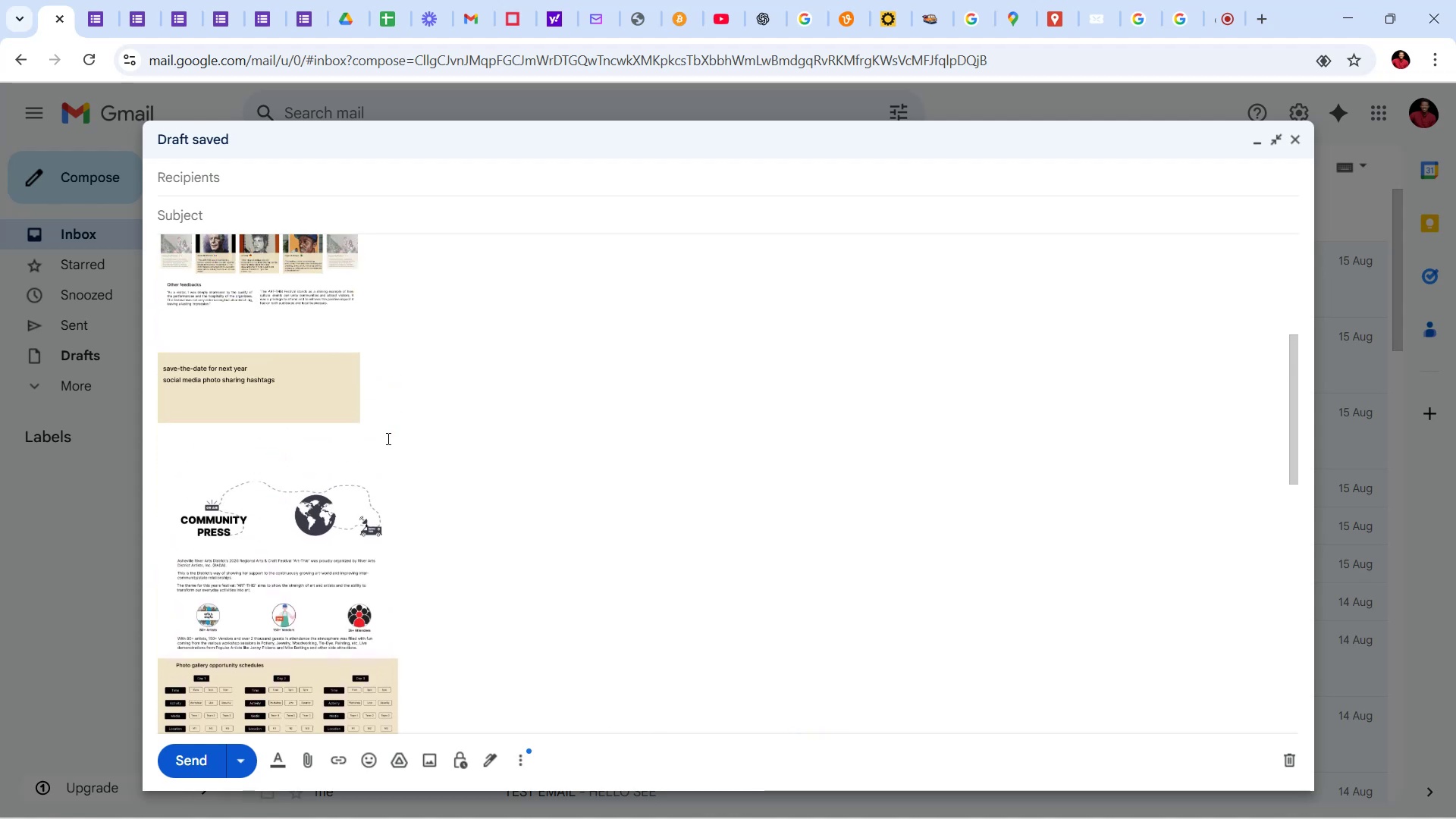 
key(ArrowUp)
 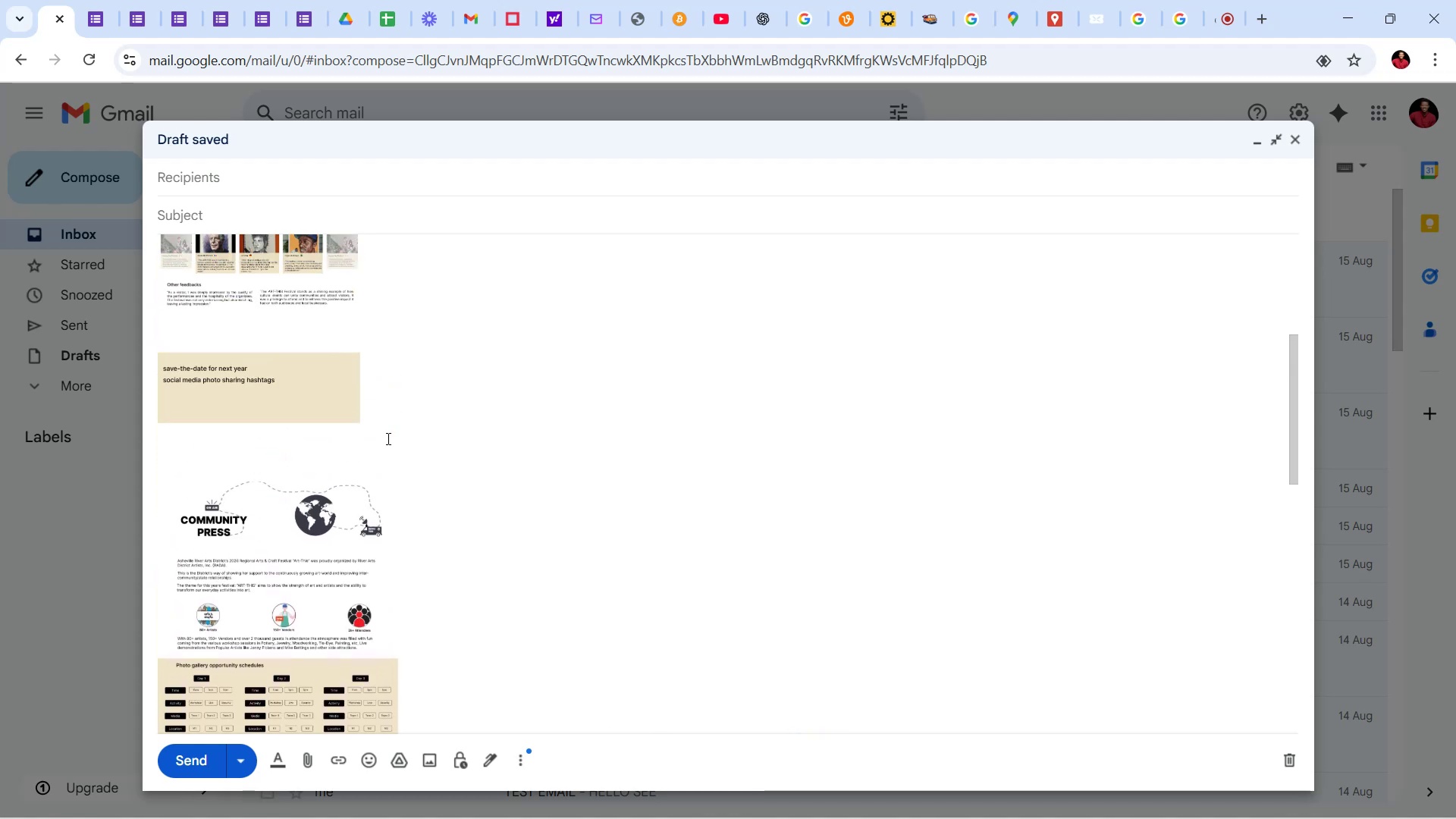 
hold_key(key=2, duration=0.8)
 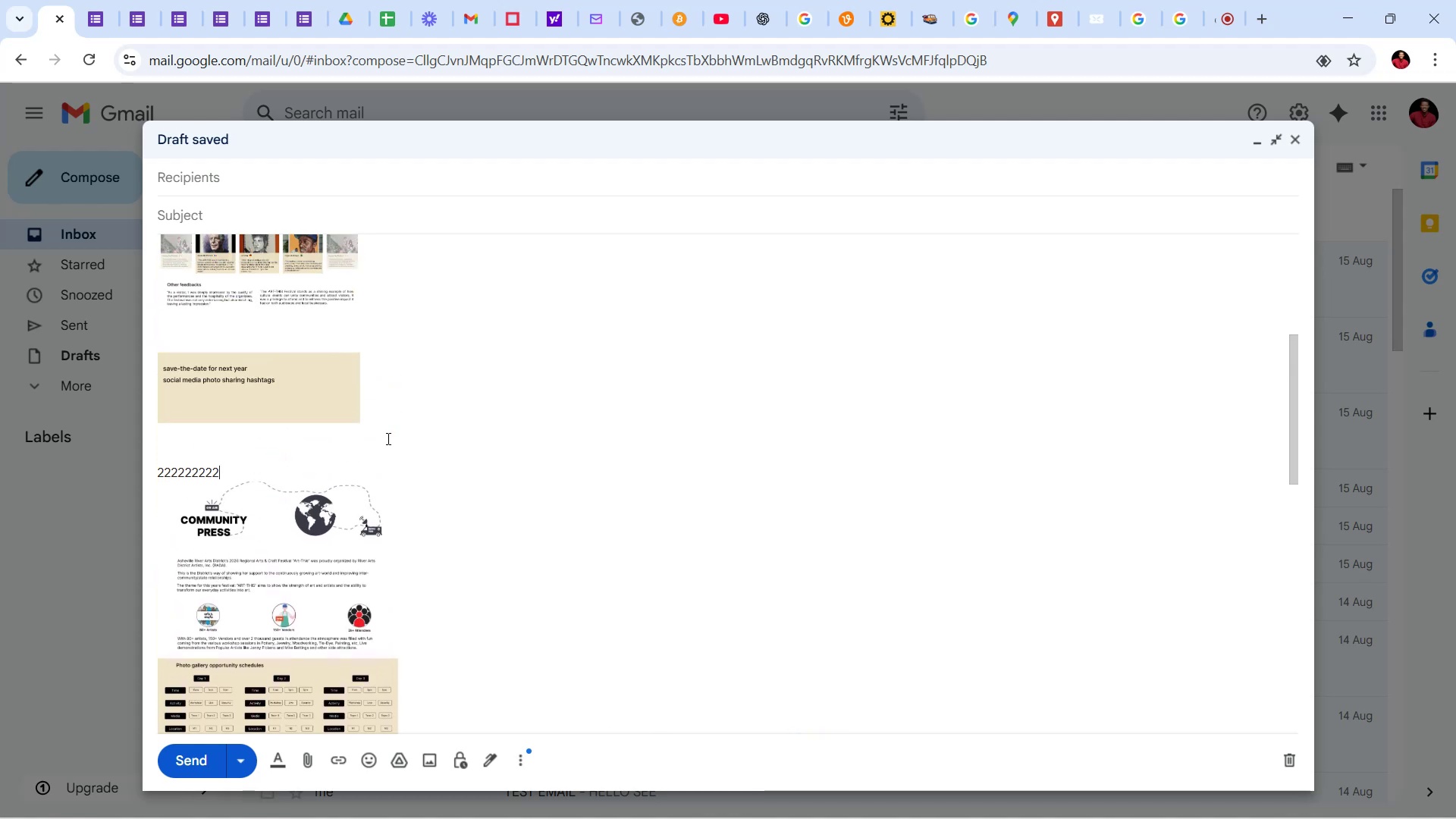 
key(ArrowUp)
 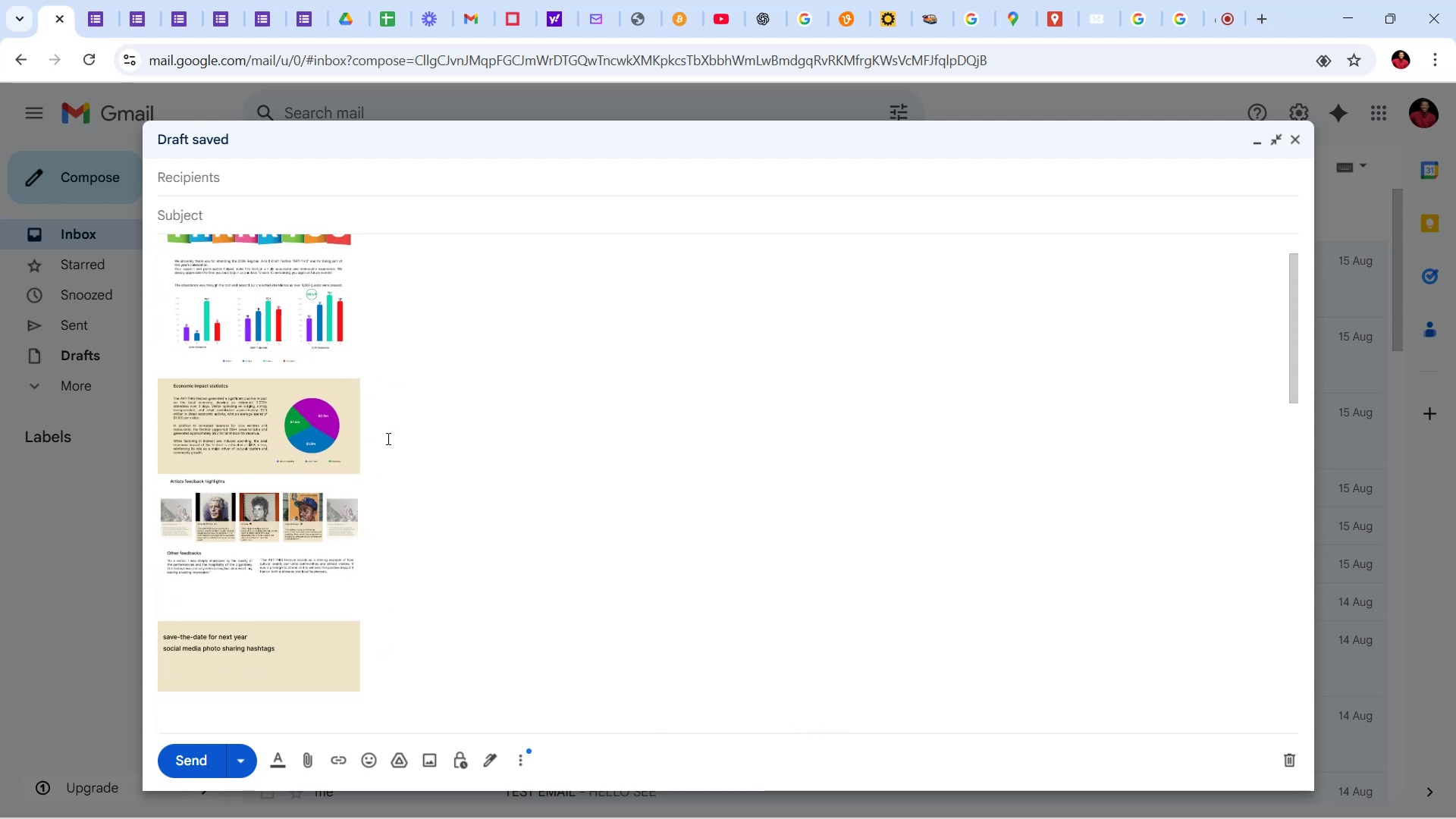 
key(ArrowDown)
 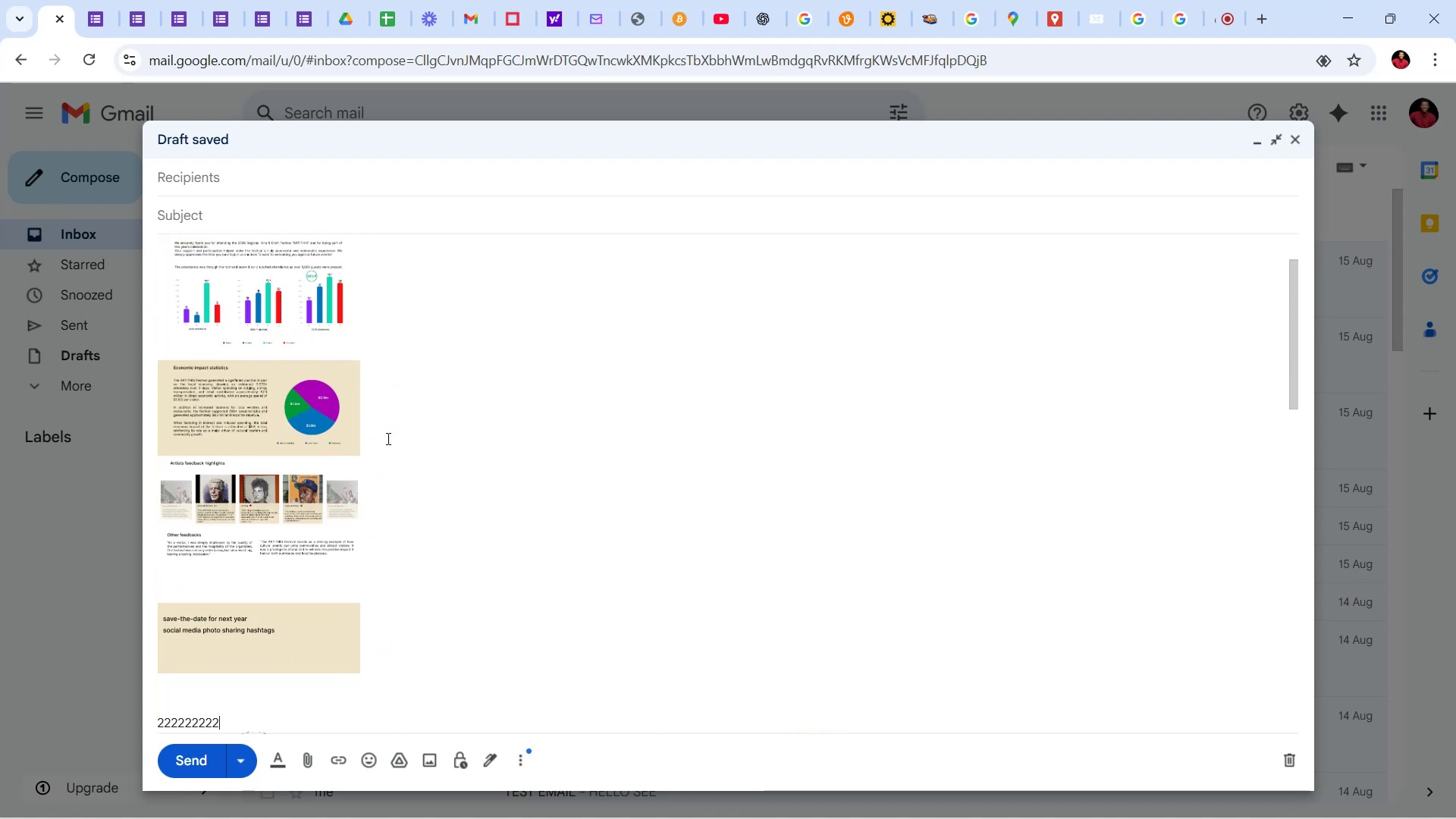 
key(ArrowDown)
 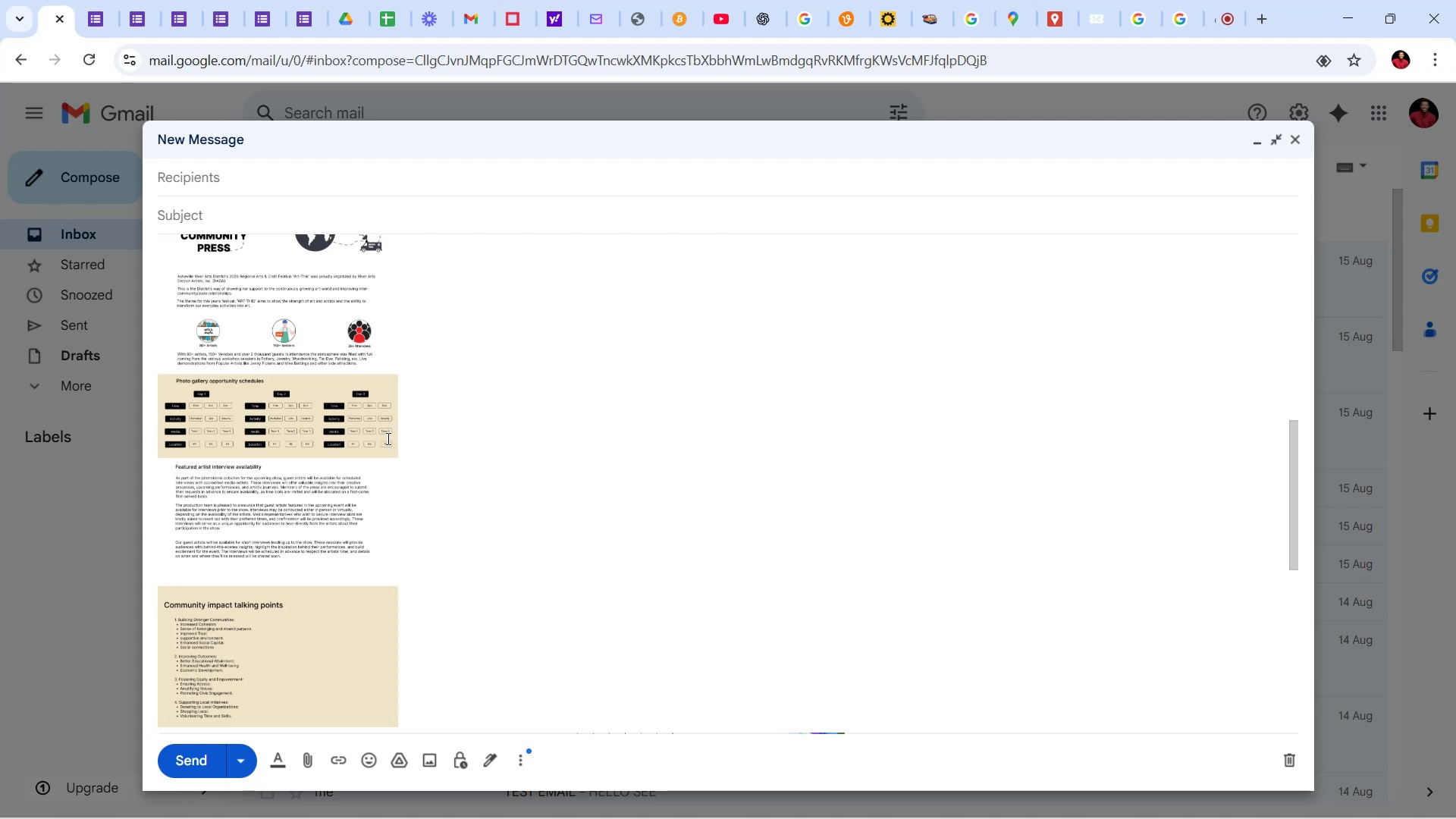 
wait(42.04)
 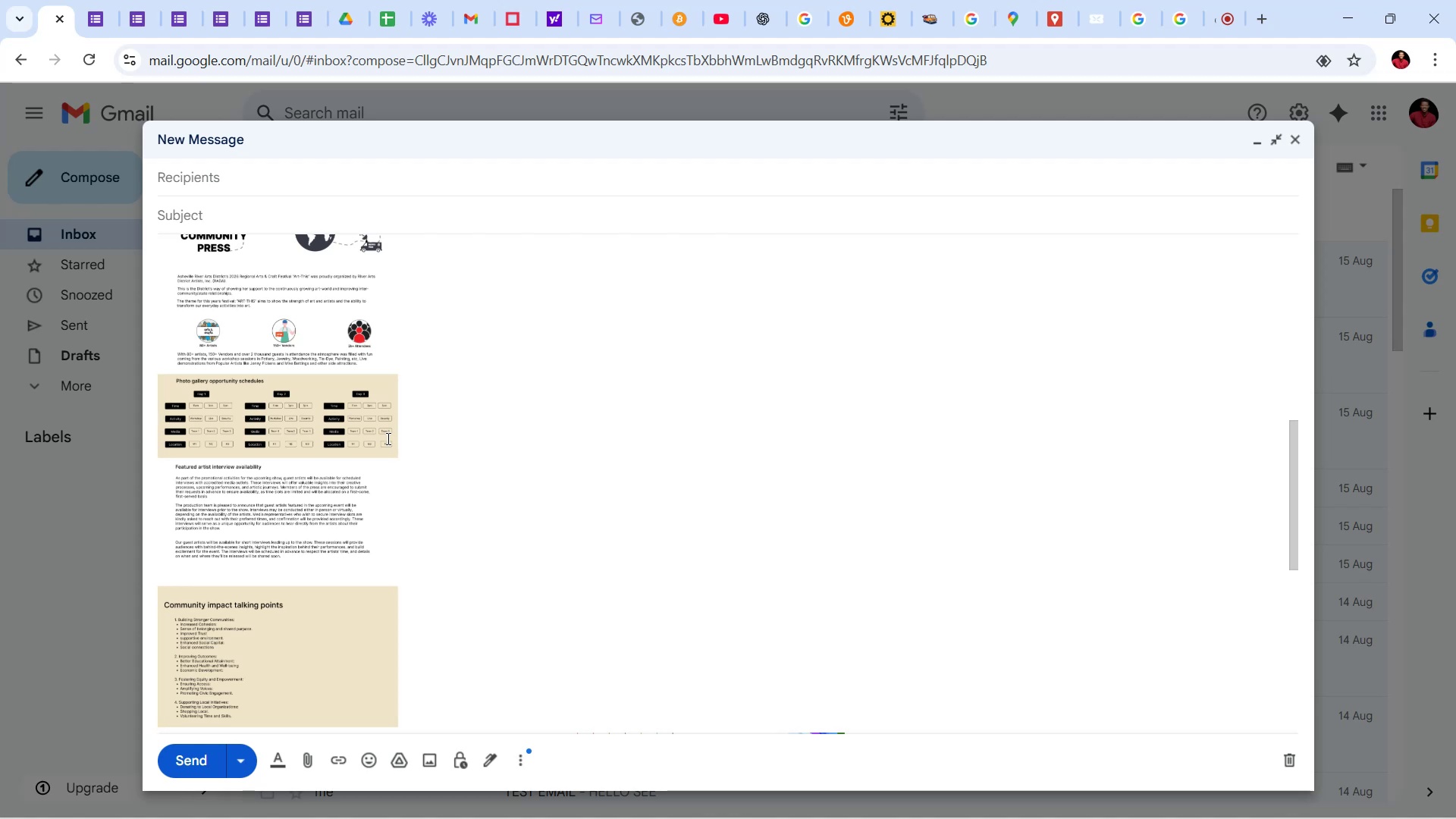 
scroll: coordinate [651, 385], scroll_direction: up, amount: 13.0
 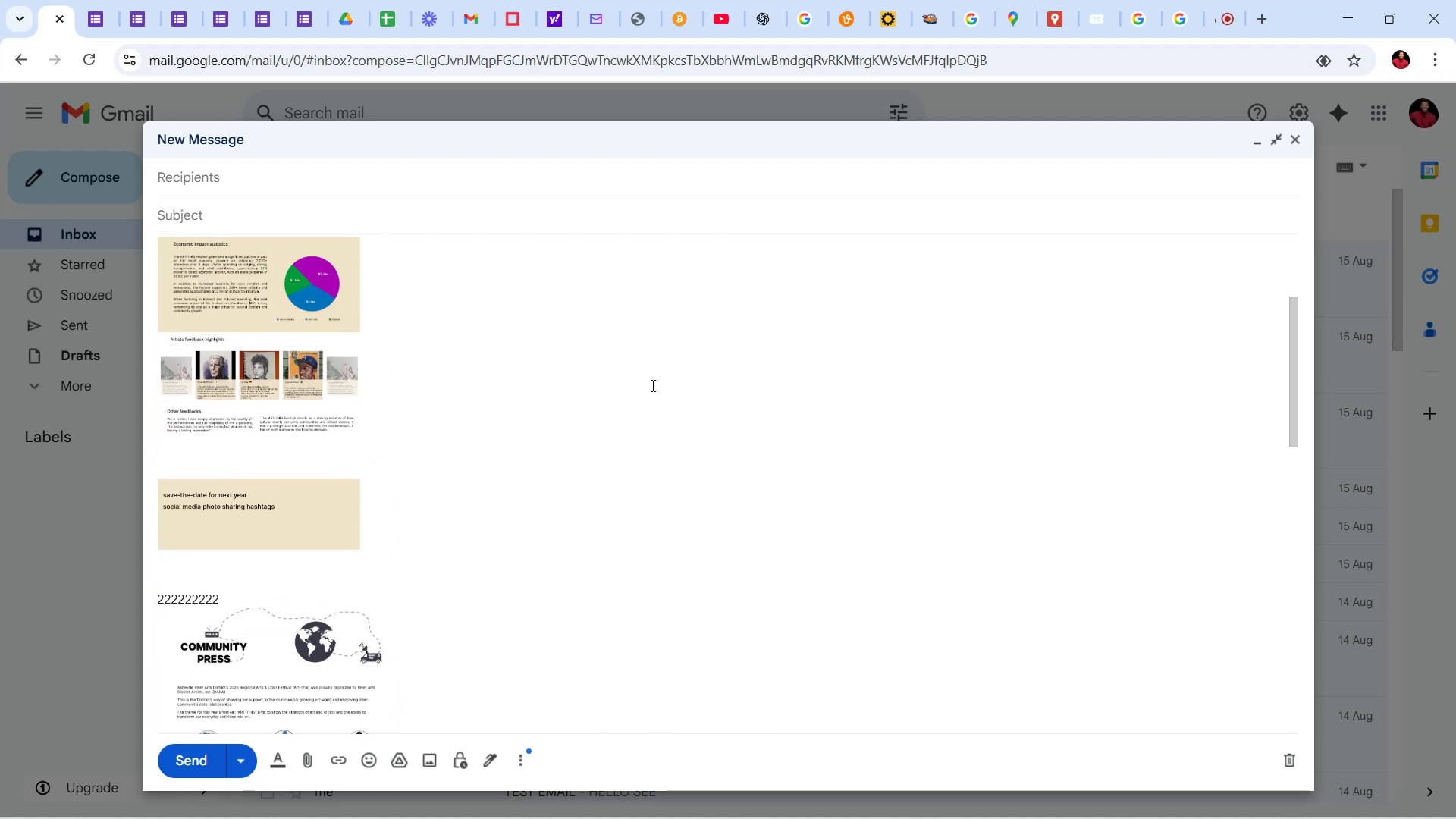 
scroll: coordinate [657, 422], scroll_direction: down, amount: 22.0
 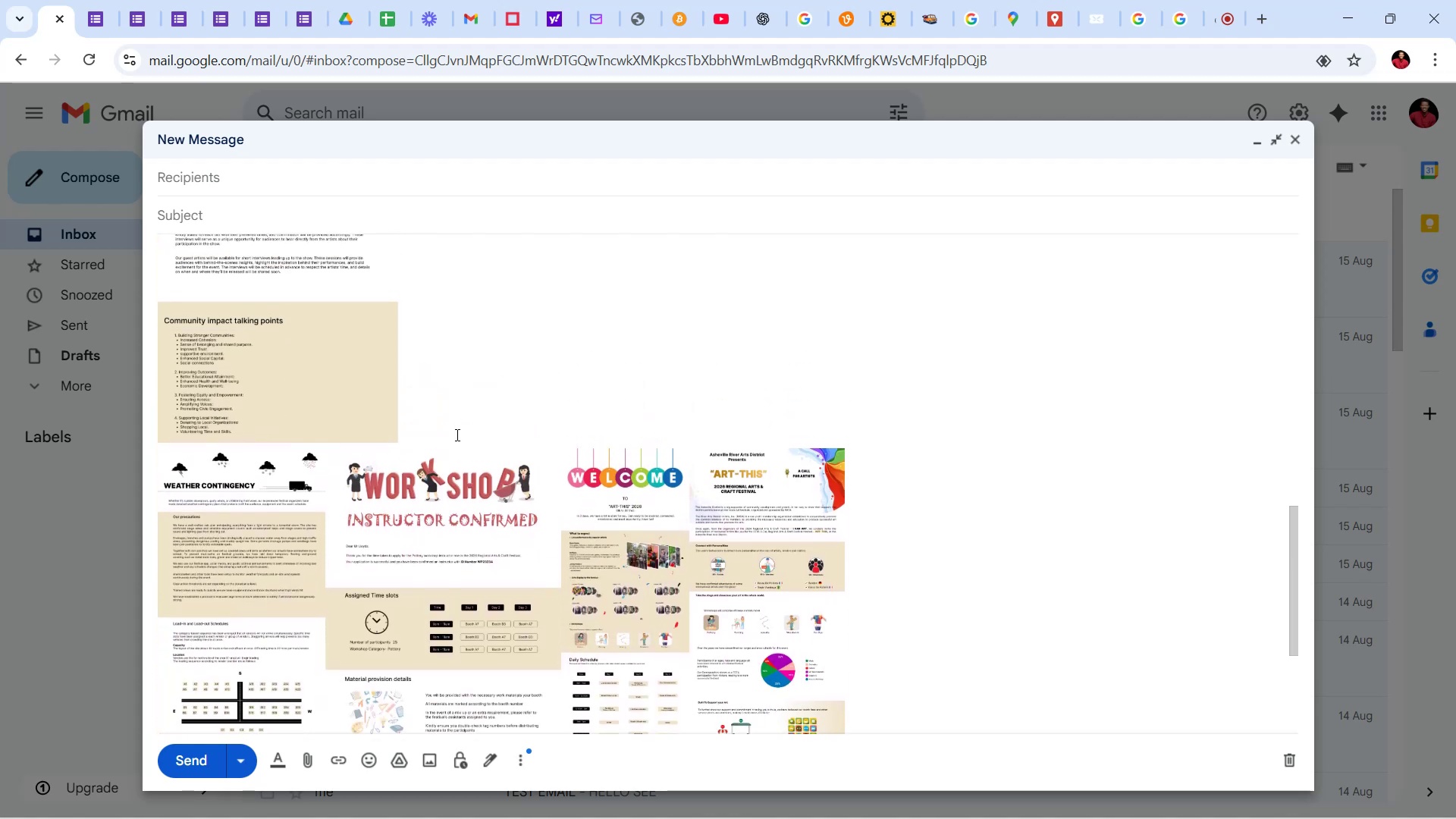 
left_click([455, 435])
 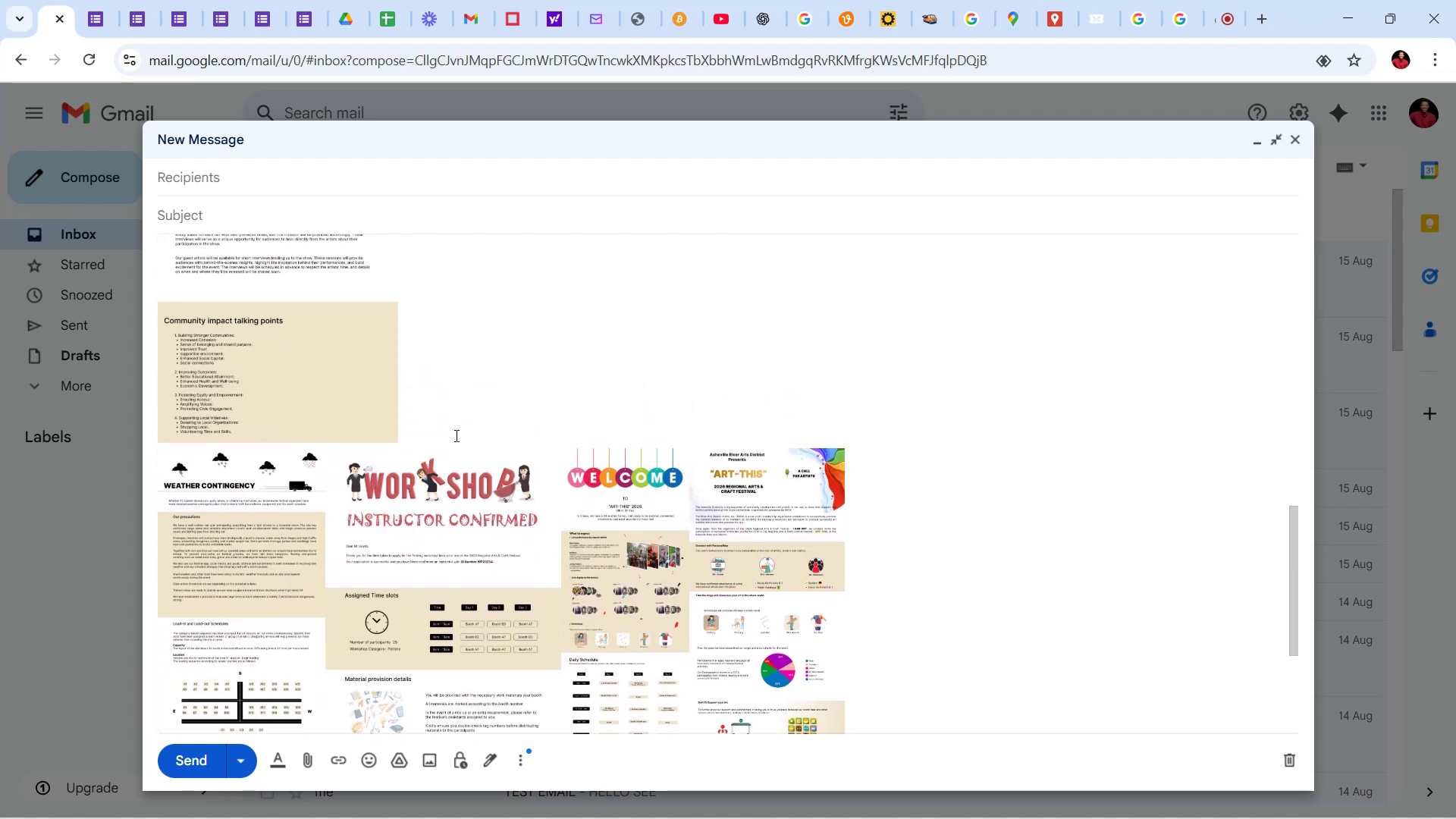 
key(Enter)
 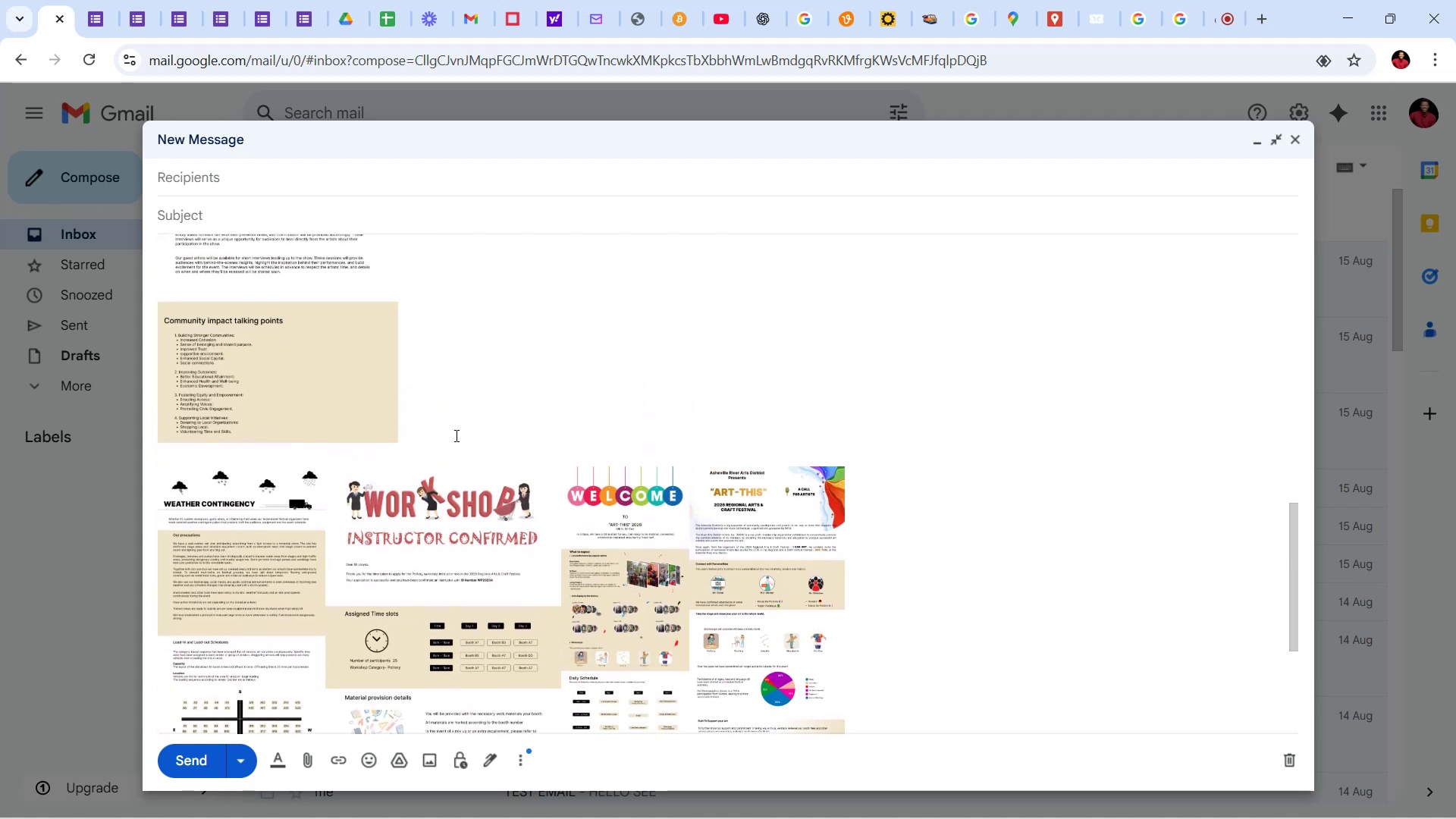 
hold_key(key=3, duration=0.93)
 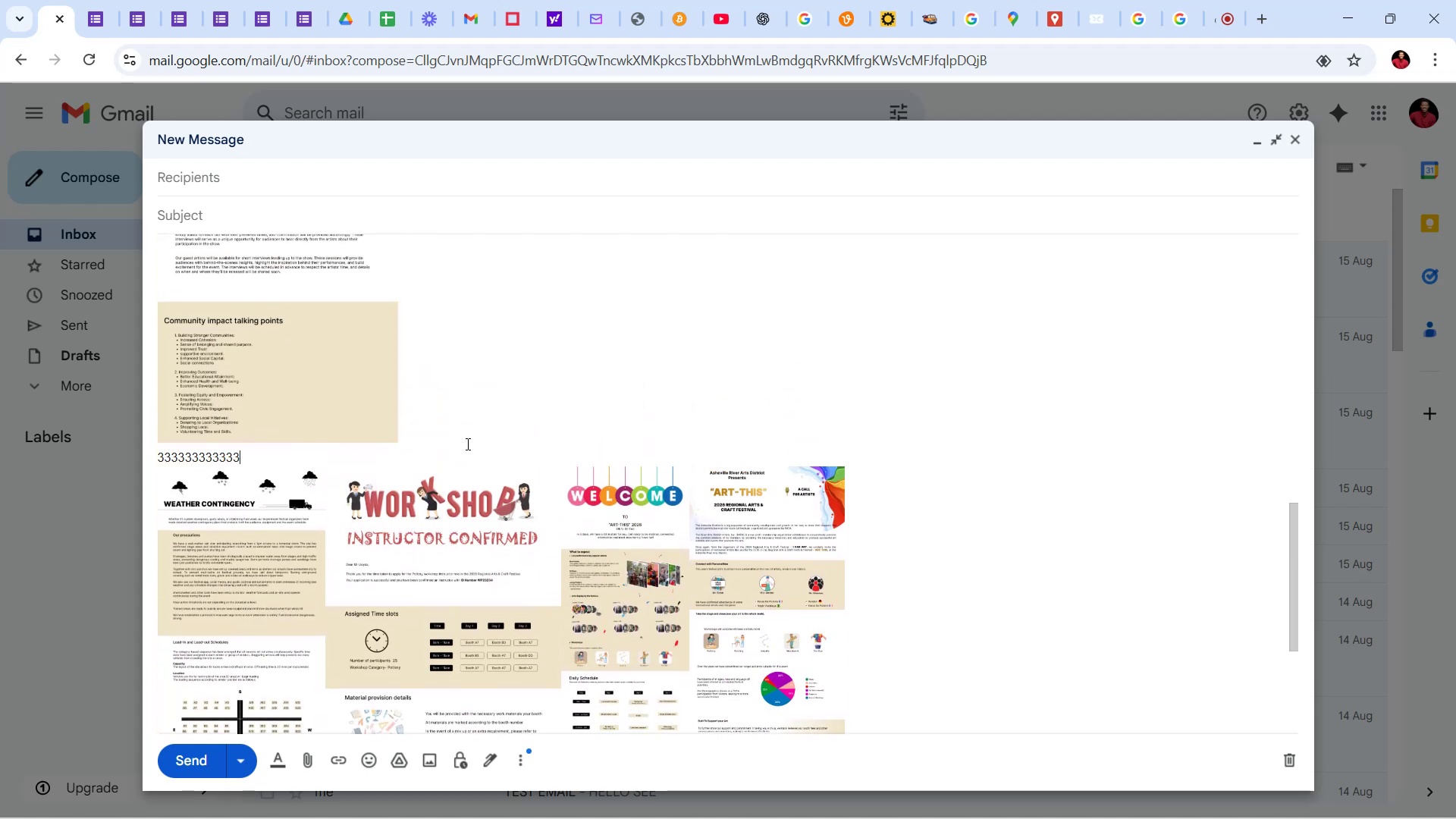 
left_click([472, 530])
 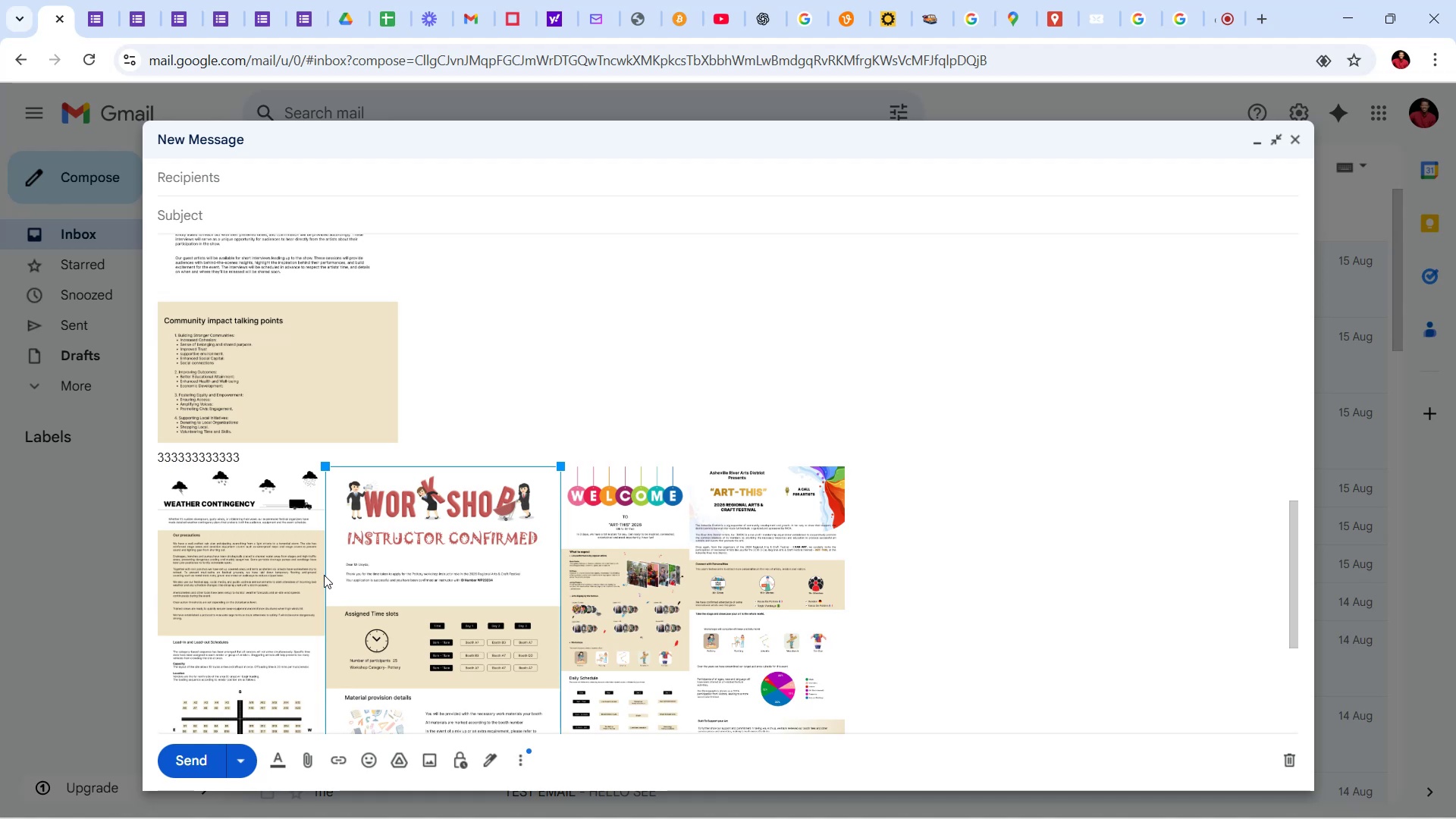 
left_click([297, 582])
 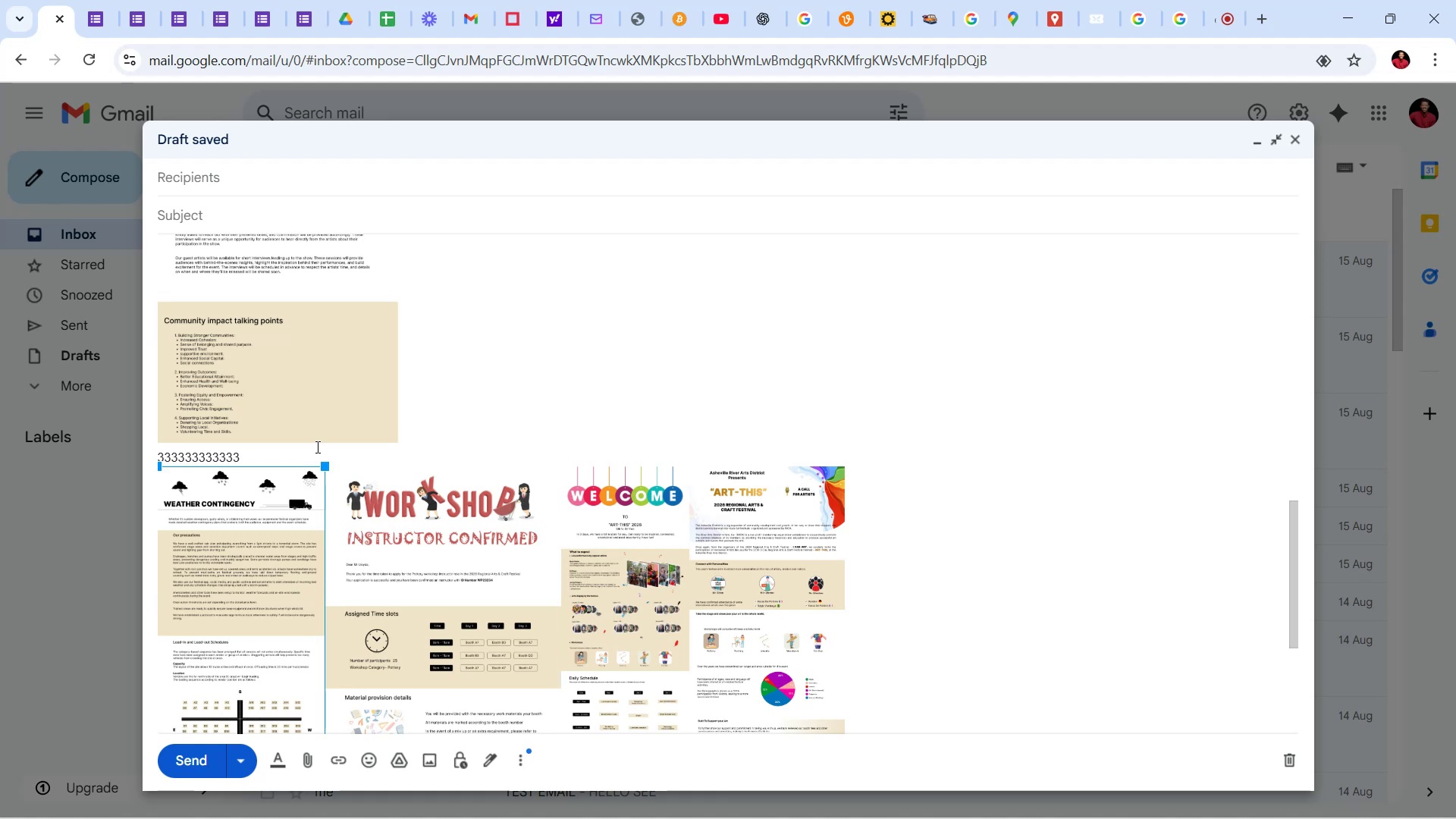 
left_click([316, 445])
 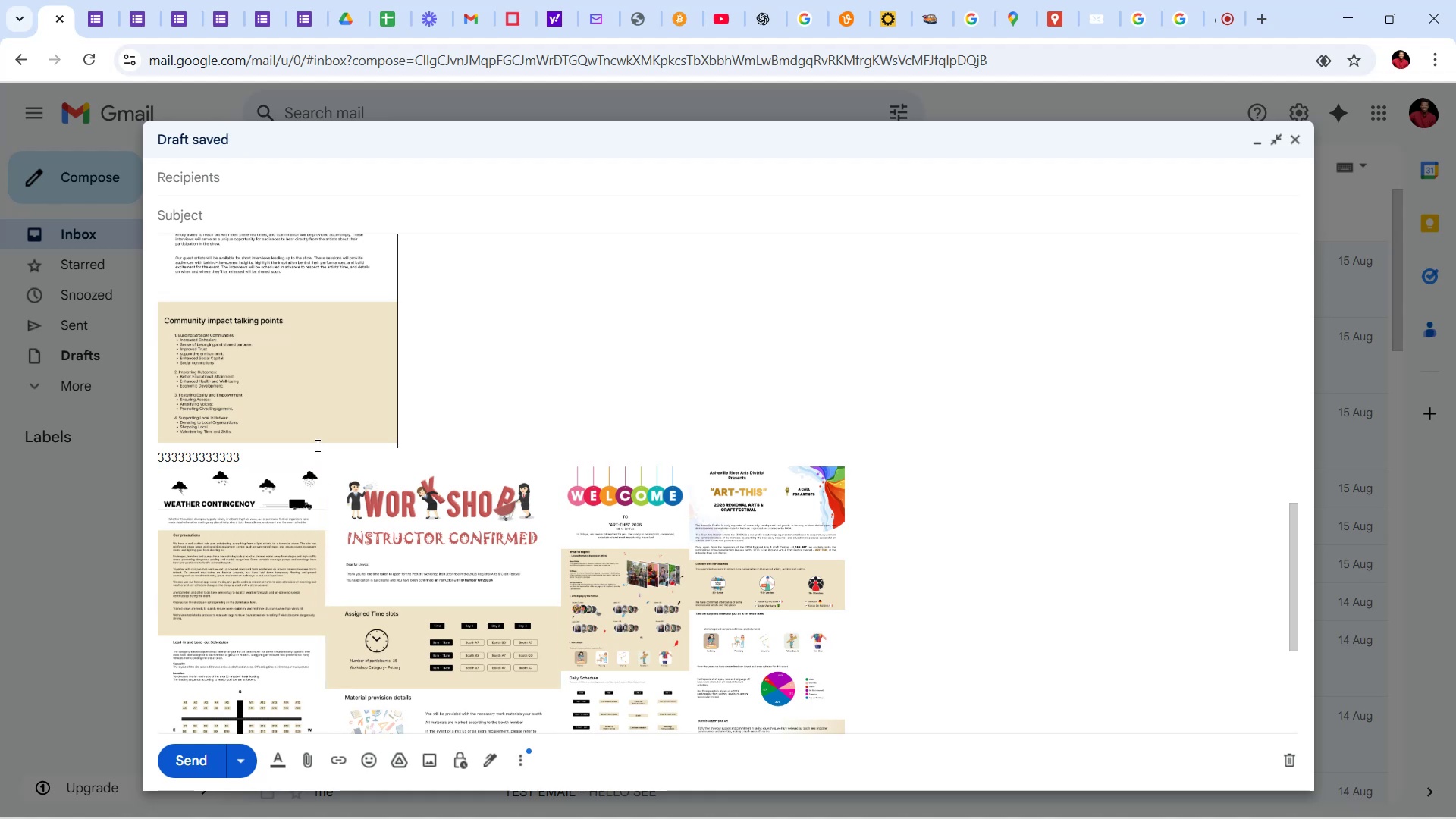 
key(ArrowDown)
 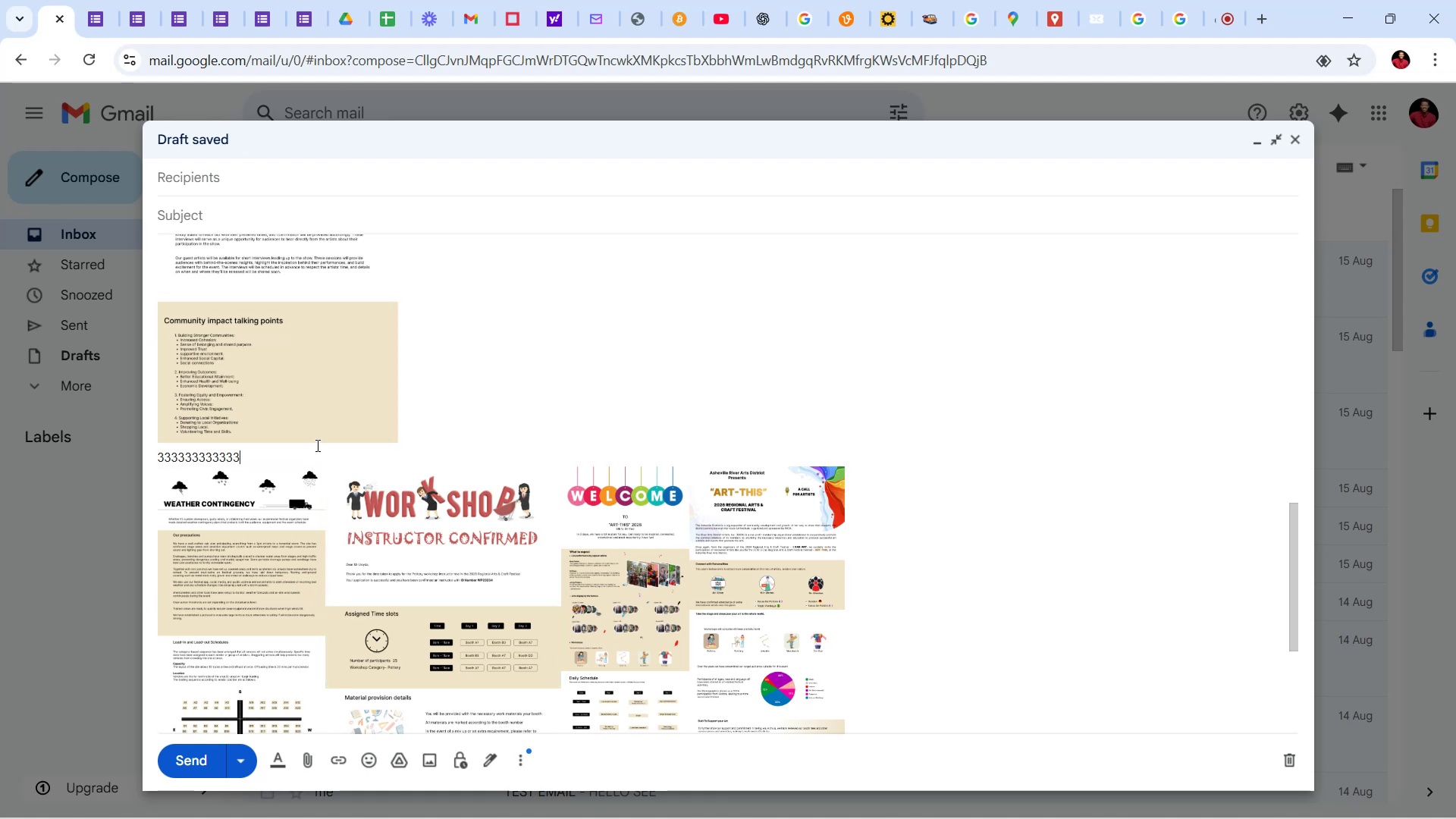 
key(ArrowDown)
 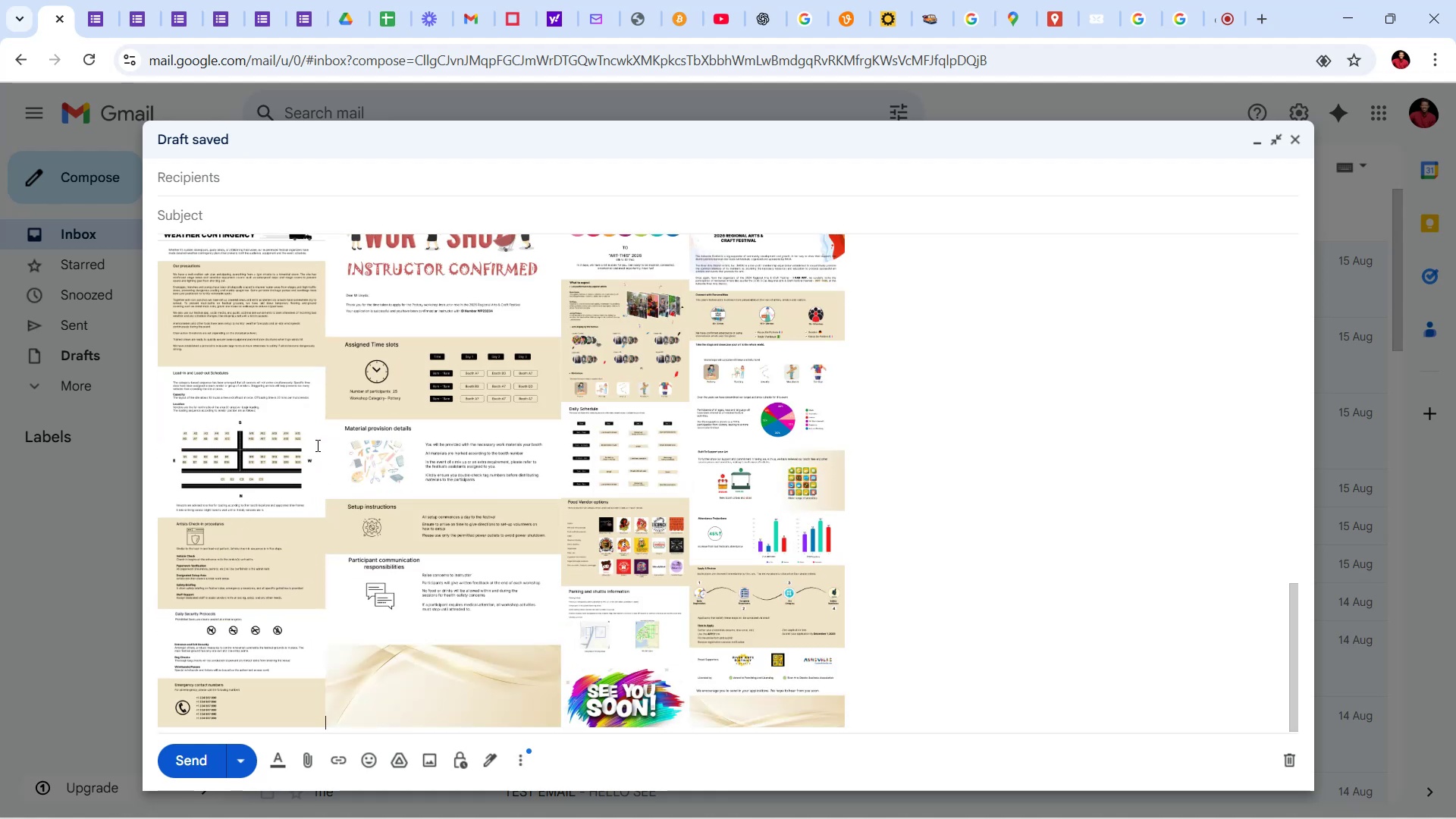 
key(Enter)
 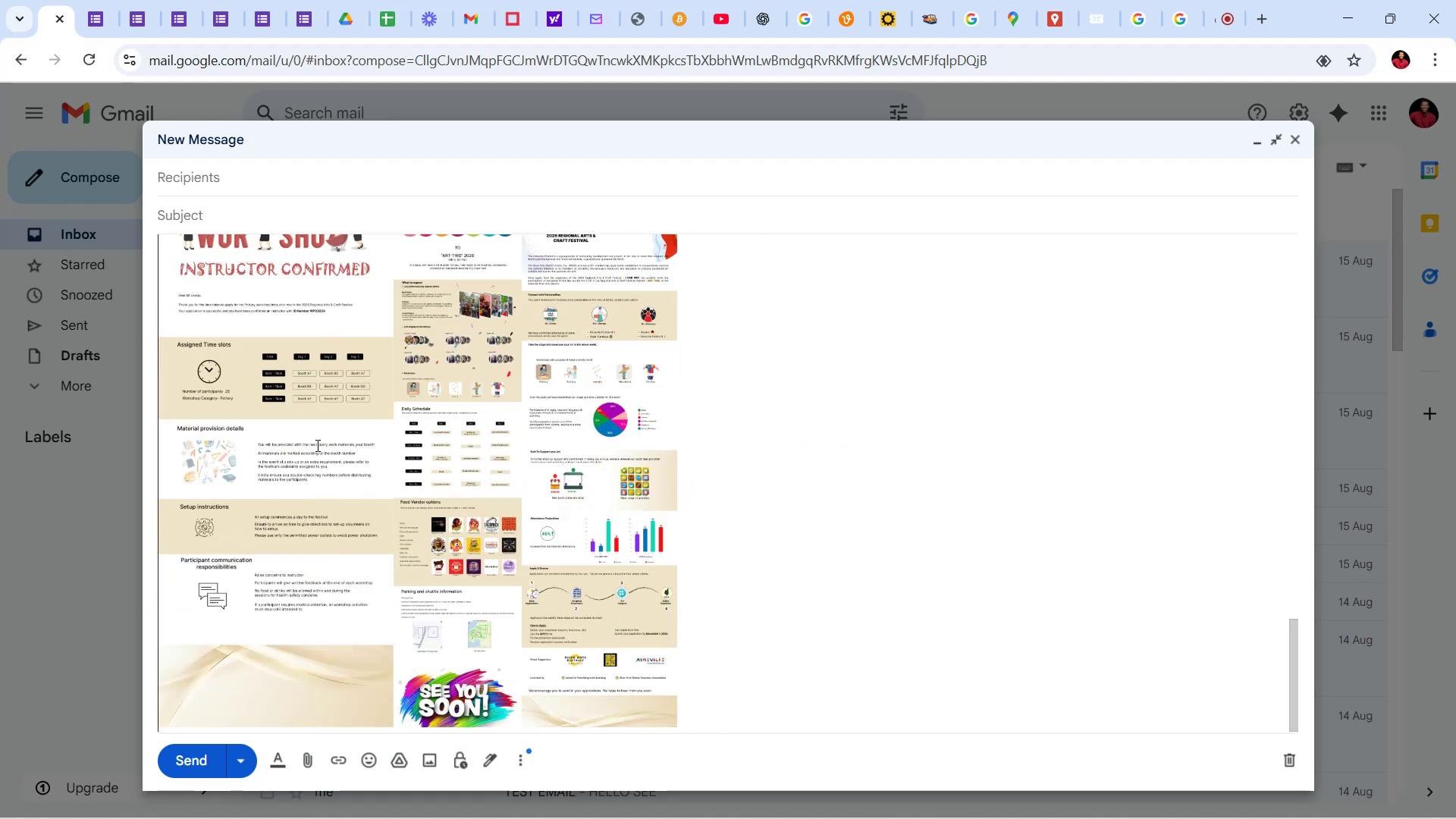 
scroll: coordinate [316, 445], scroll_direction: up, amount: 4.0
 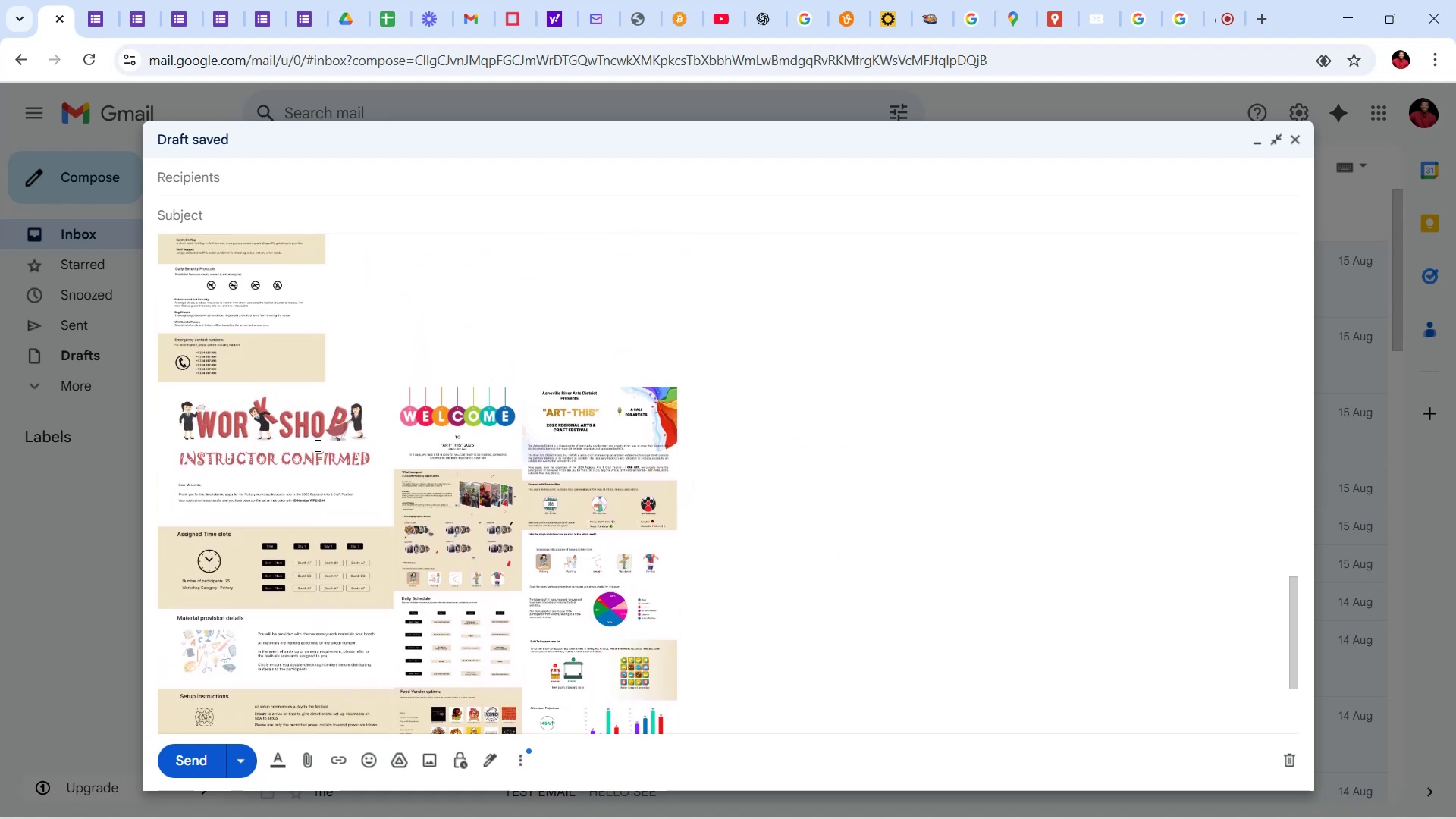 
key(Enter)
 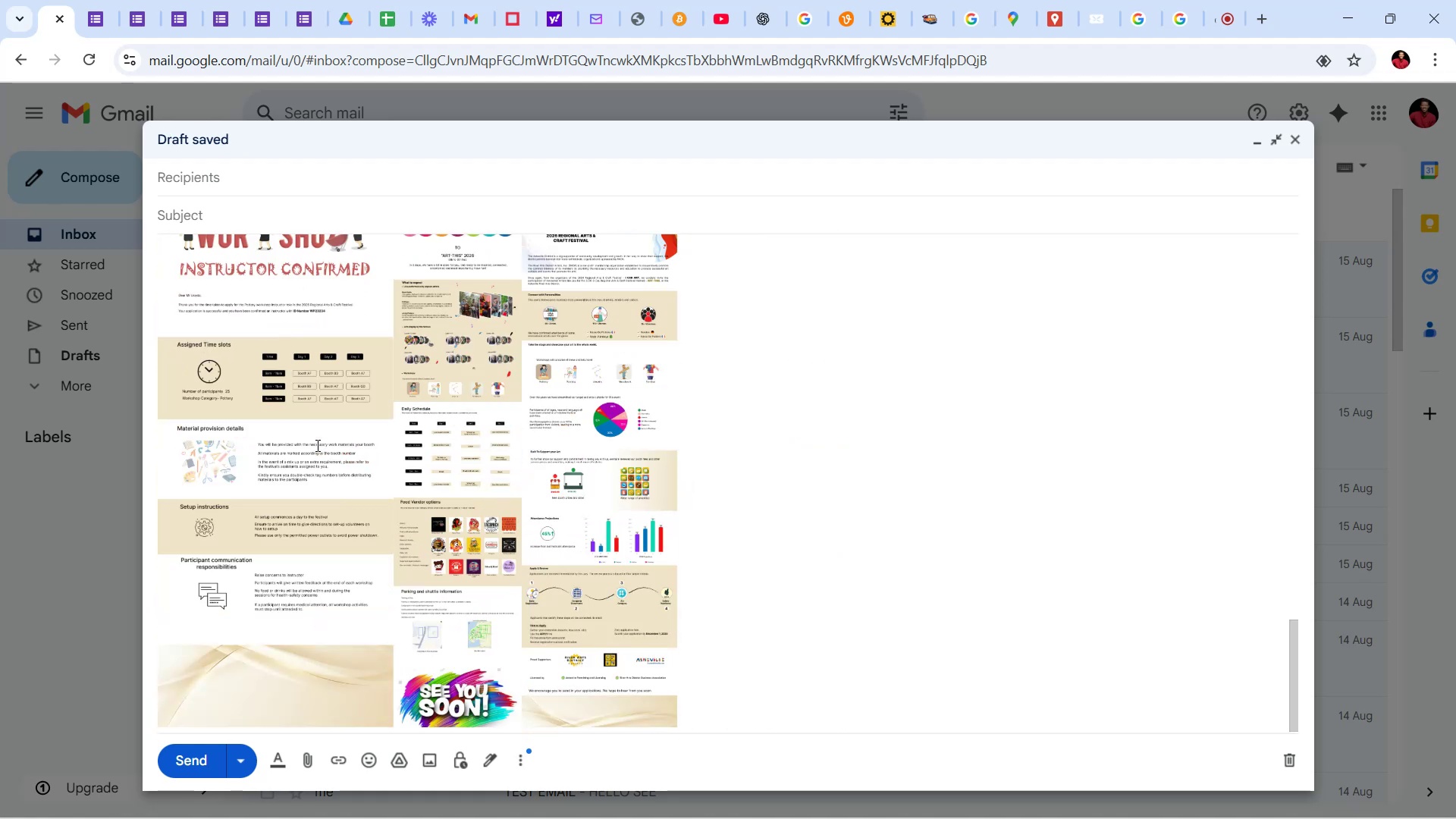 
scroll: coordinate [316, 445], scroll_direction: up, amount: 10.0
 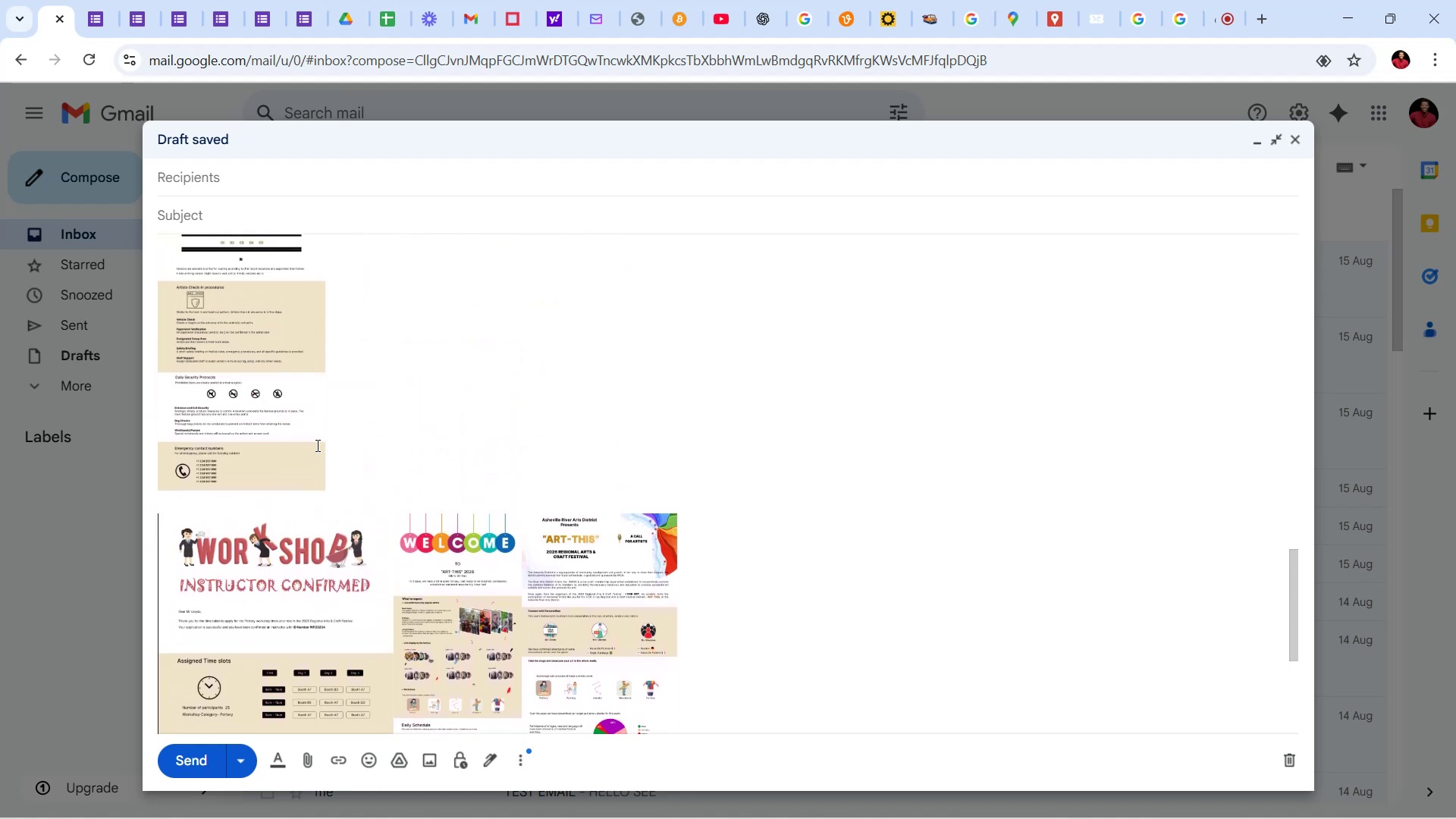 
key(ArrowUp)
 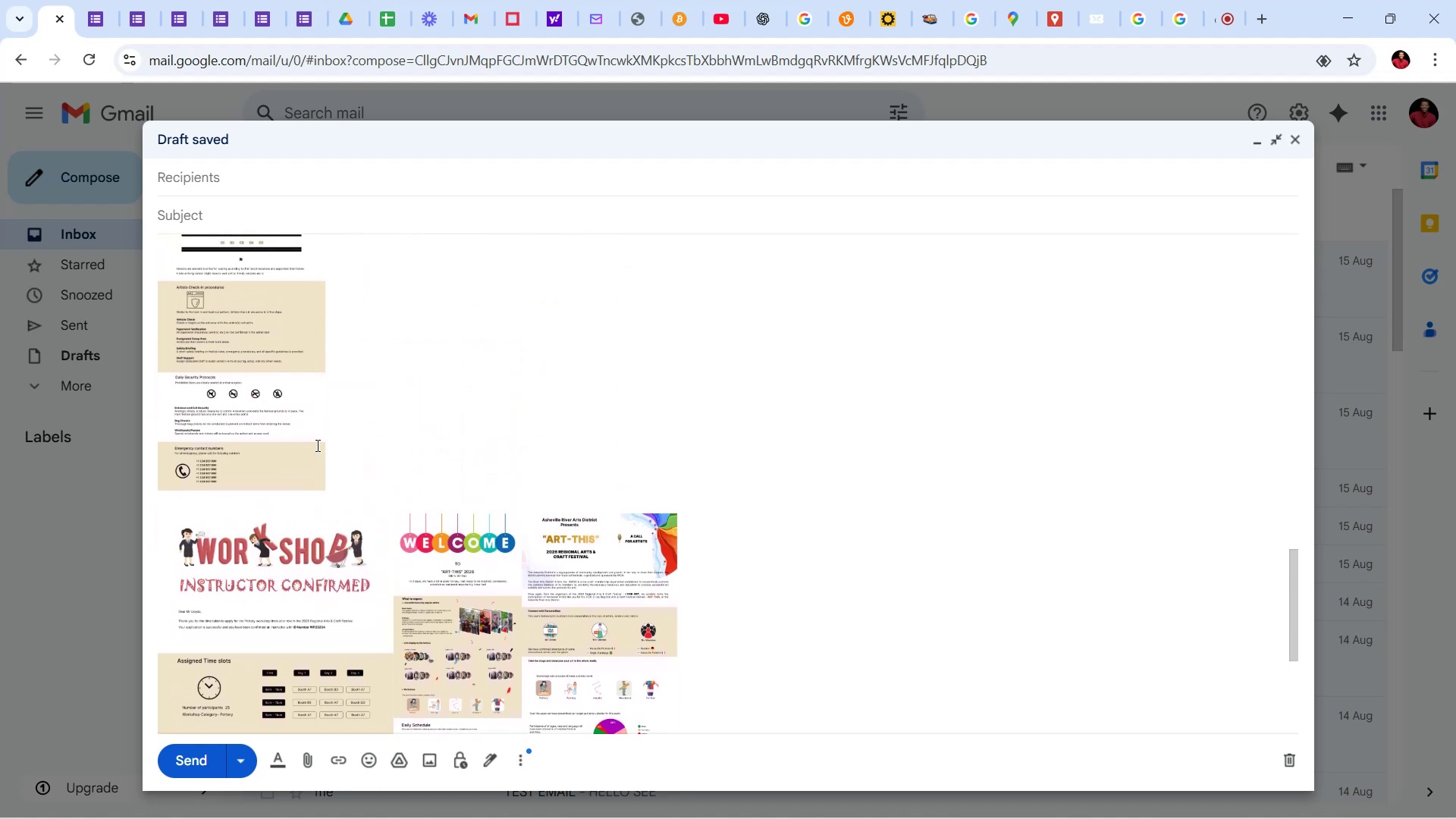 
hold_key(key=3, duration=0.84)
 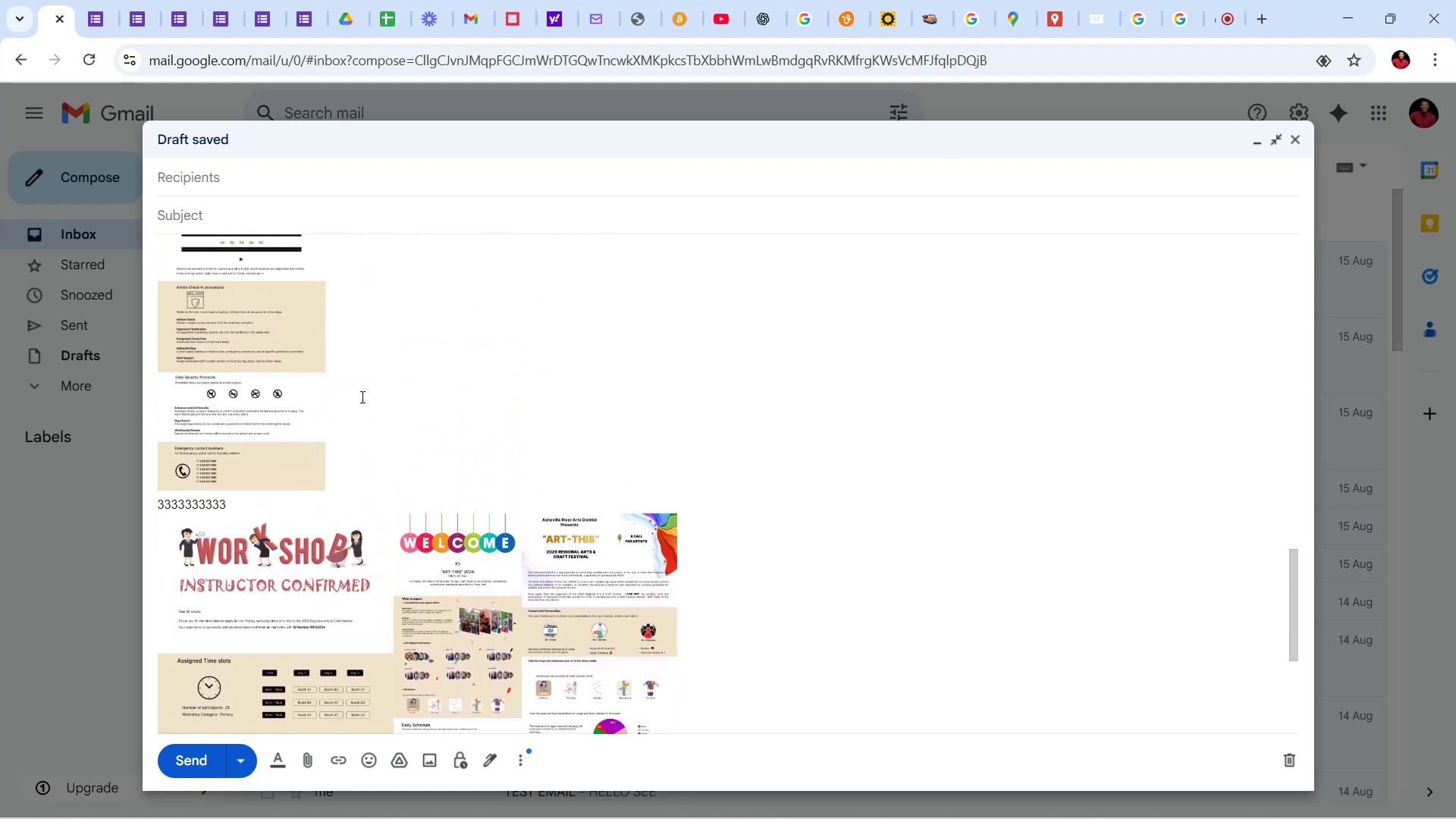 
scroll: coordinate [369, 389], scroll_direction: up, amount: 15.0
 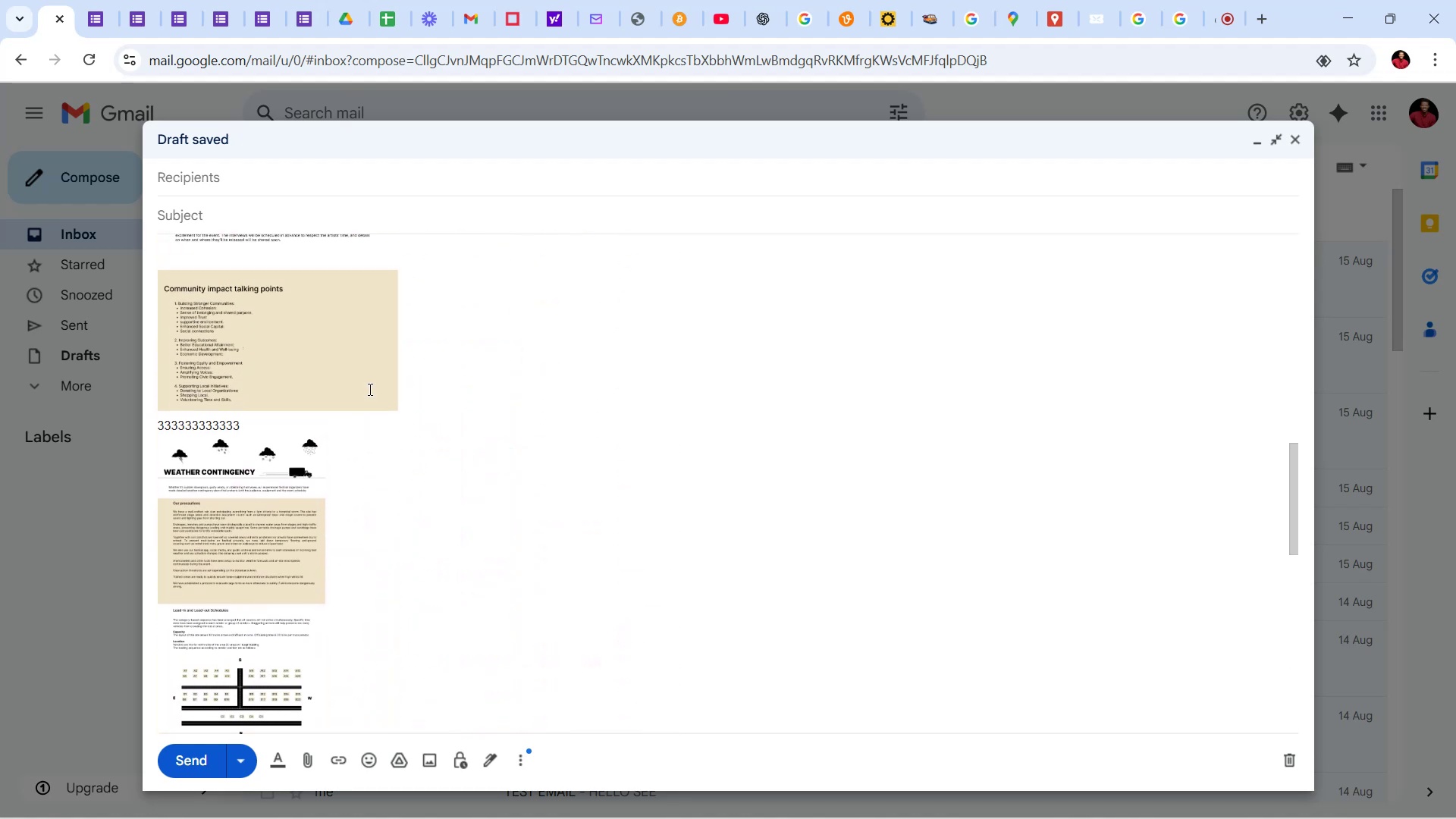 
scroll: coordinate [369, 388], scroll_direction: down, amount: 16.0
 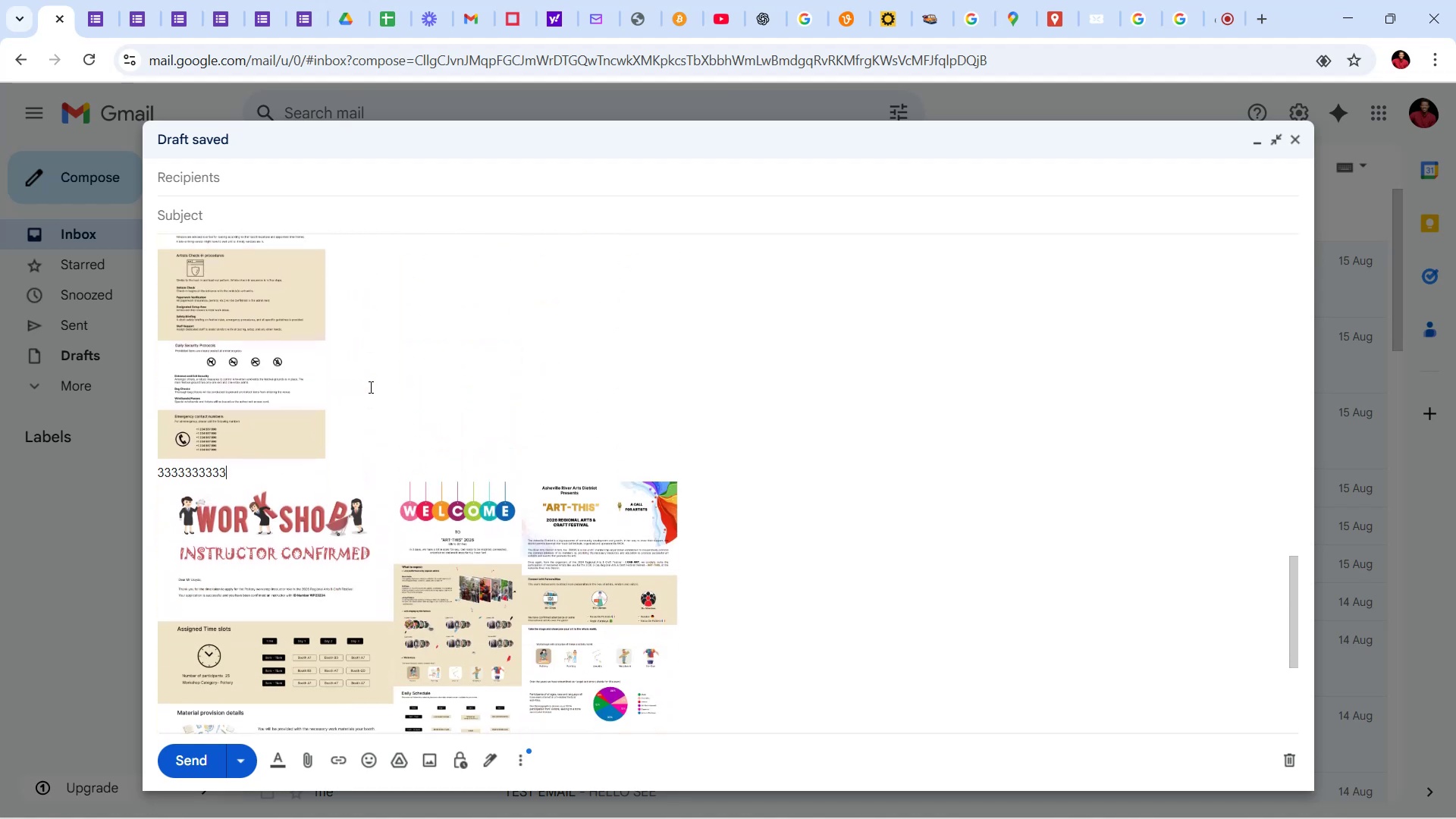 
hold_key(key=Backspace, duration=0.69)
 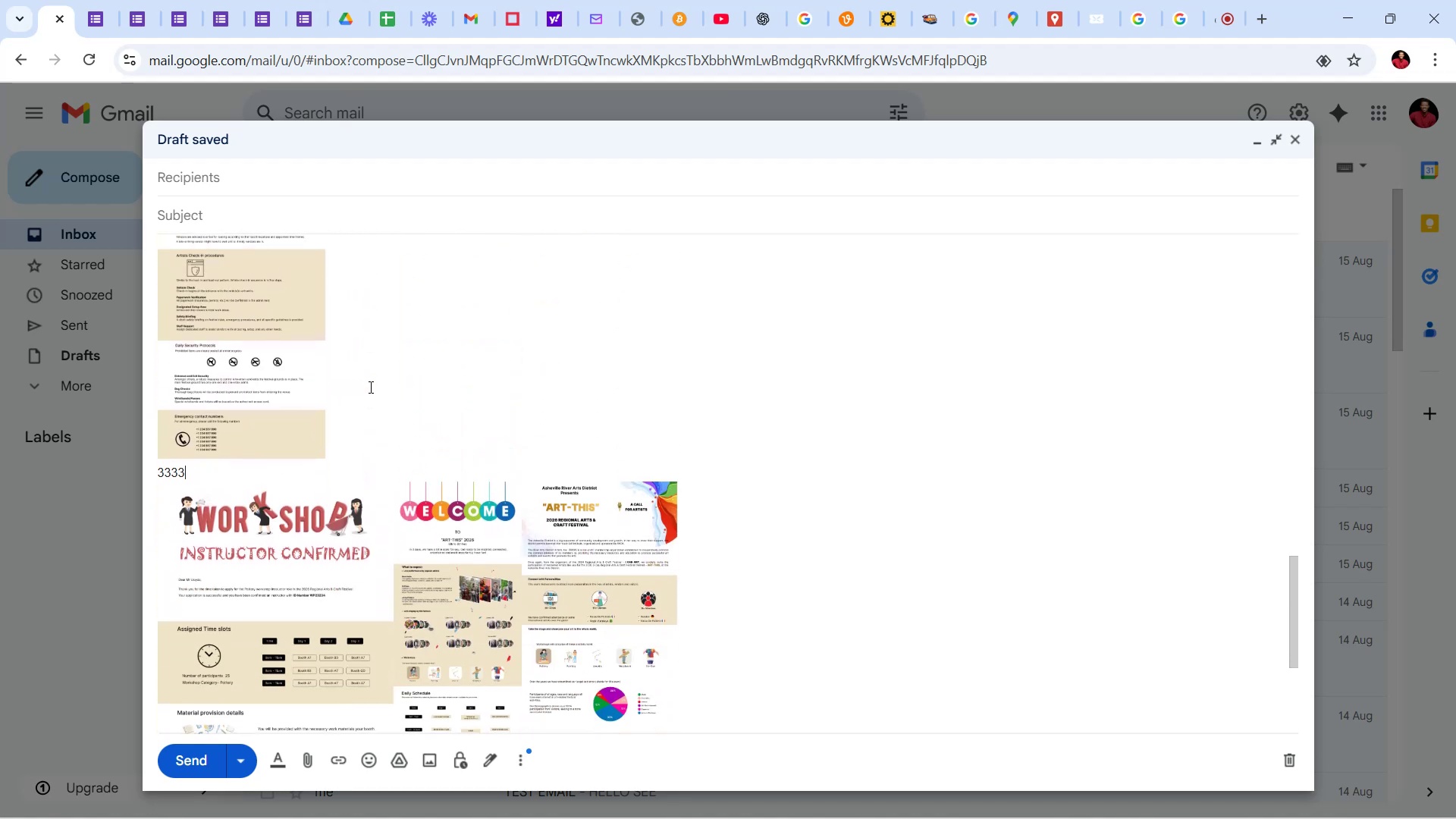 
key(Backspace)
 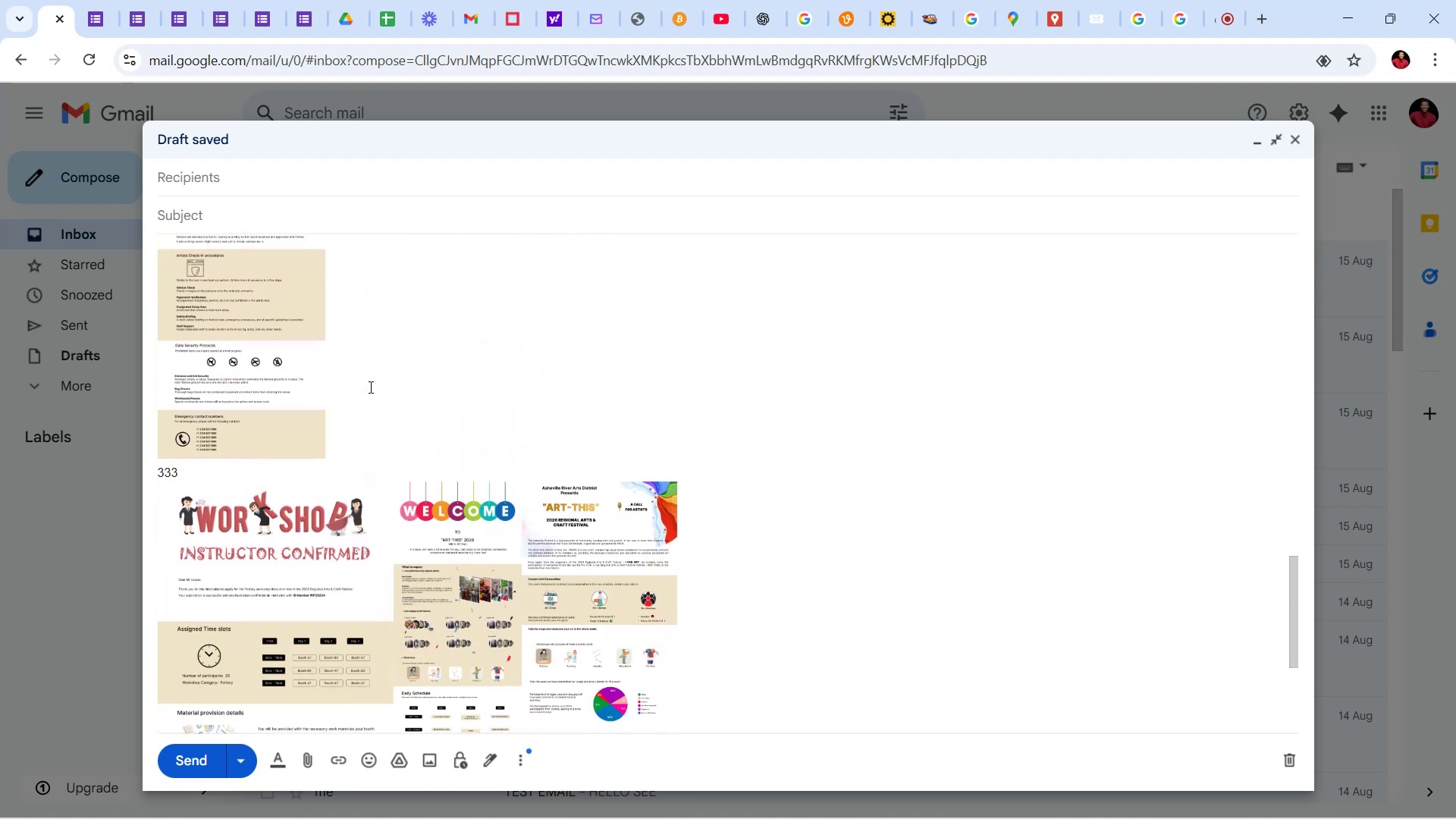 
key(Backspace)
 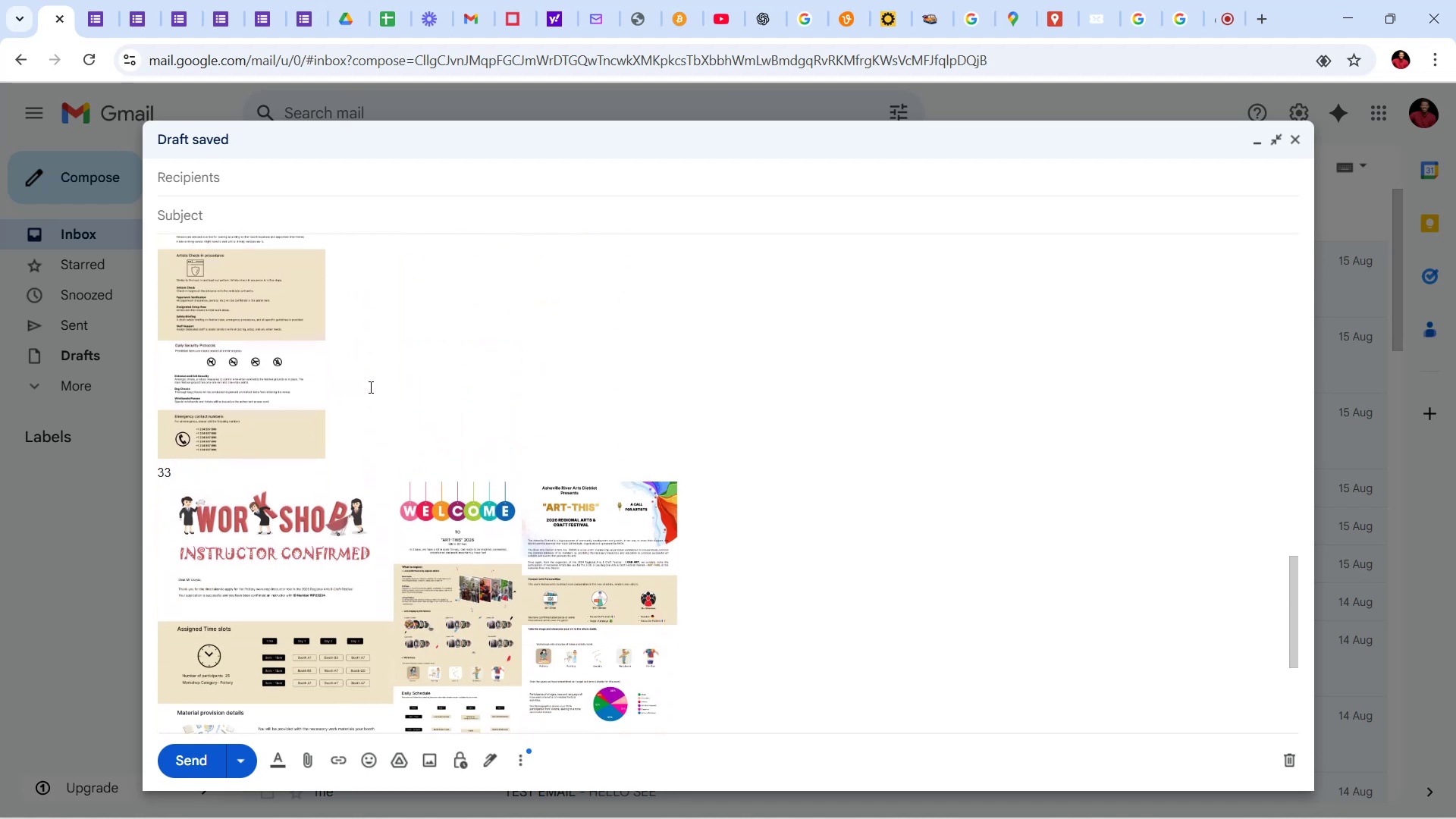 
key(Backspace)
 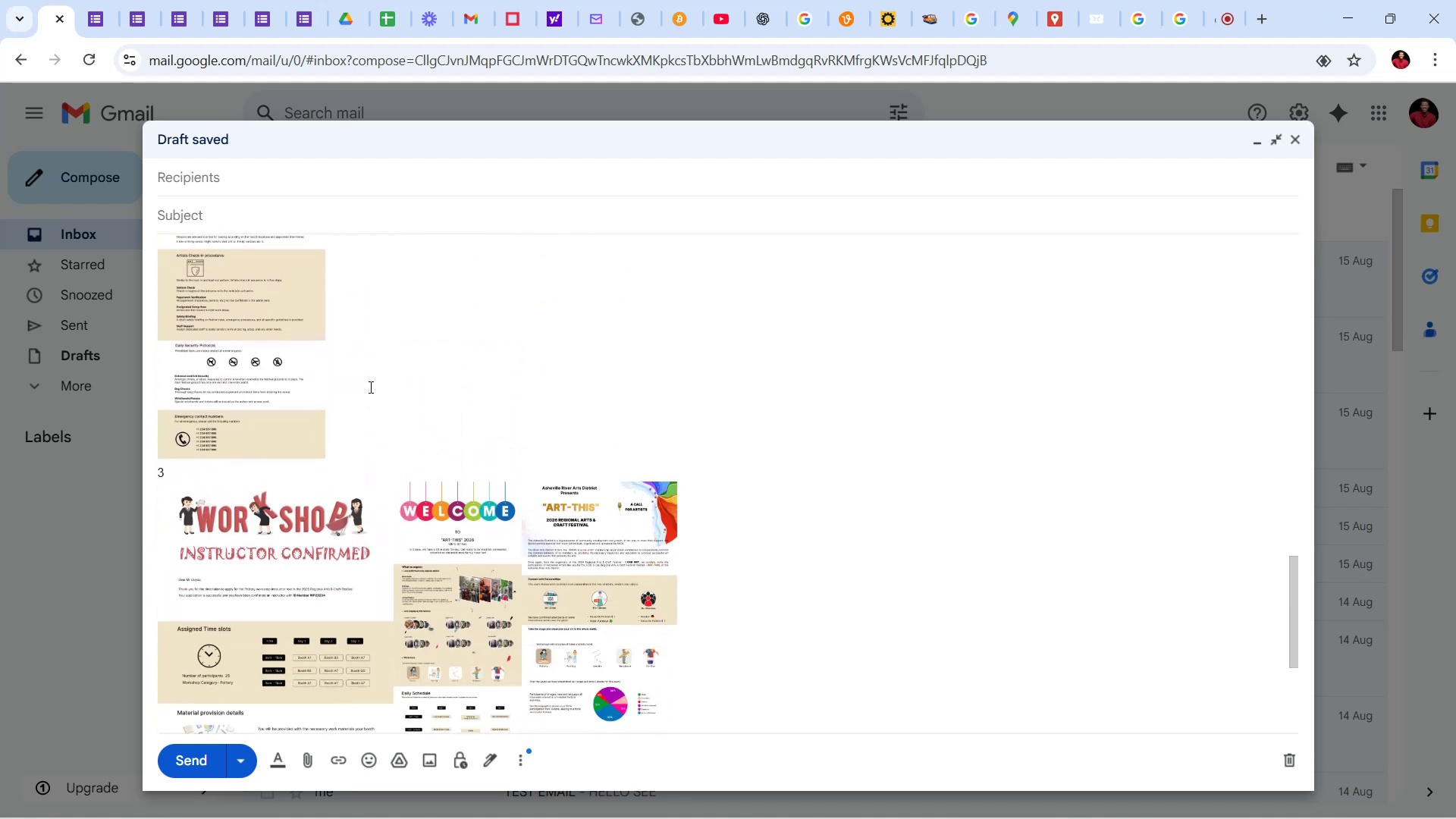 
key(Backspace)
 